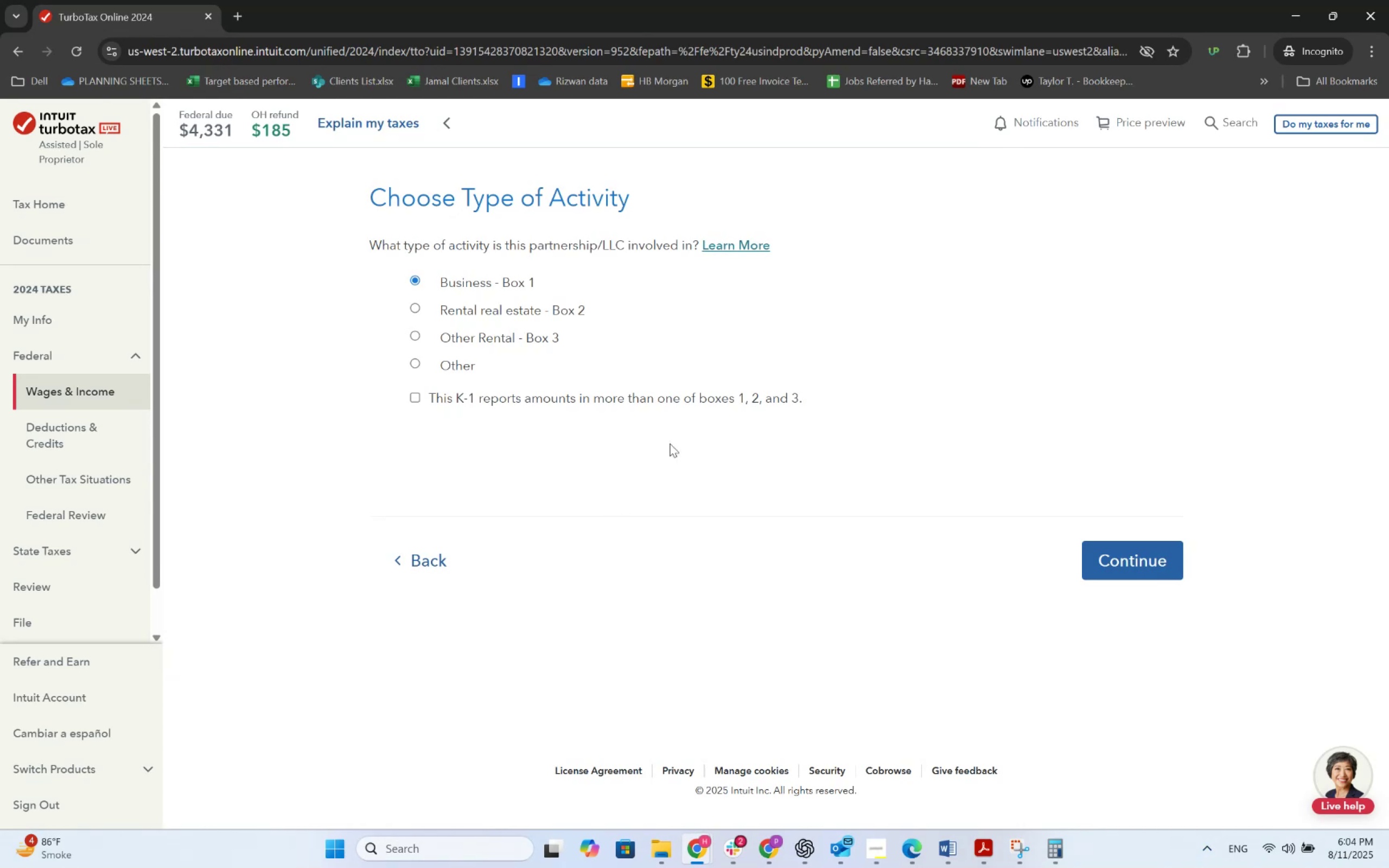 
key(Alt+AltLeft)
 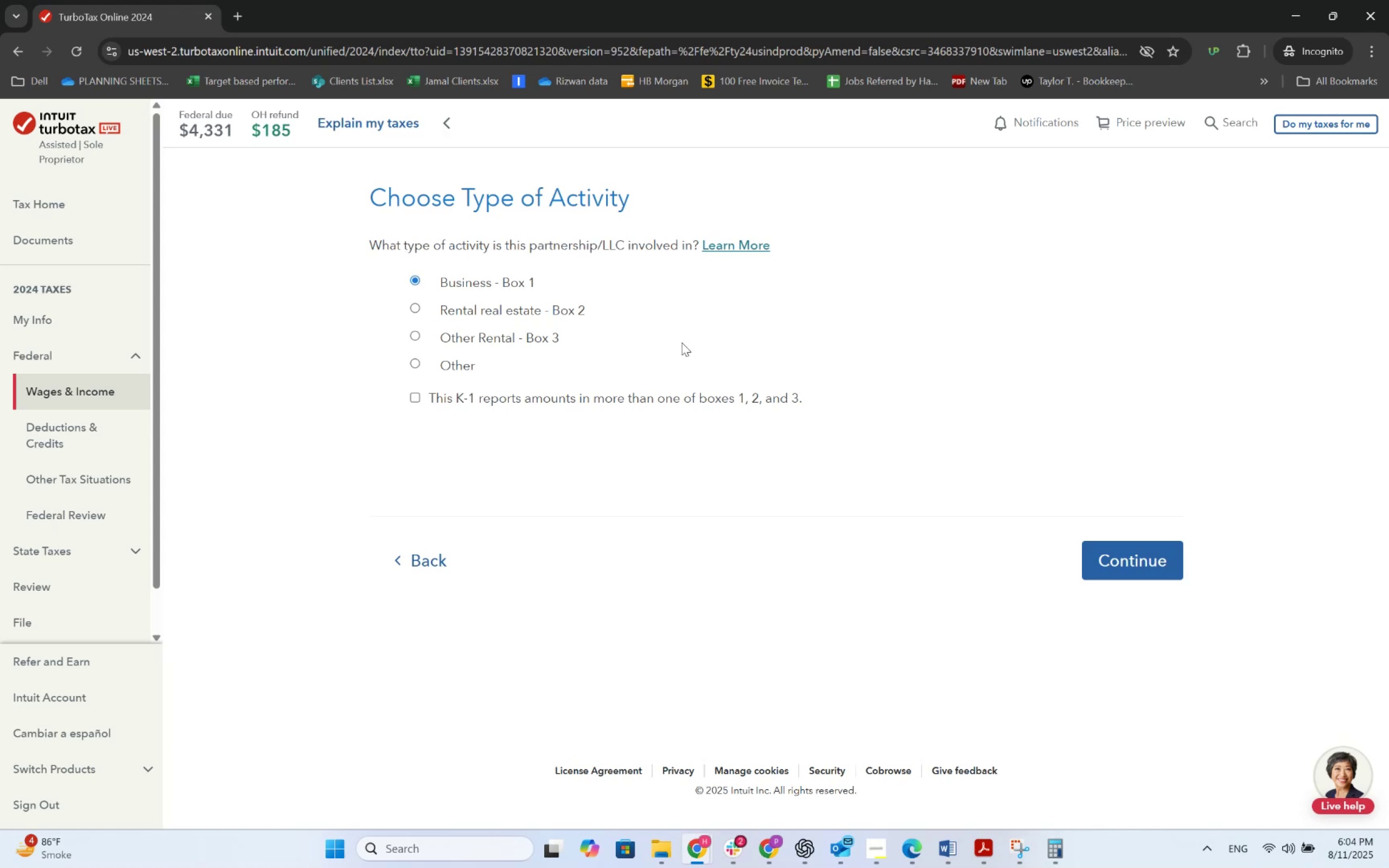 
key(Alt+Tab)
 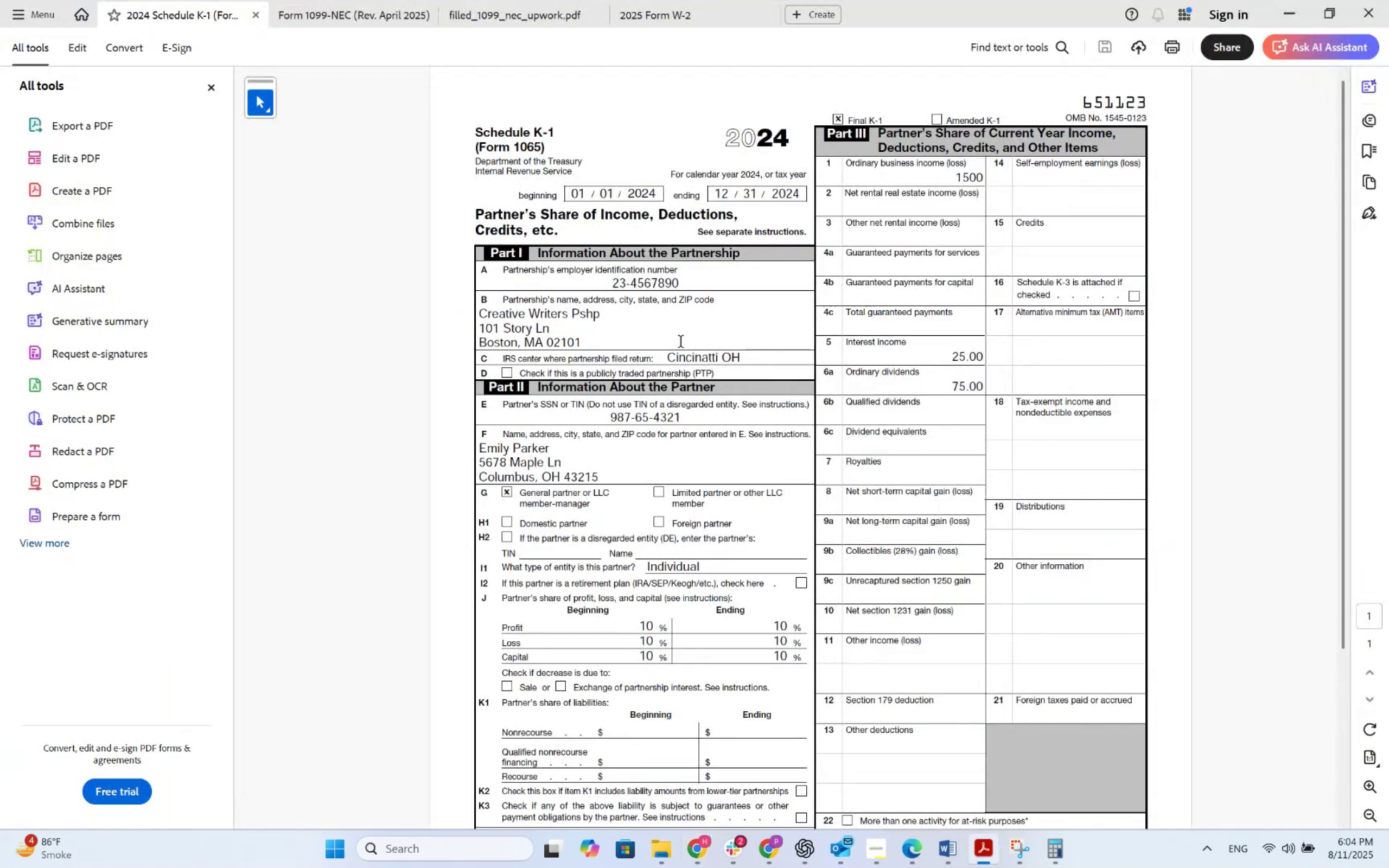 
key(Alt+AltLeft)
 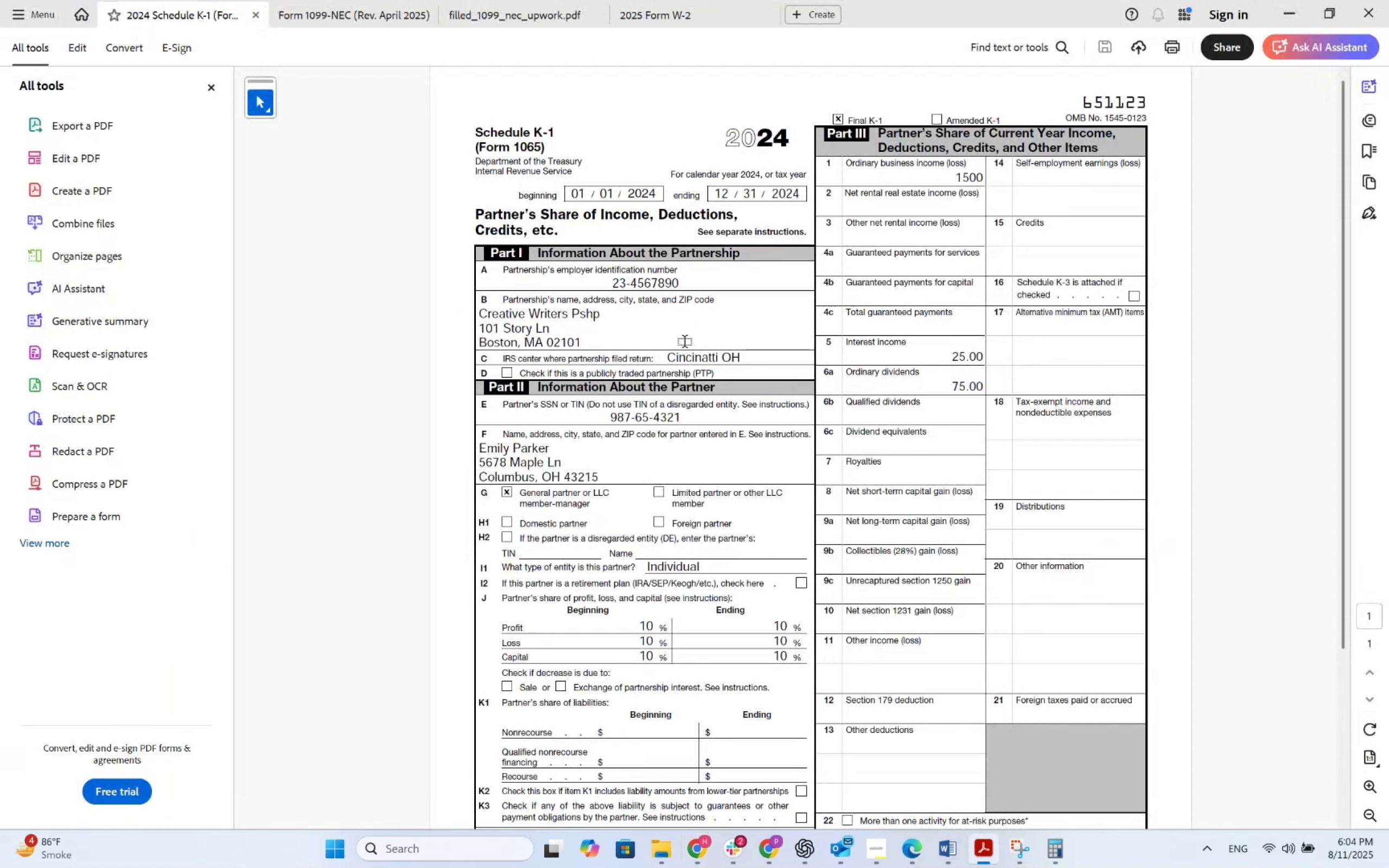 
key(Alt+Tab)
 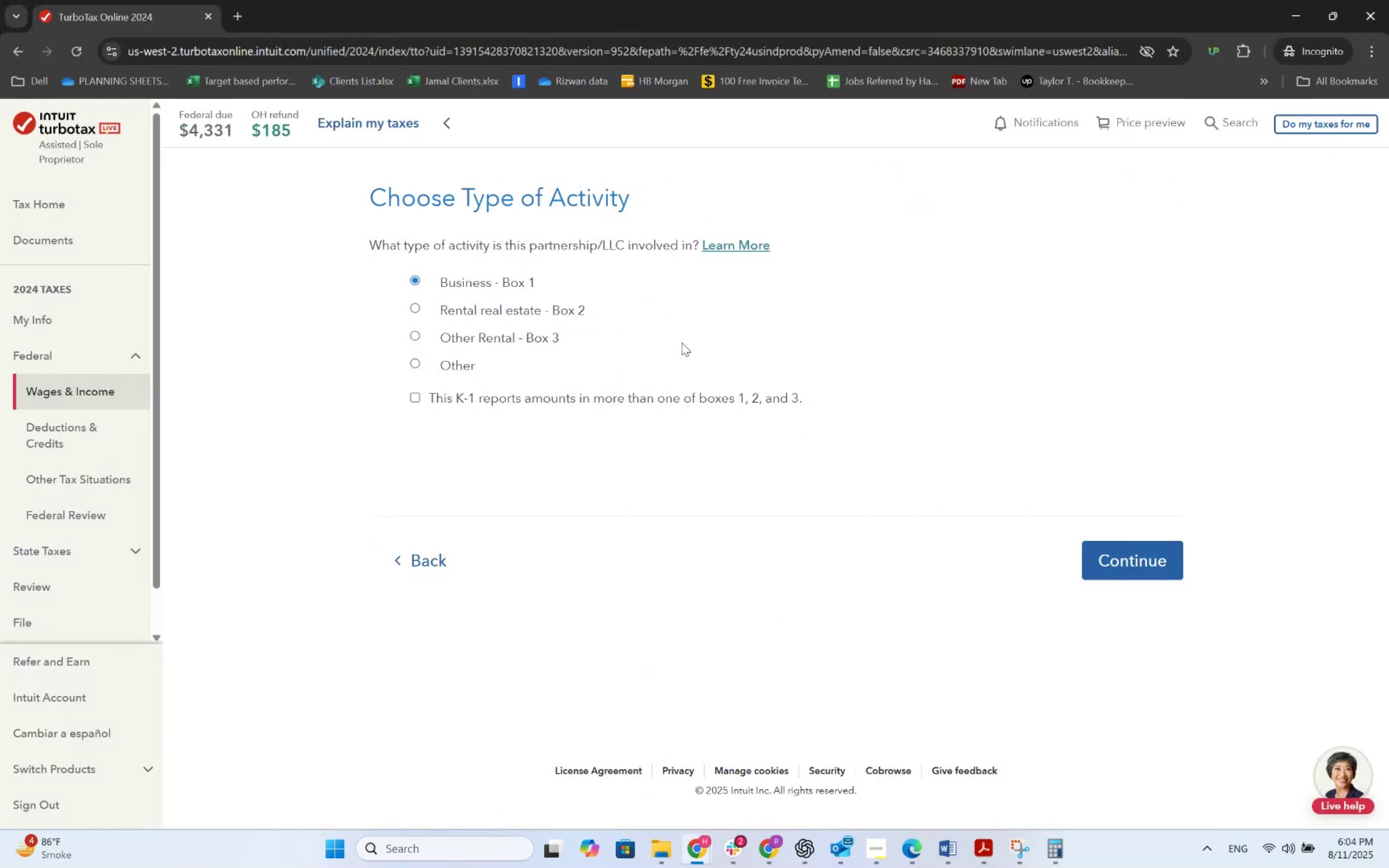 
key(Alt+AltLeft)
 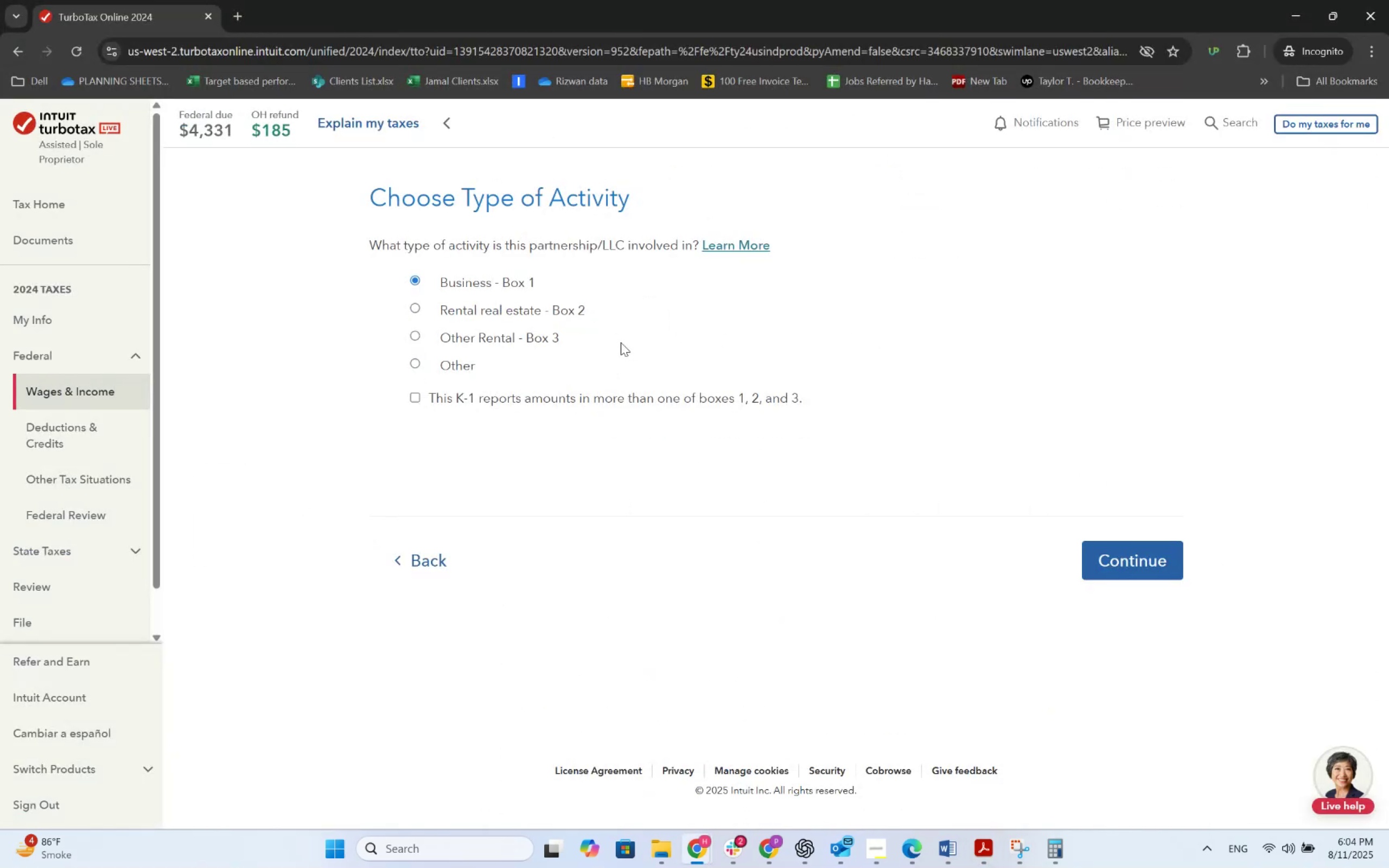 
key(Alt+Tab)
 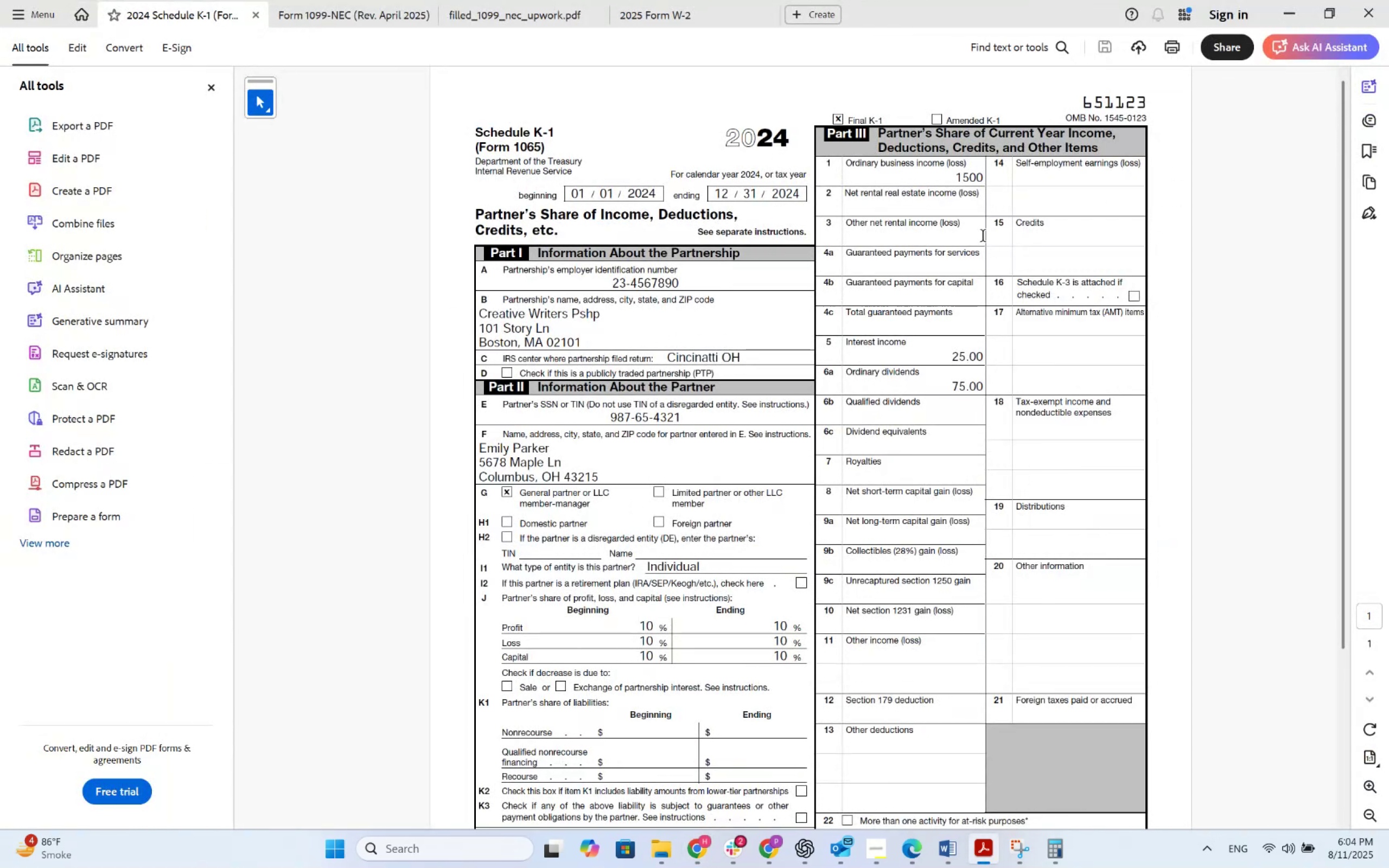 
key(Alt+AltLeft)
 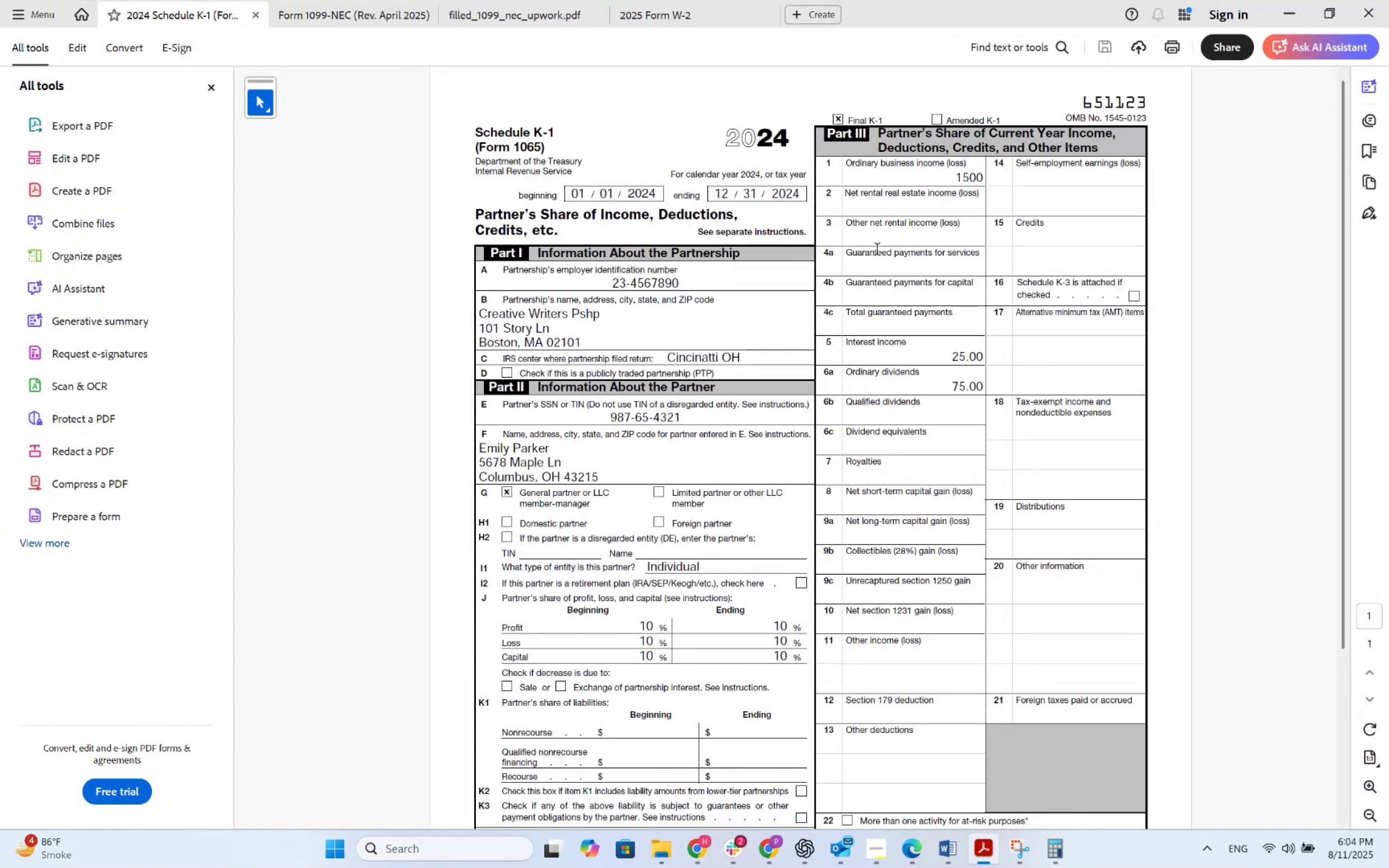 
key(Alt+Tab)
 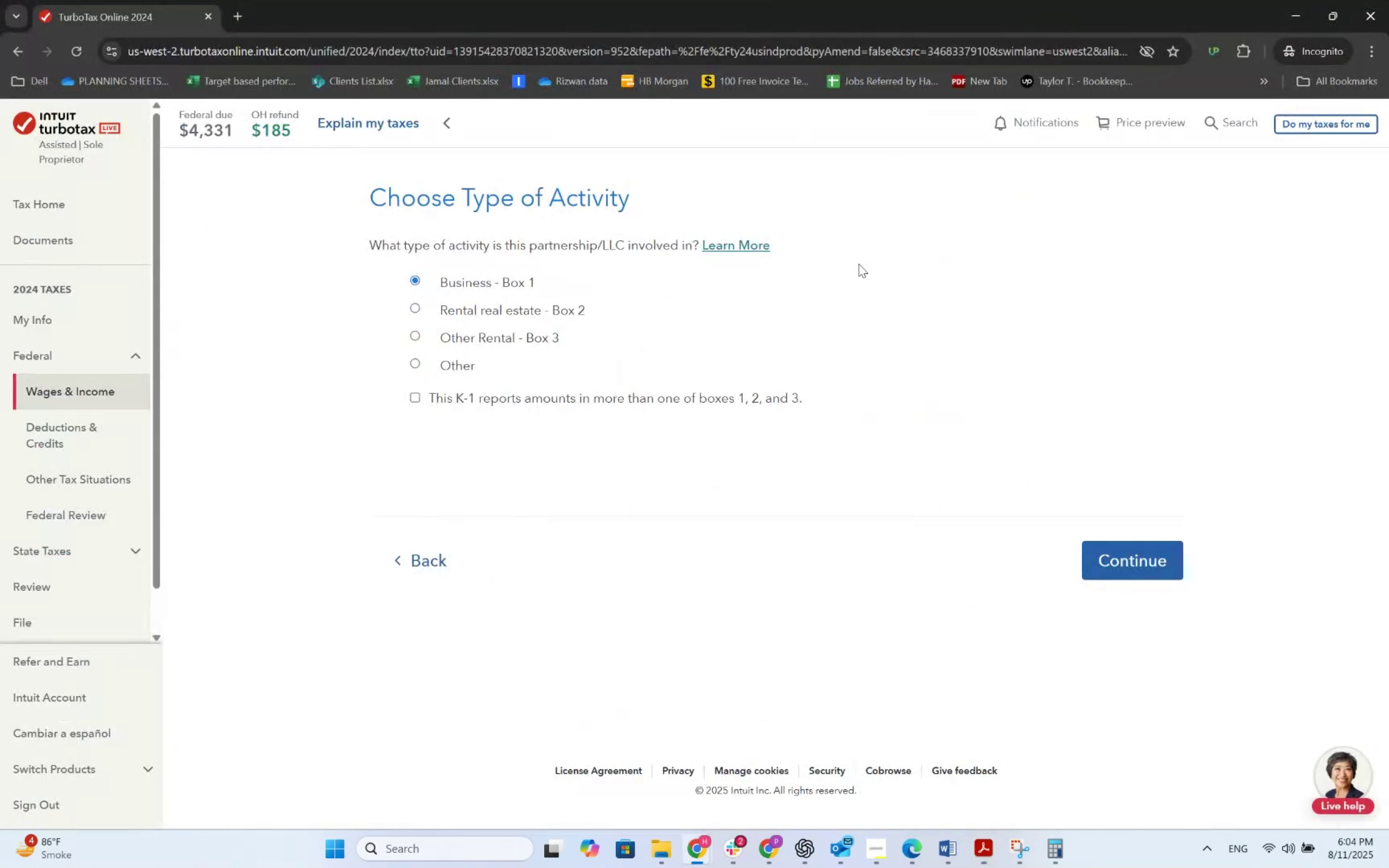 
key(Alt+AltLeft)
 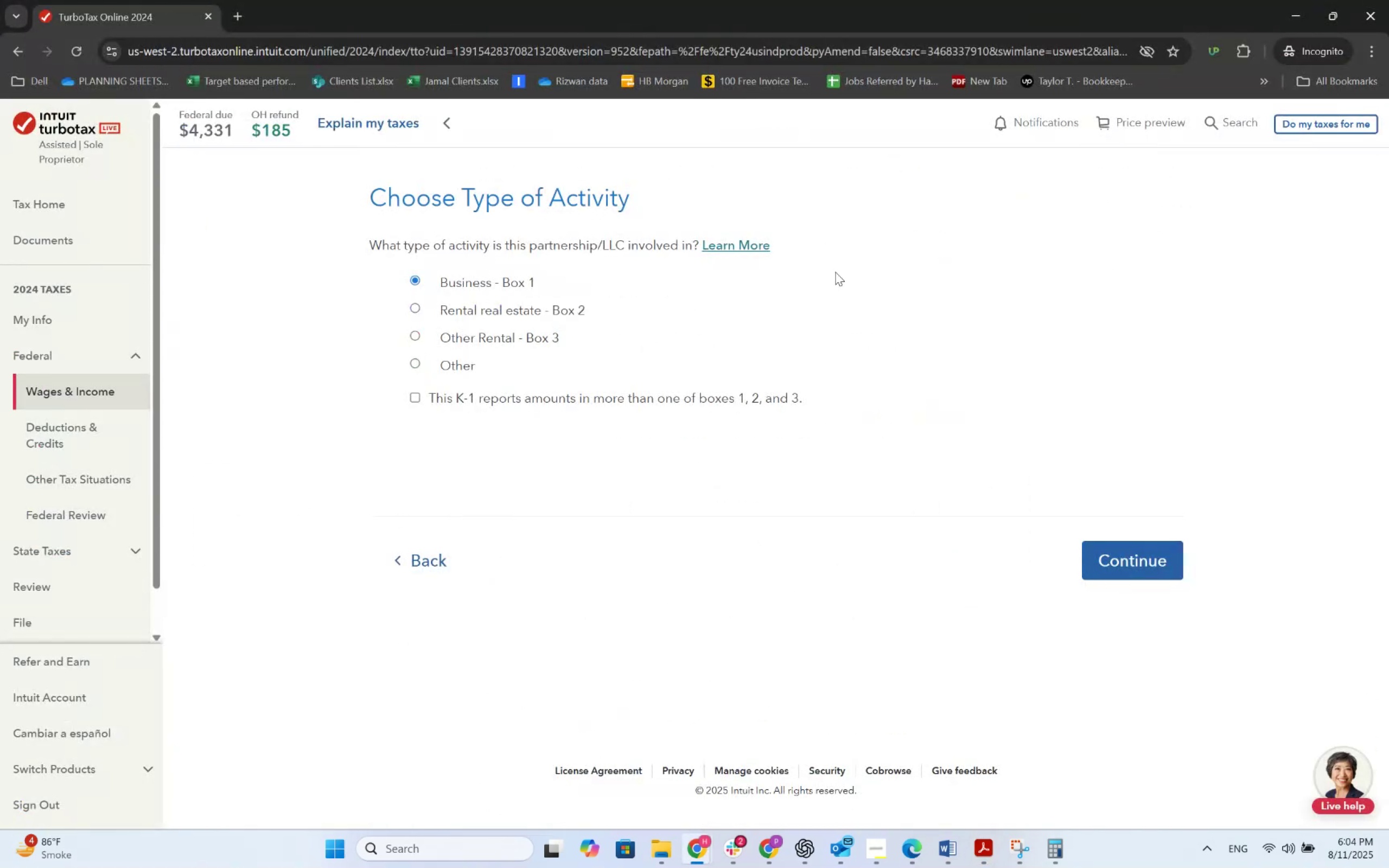 
key(Alt+Tab)
 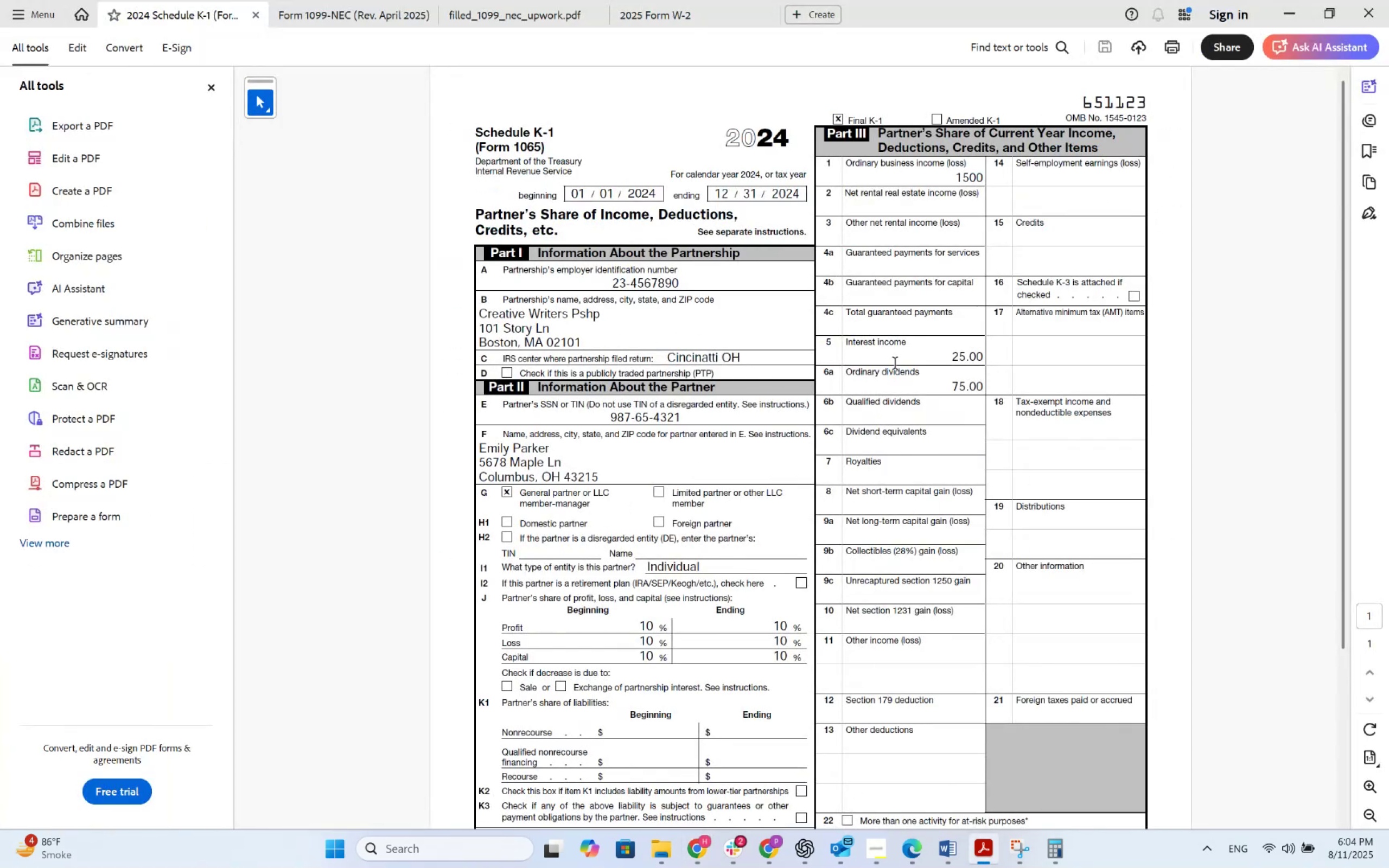 
key(Alt+AltLeft)
 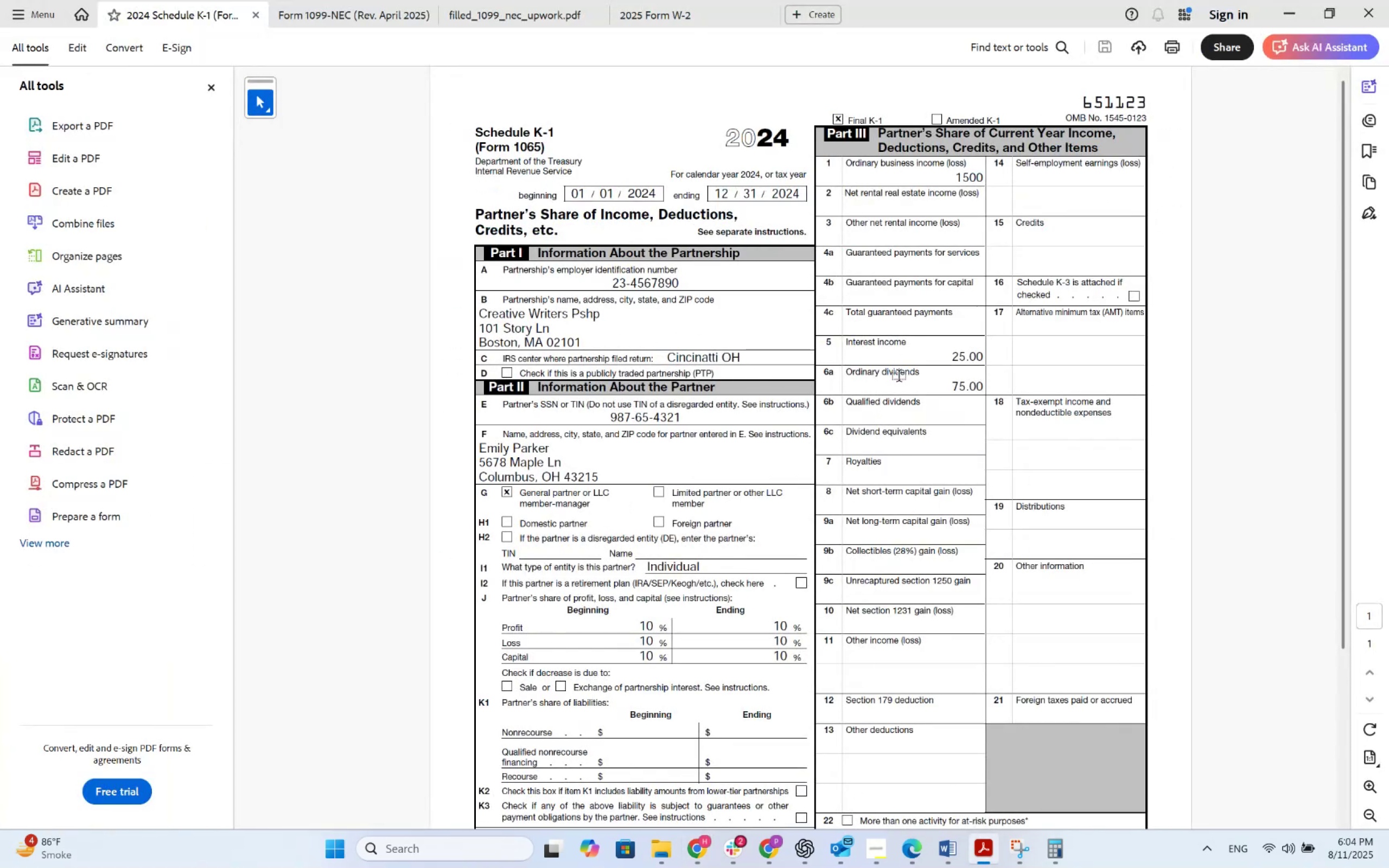 
key(Alt+Tab)
 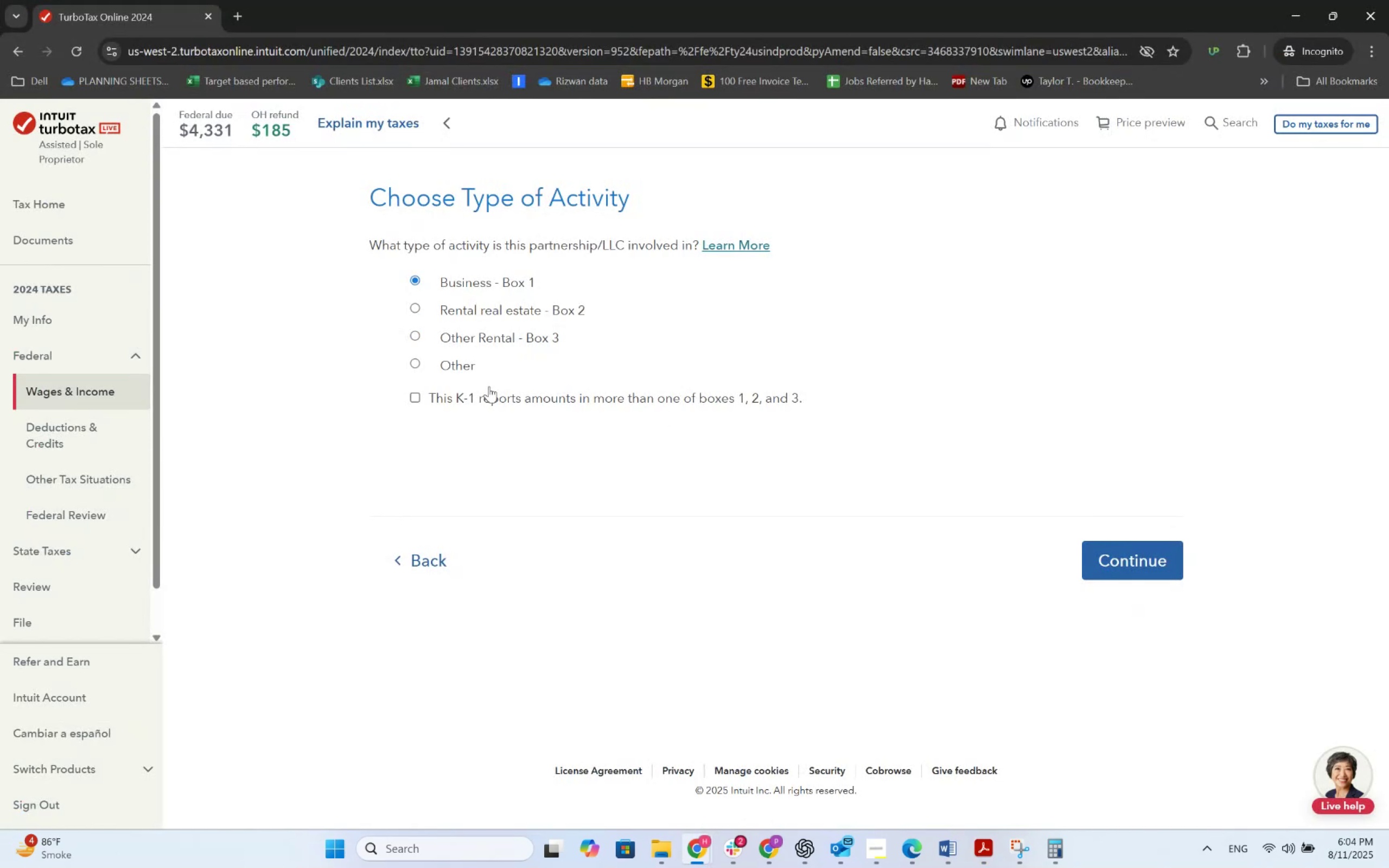 
key(Alt+AltLeft)
 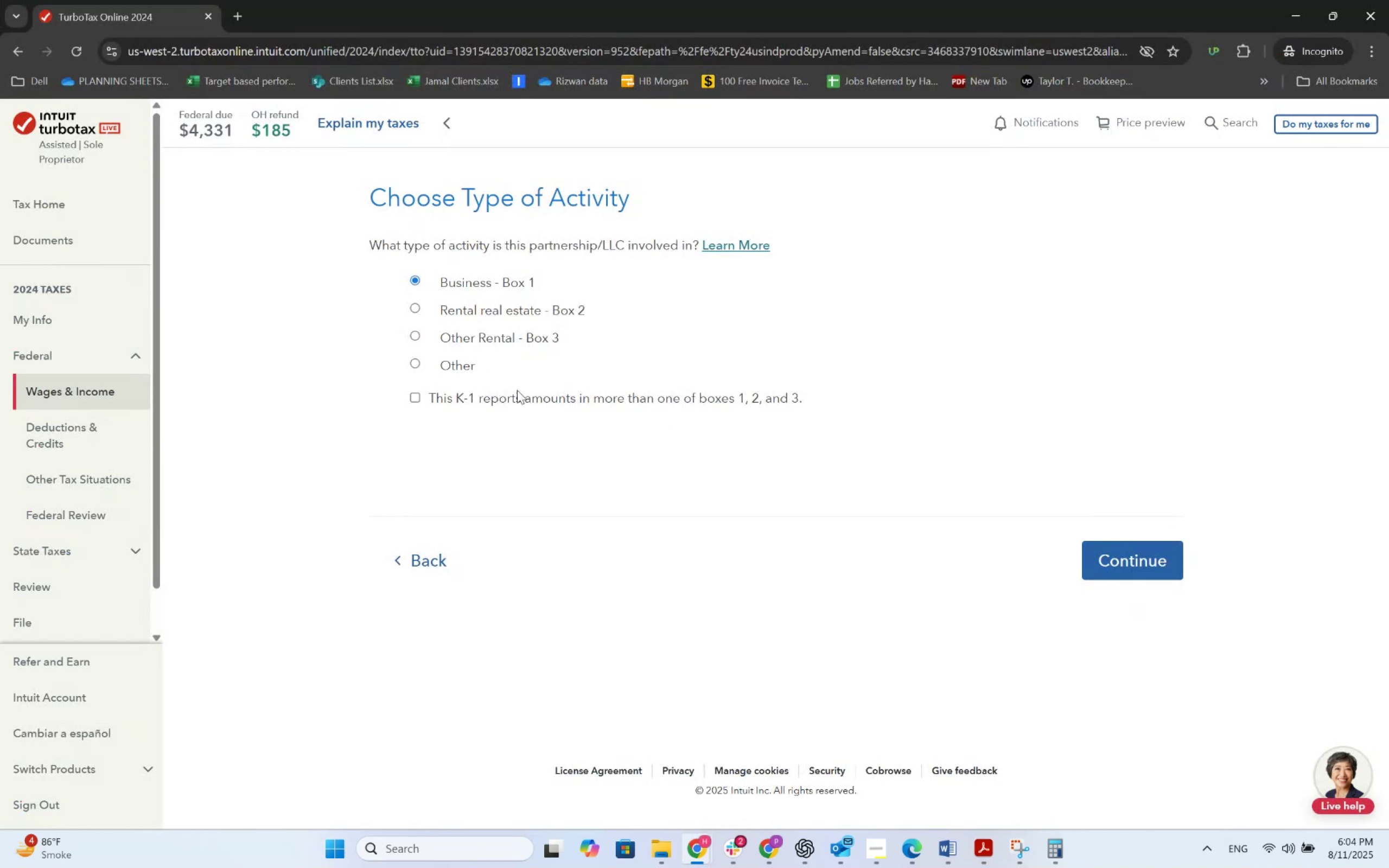 
hold_key(key=Tab, duration=1.37)
 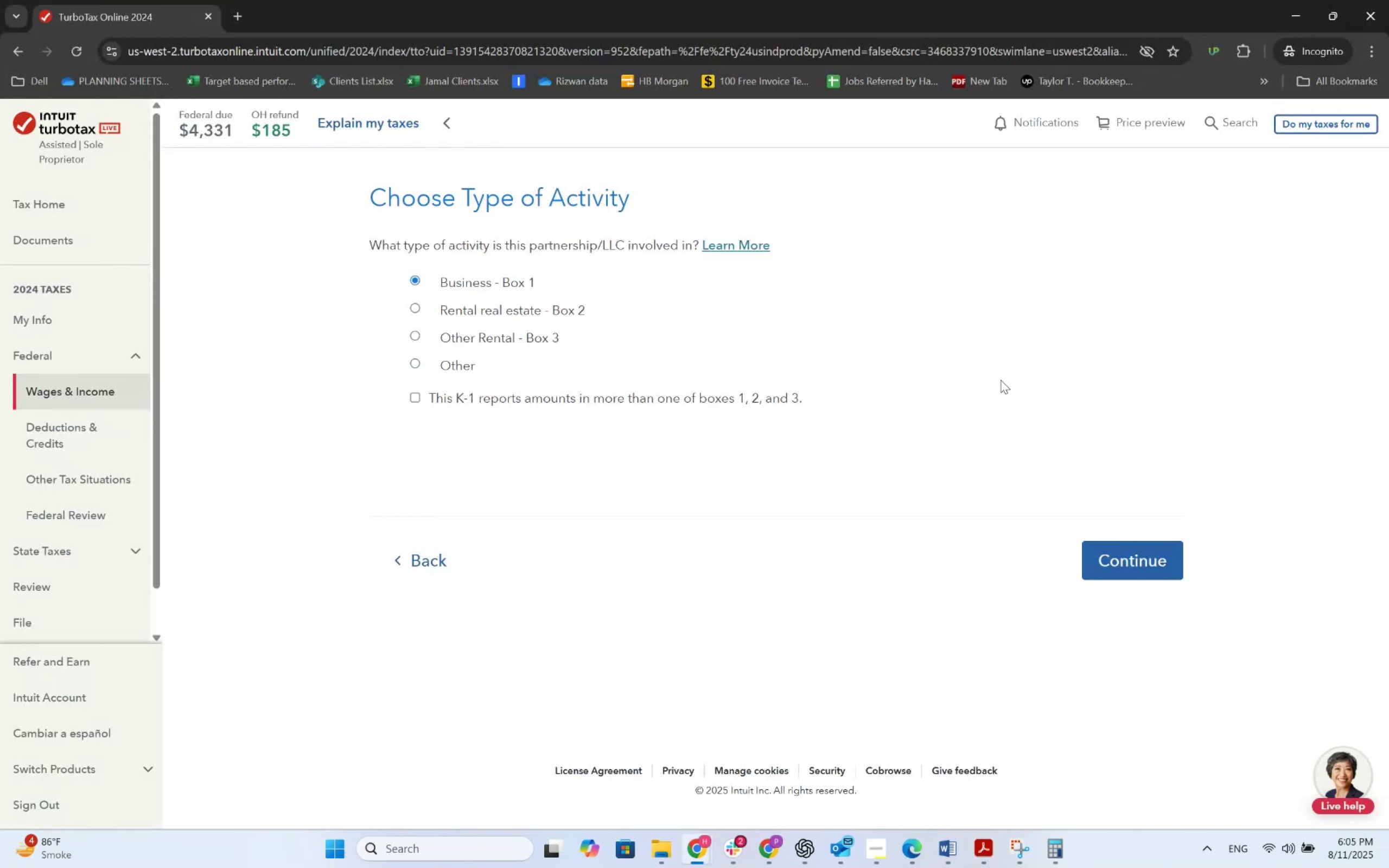 
key(Alt+AltLeft)
 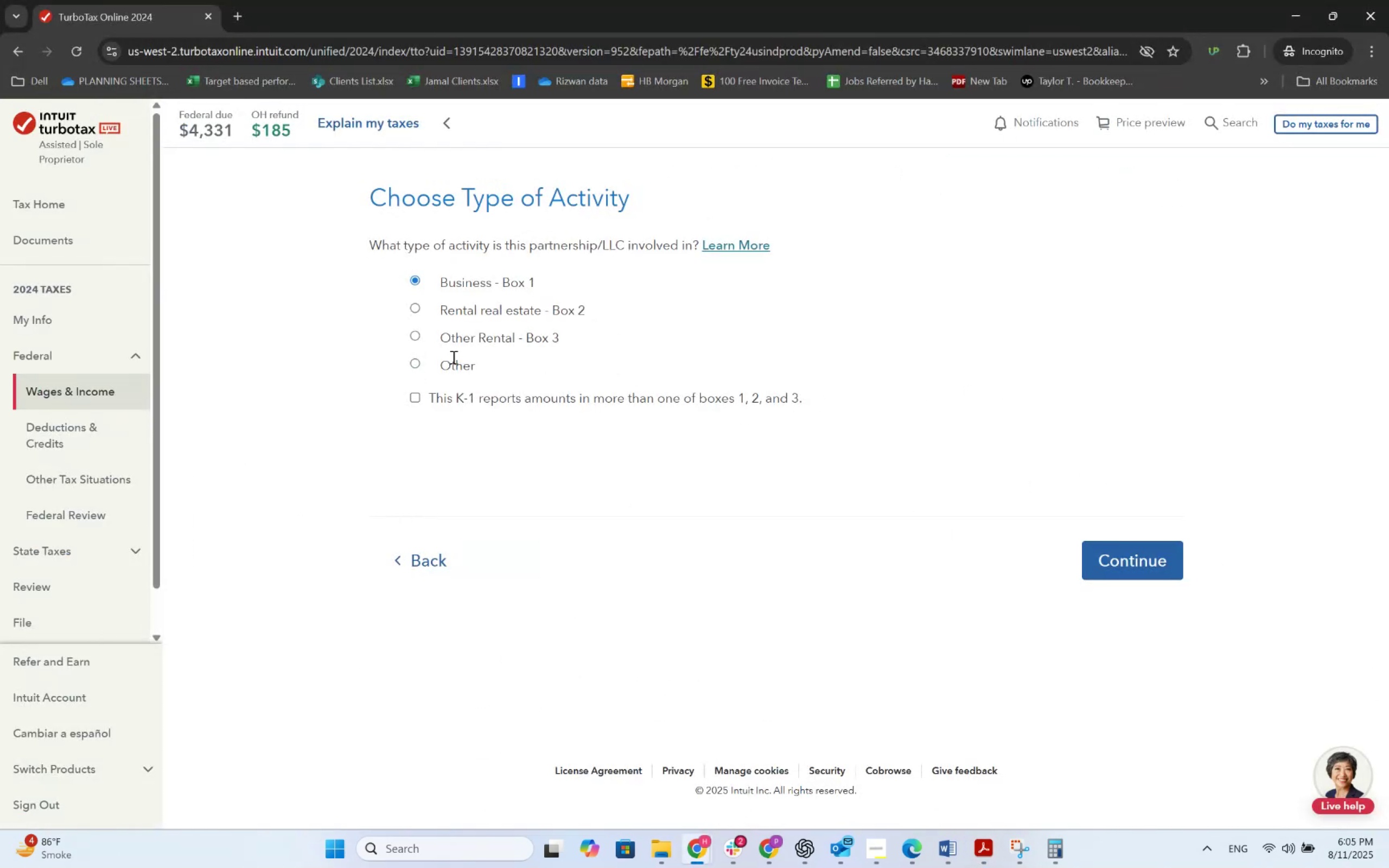 
left_click([419, 362])
 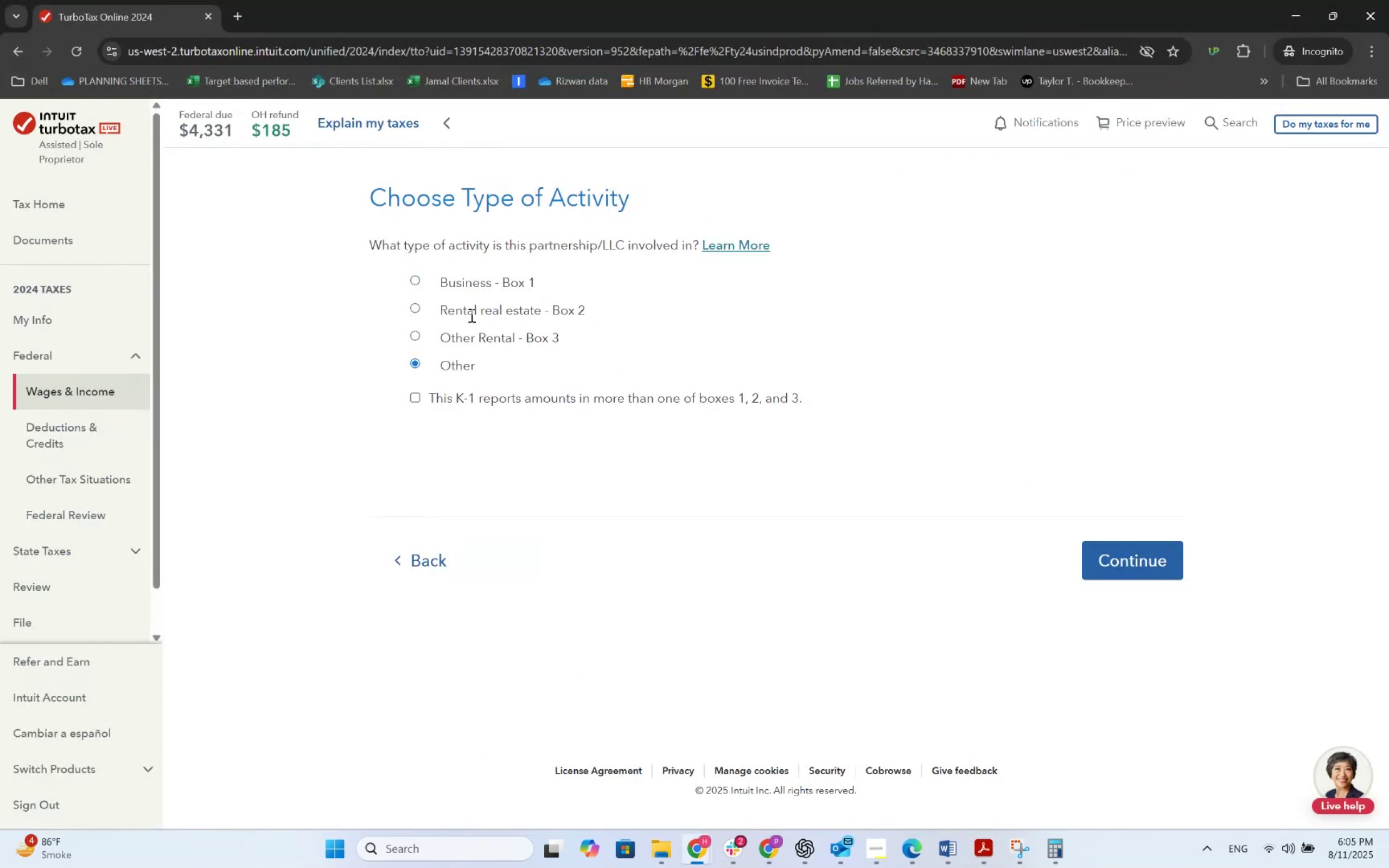 
left_click([419, 286])
 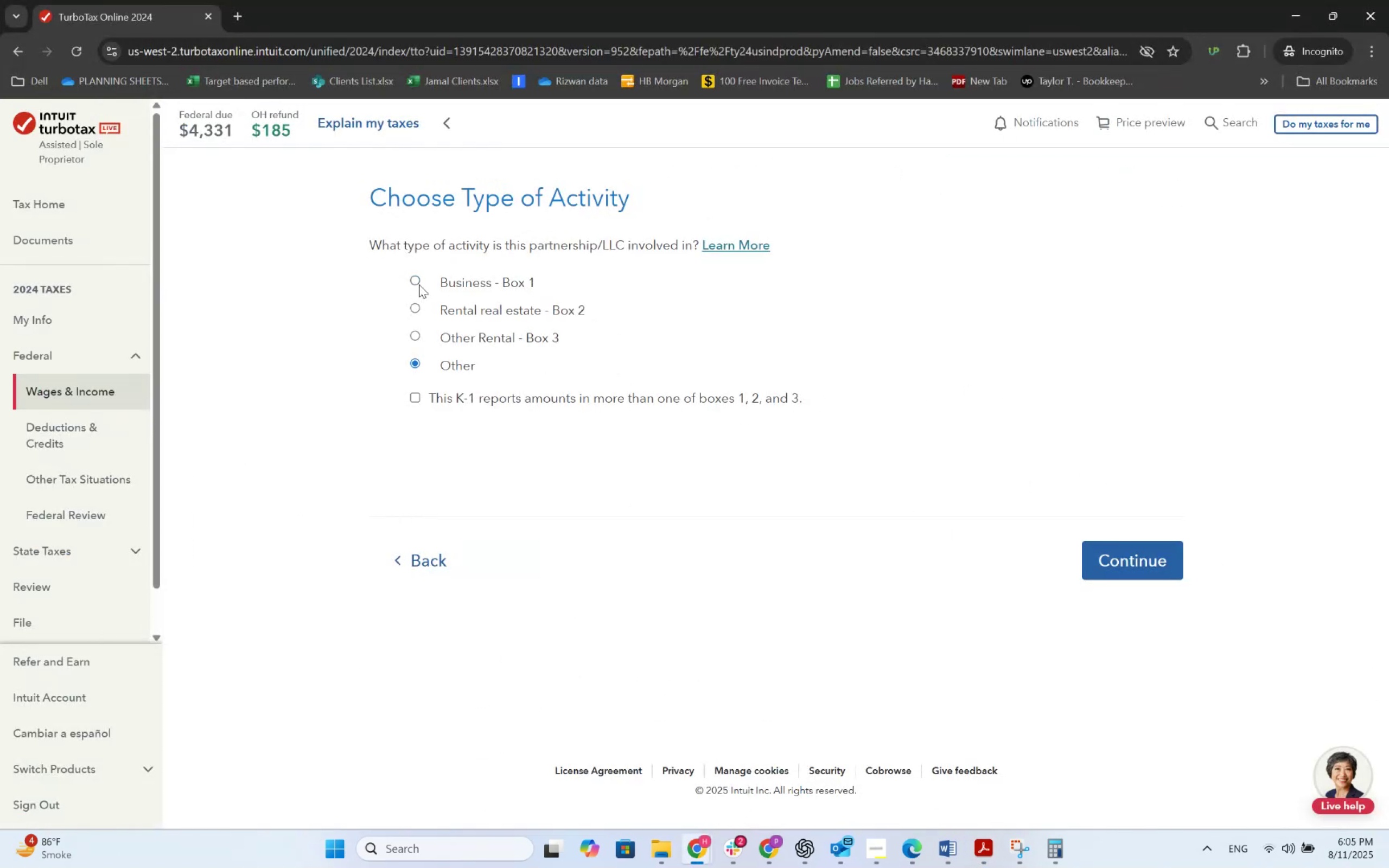 
left_click([417, 276])
 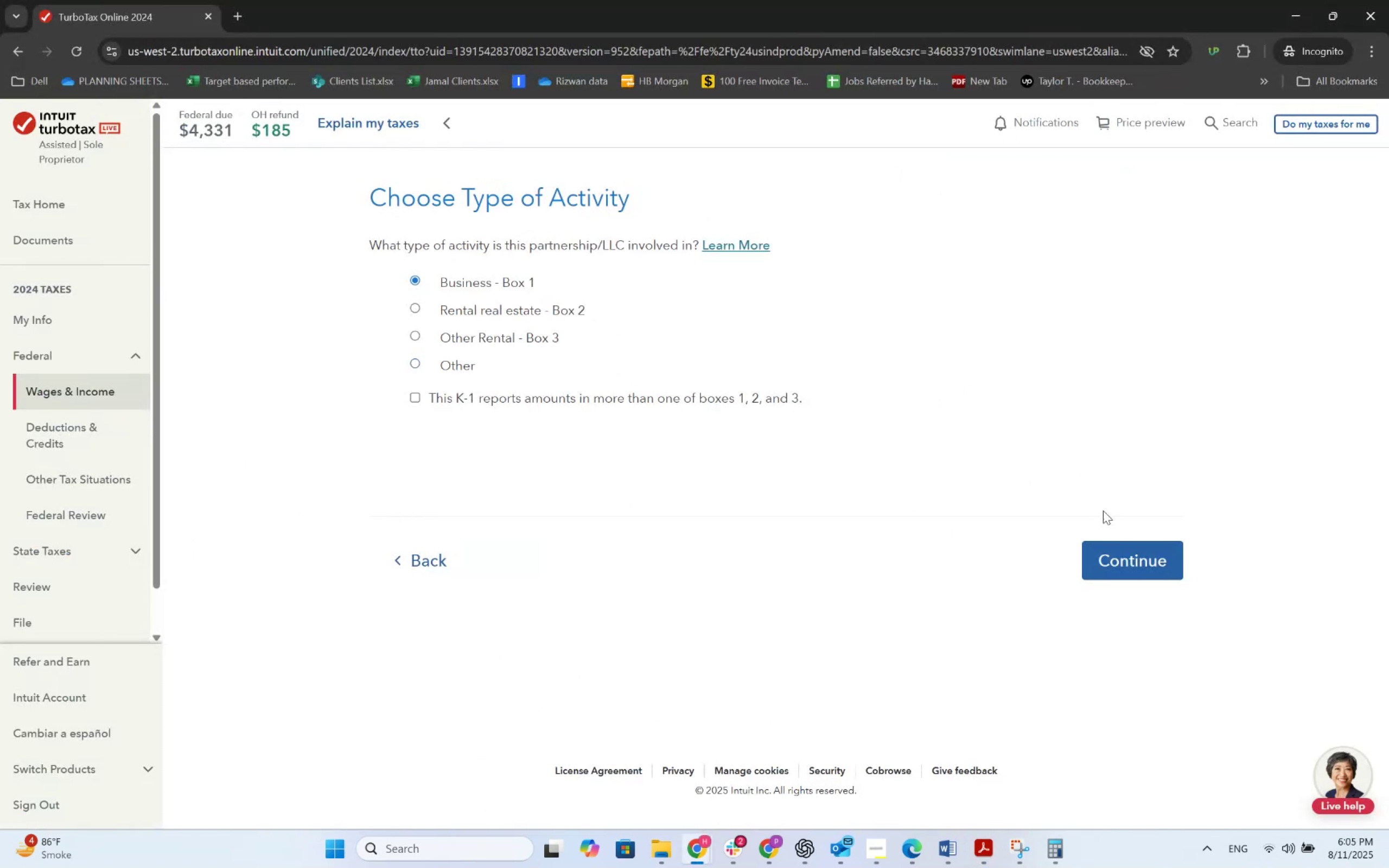 
left_click([1114, 550])
 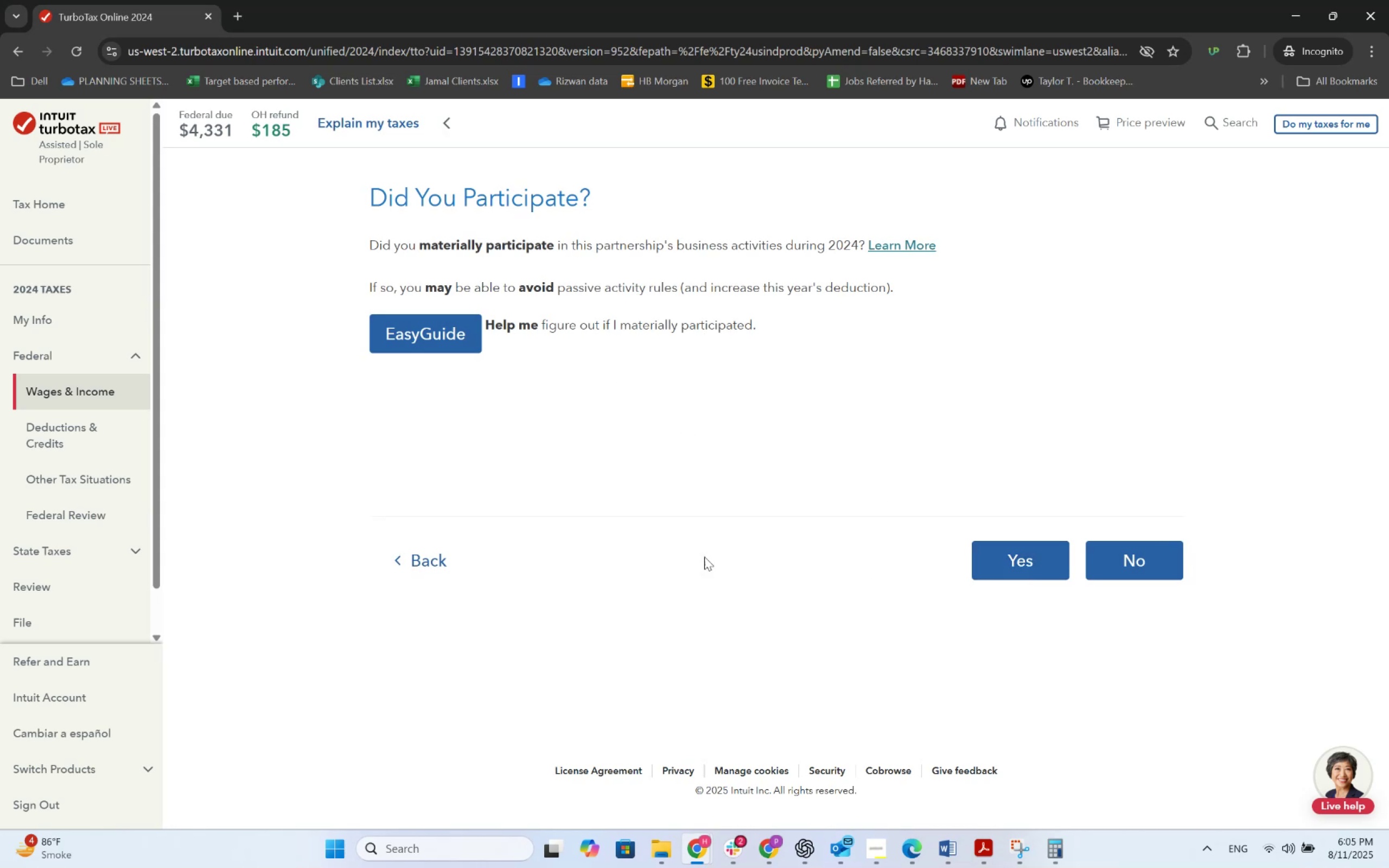 
left_click([396, 564])
 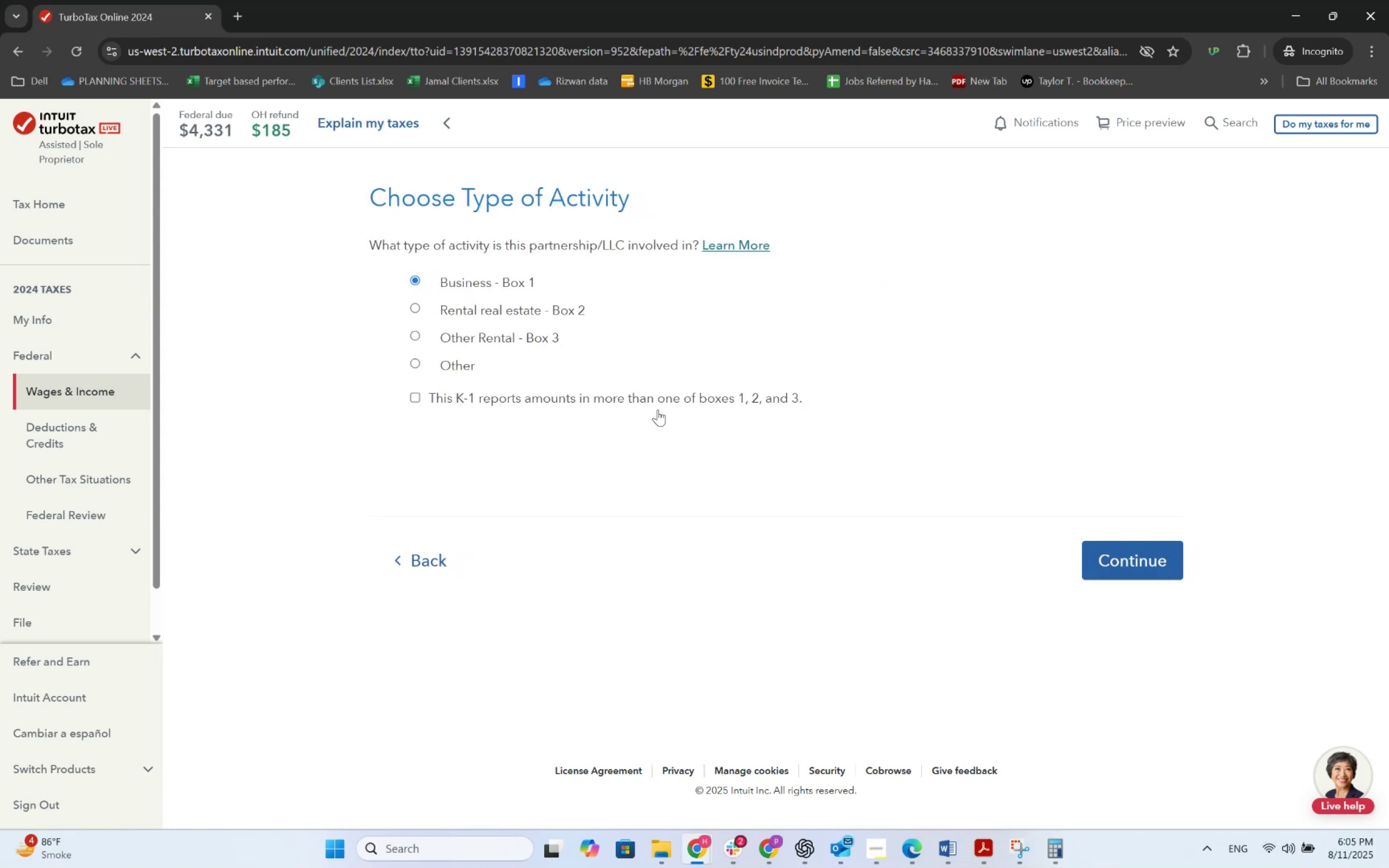 
wait(10.73)
 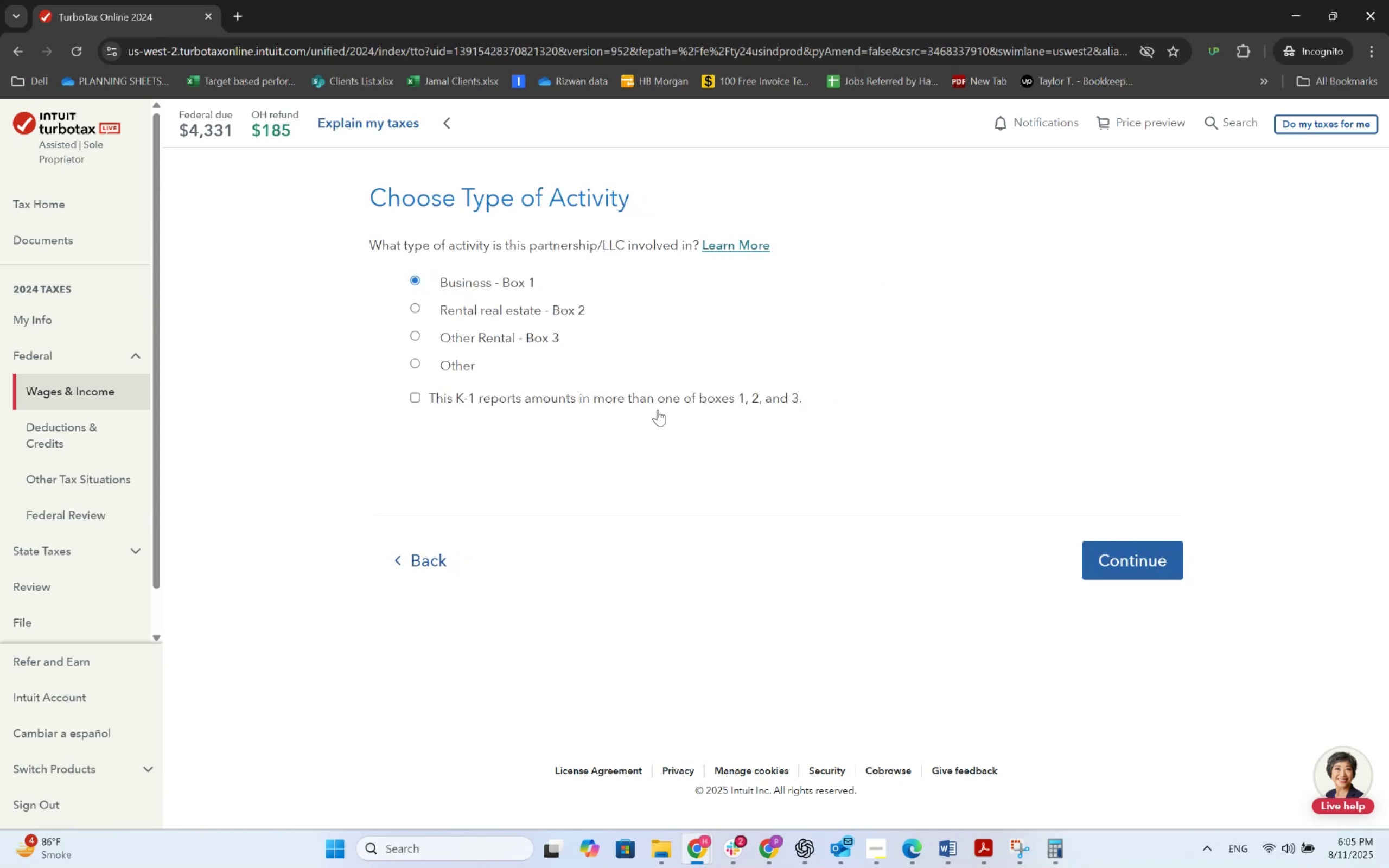 
left_click([479, 400])
 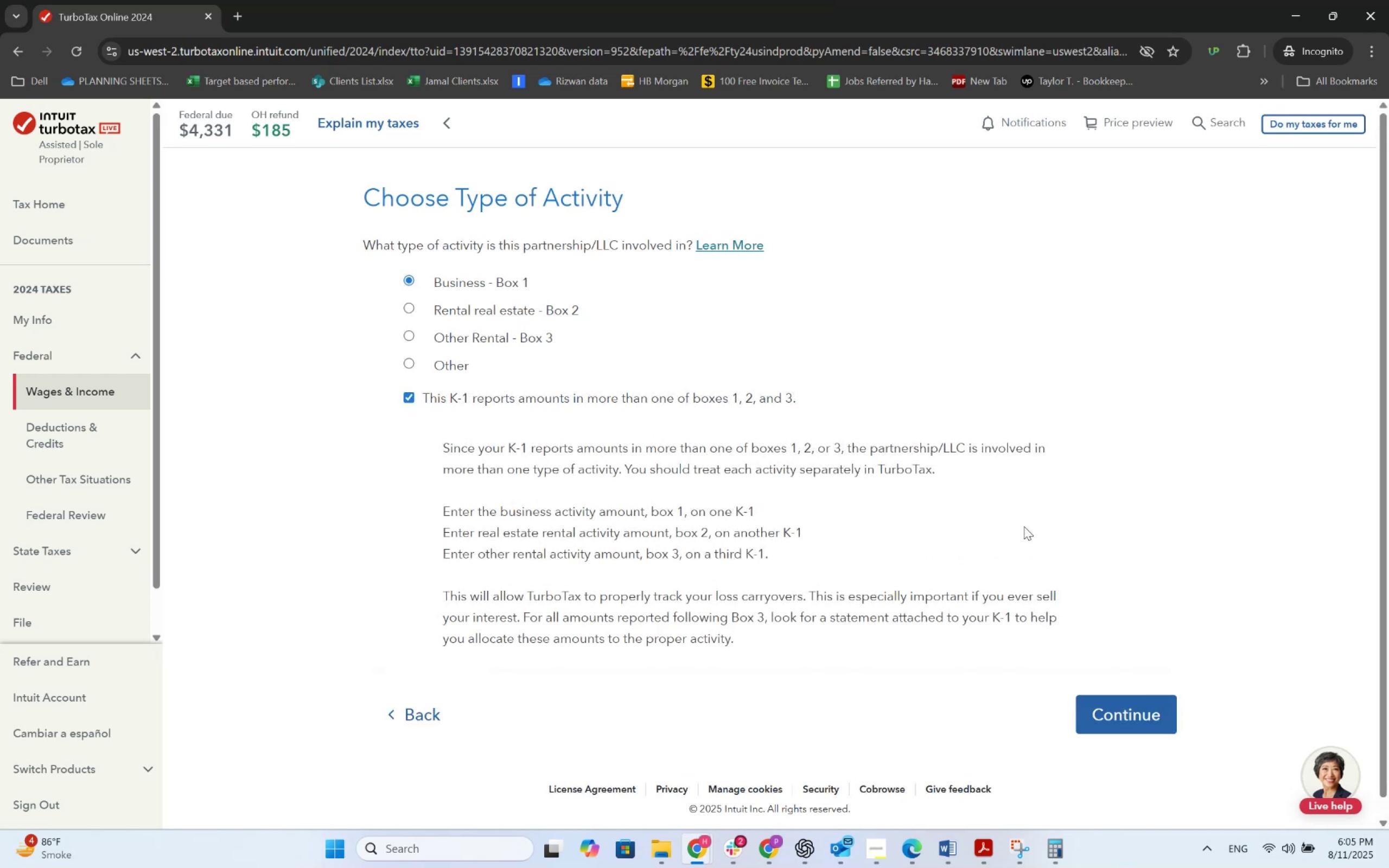 
scroll: coordinate [897, 478], scroll_direction: down, amount: 2.0
 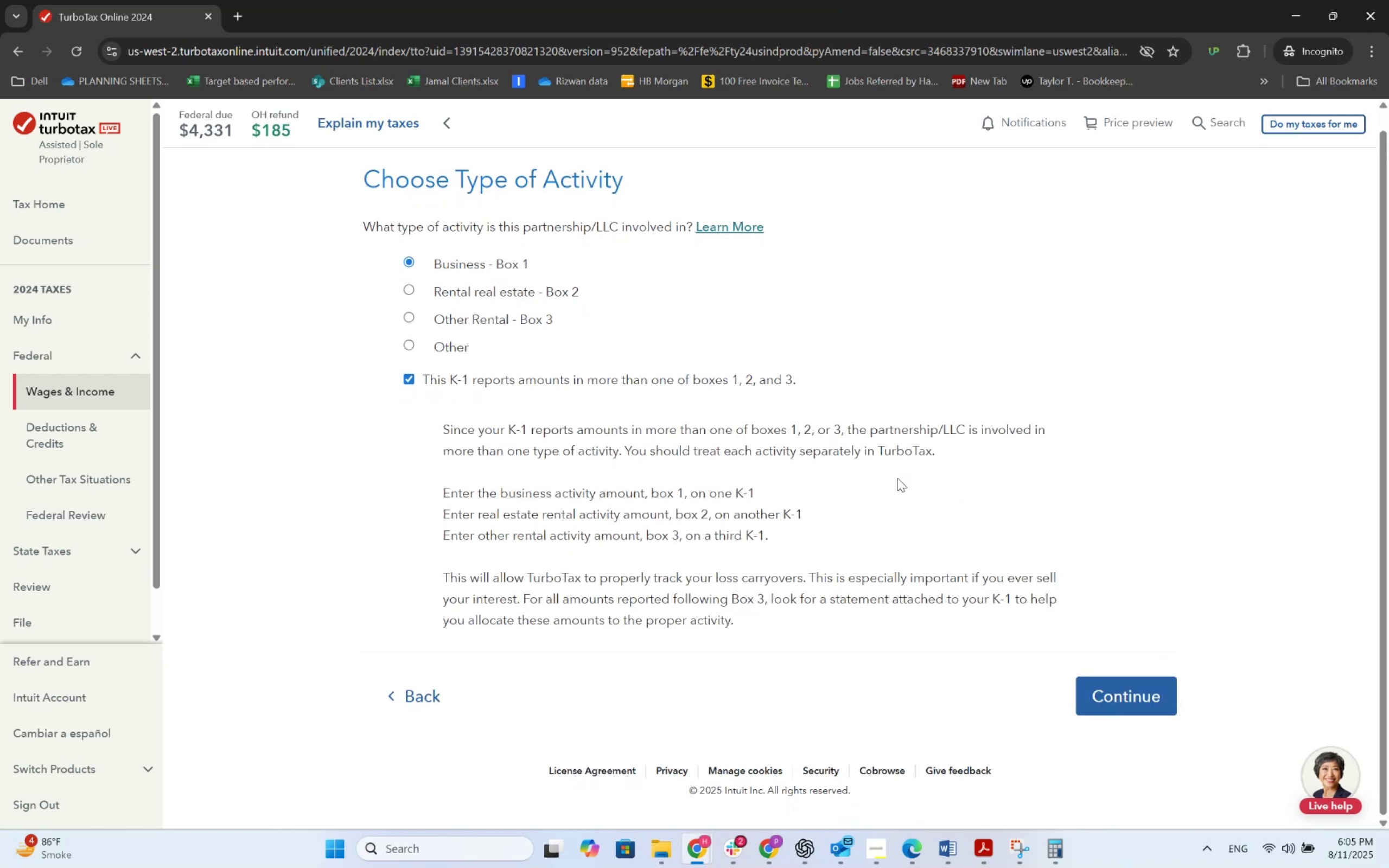 
wait(6.11)
 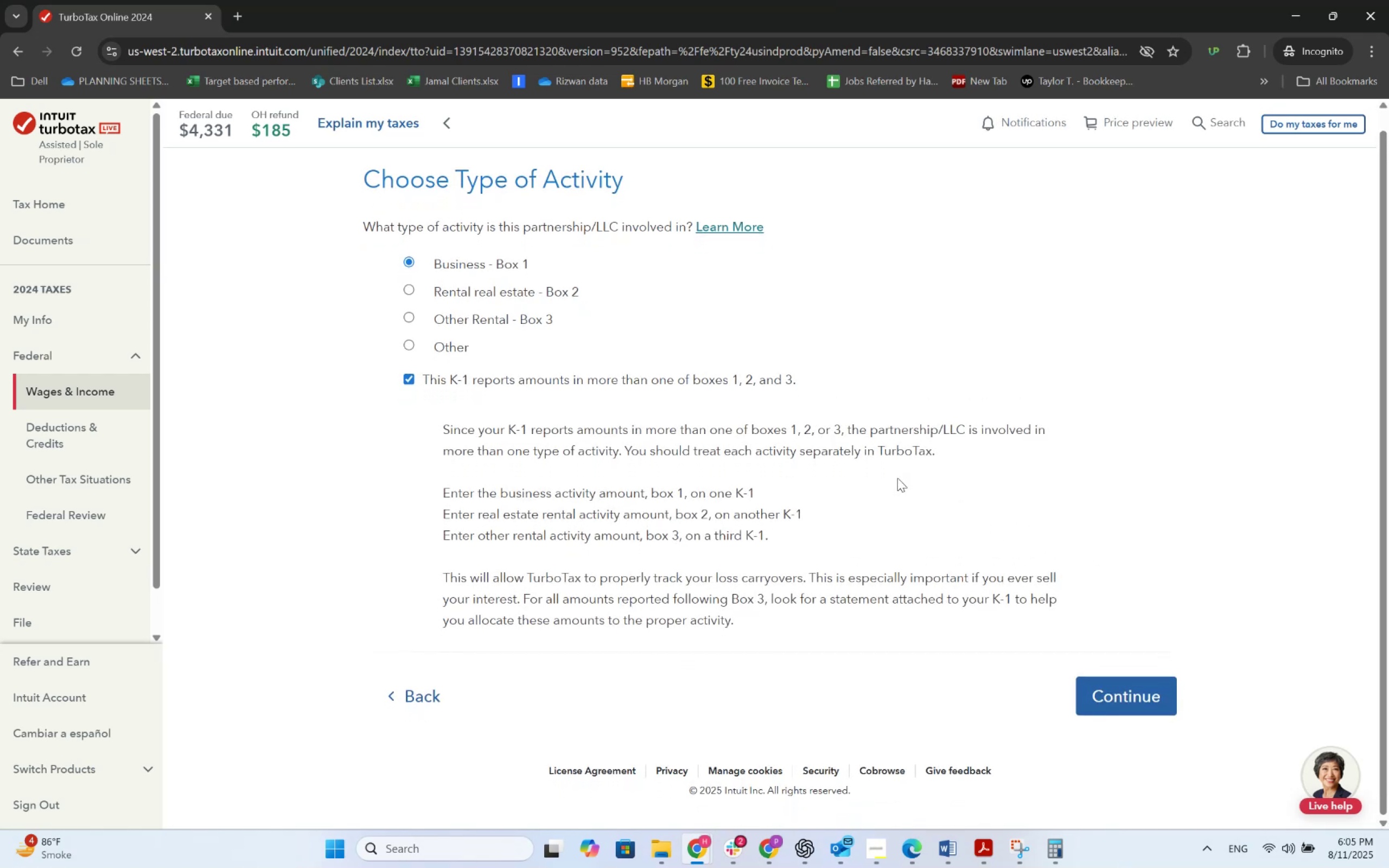 
left_click([438, 374])
 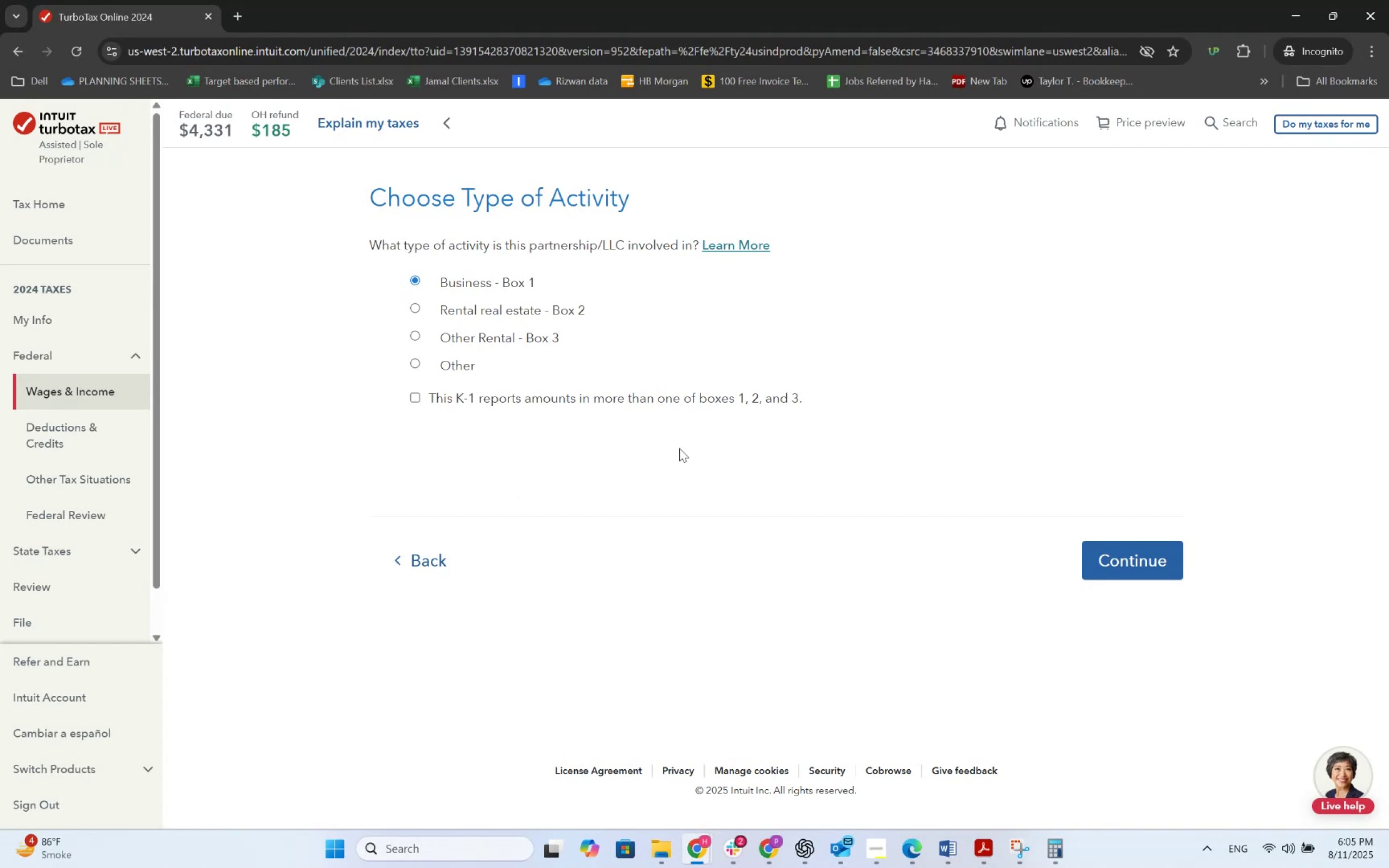 
left_click([1108, 561])
 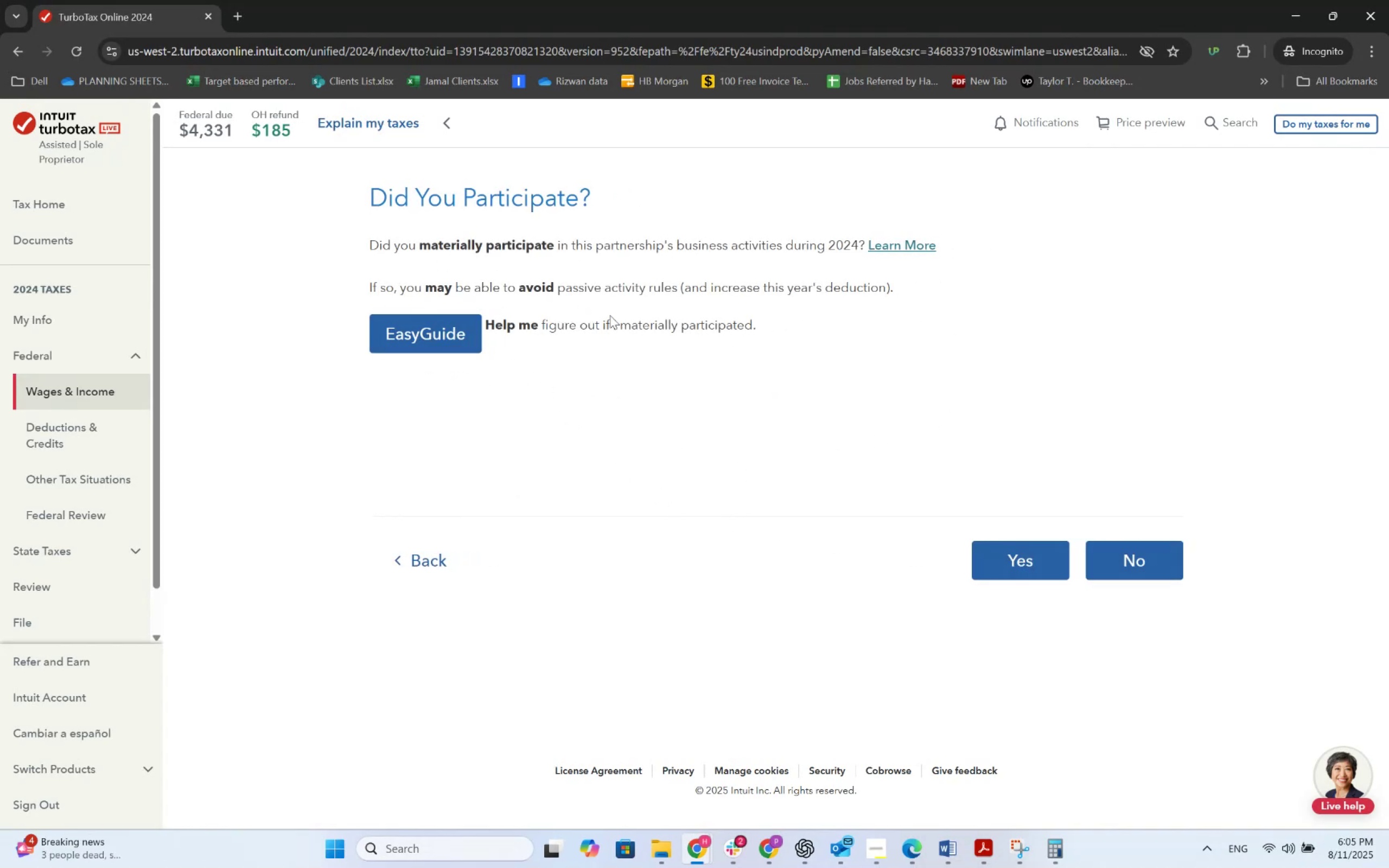 
wait(6.54)
 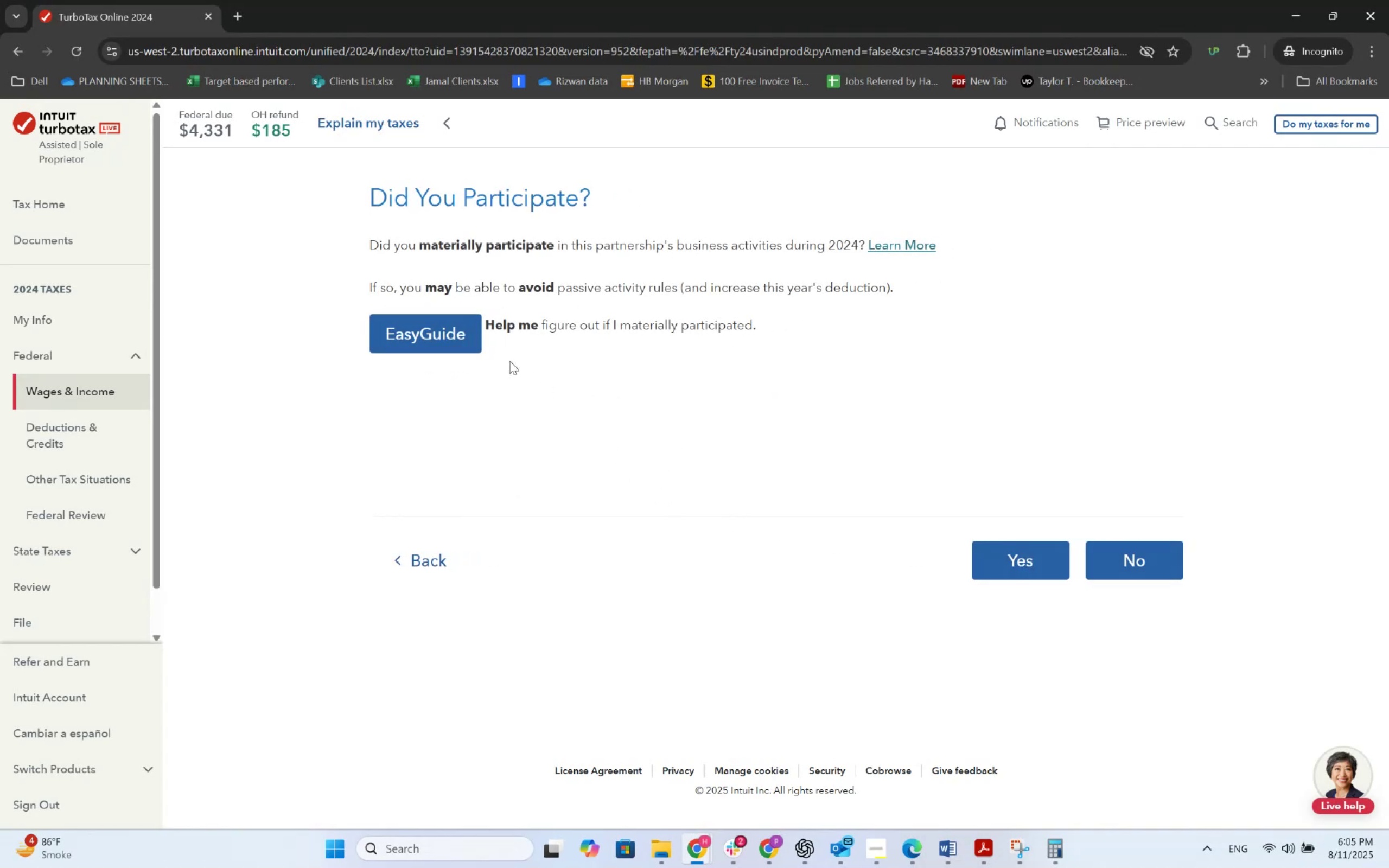 
left_click([1020, 554])
 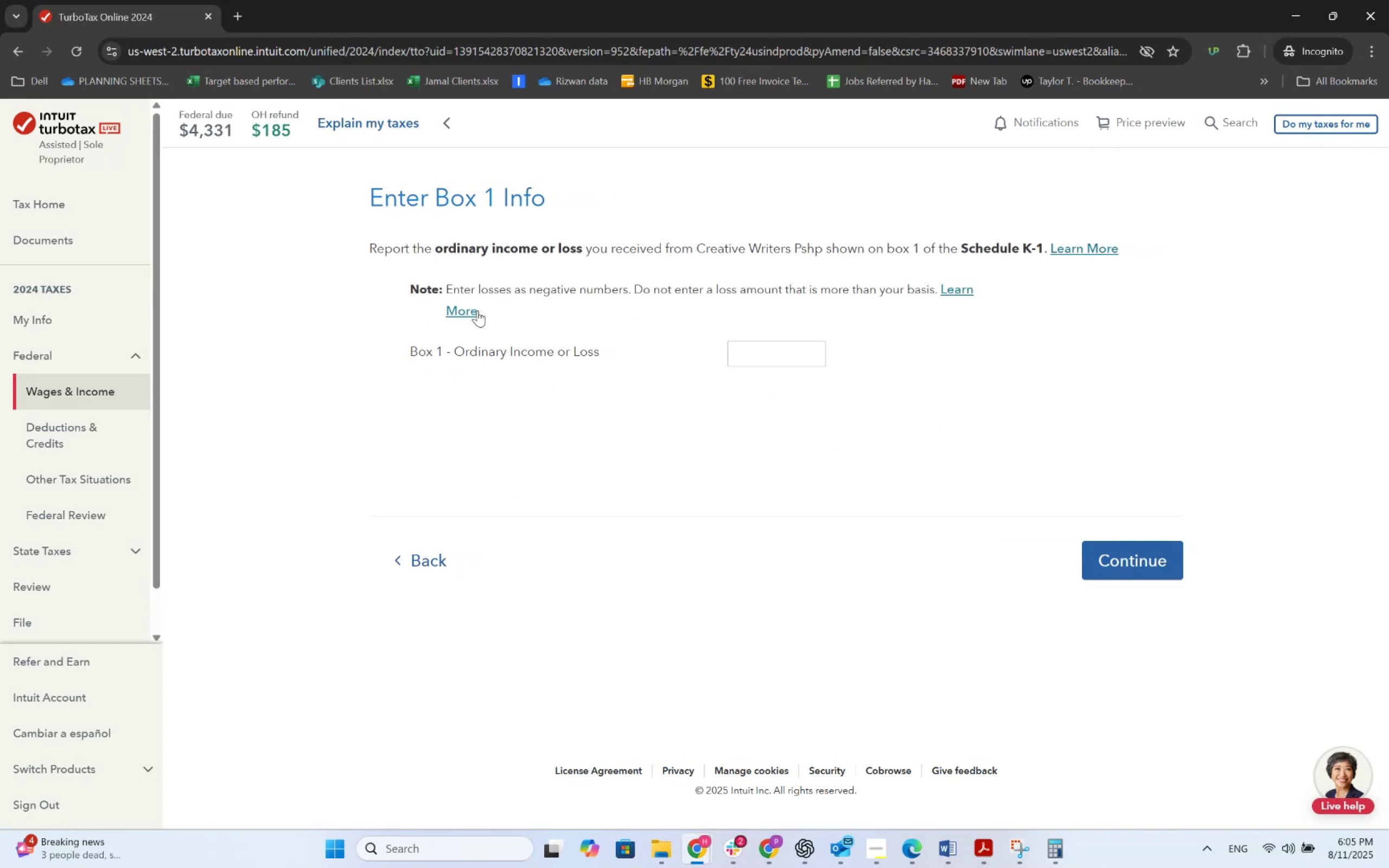 
left_click([793, 354])
 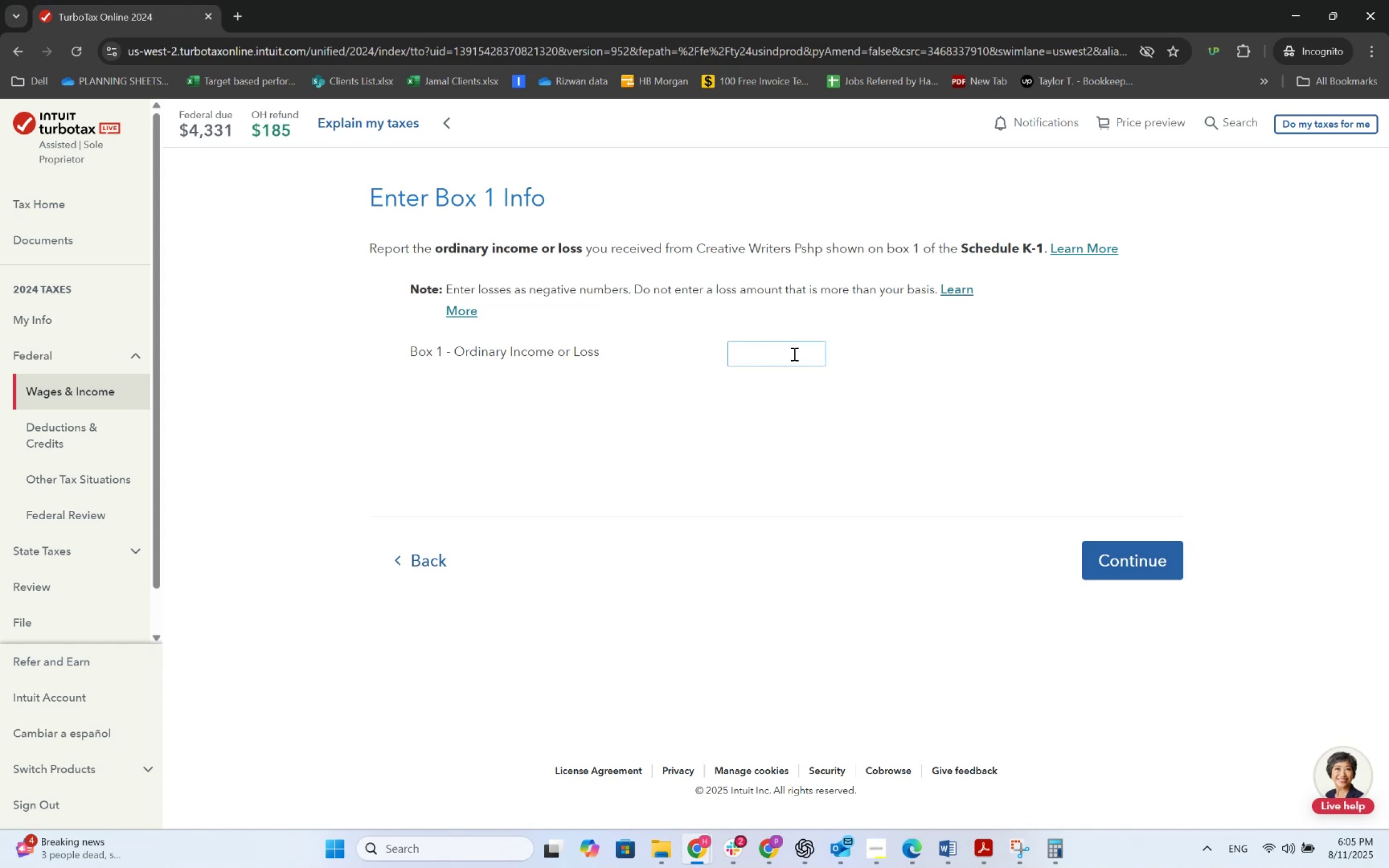 
key(Alt+AltLeft)
 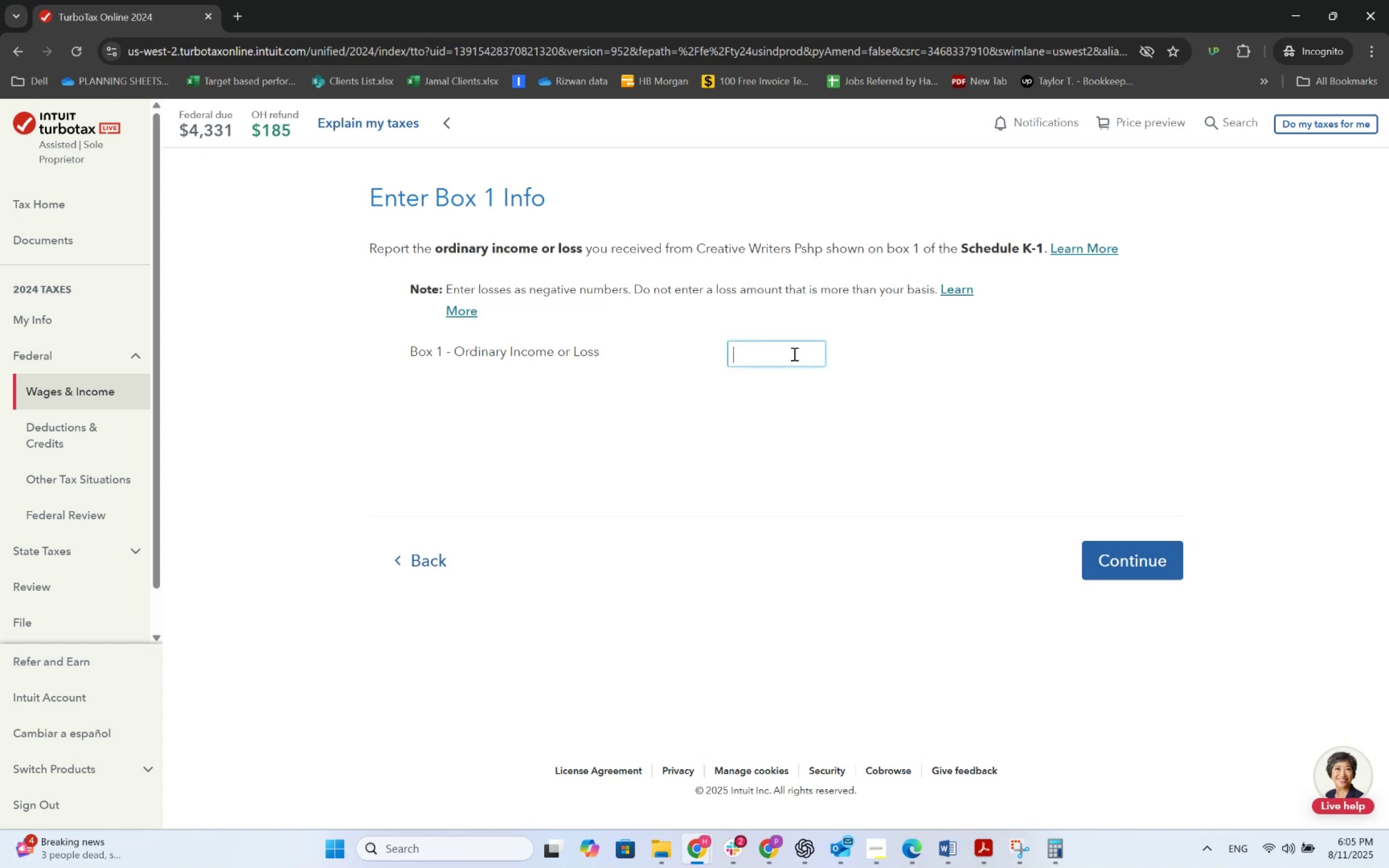 
key(Alt+Tab)
 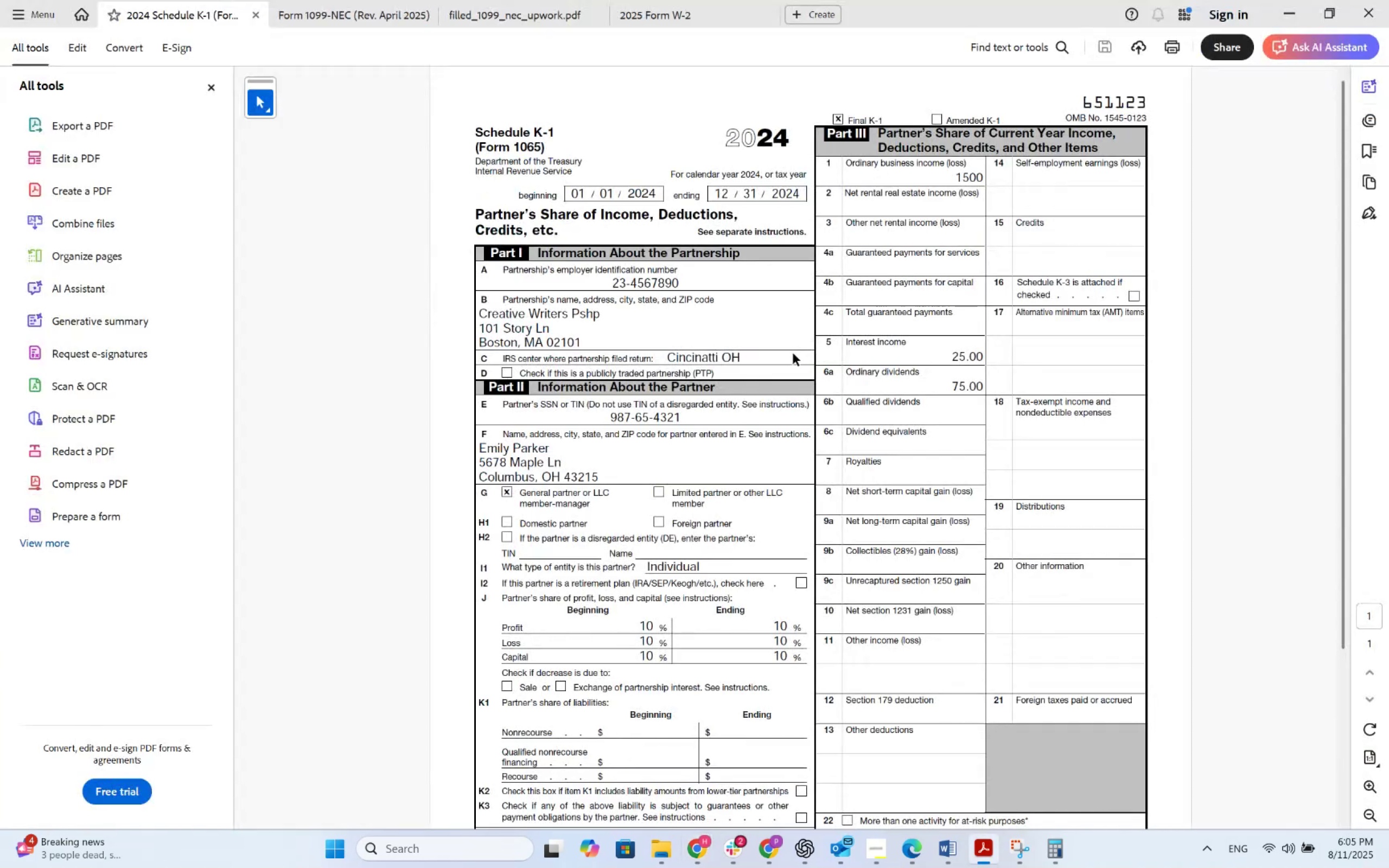 
key(Alt+AltLeft)
 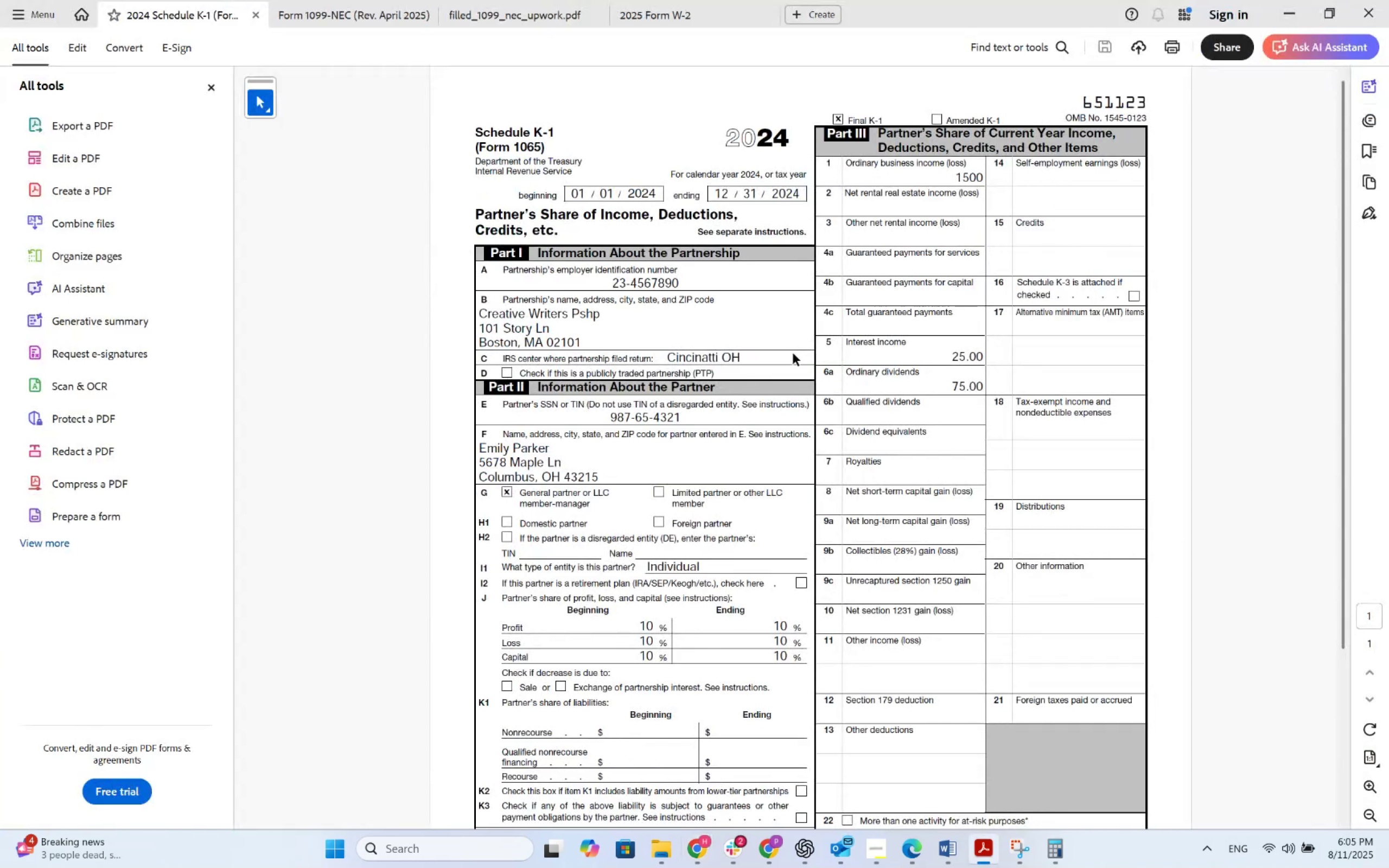 
key(Alt+Tab)
 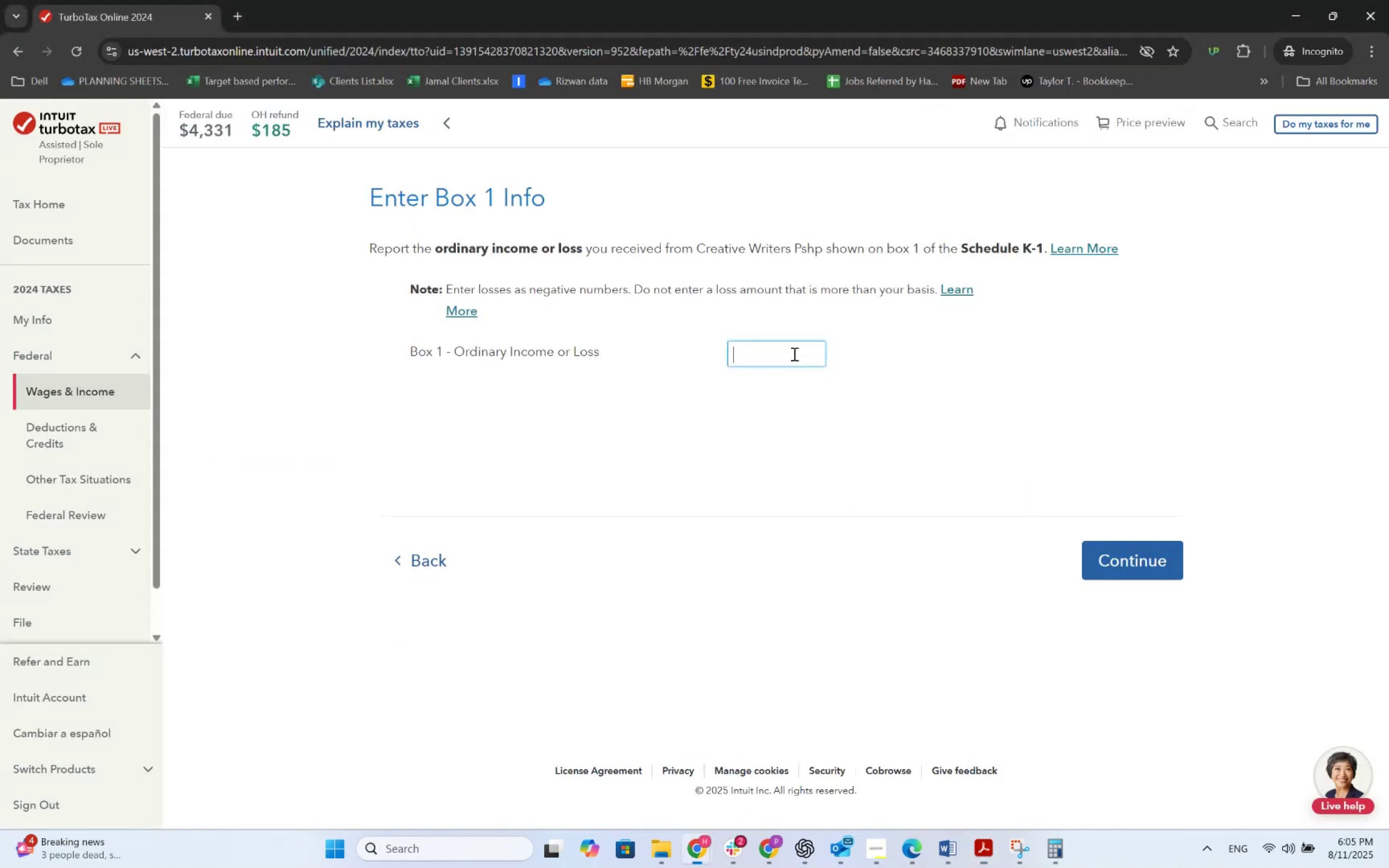 
key(Numpad1)
 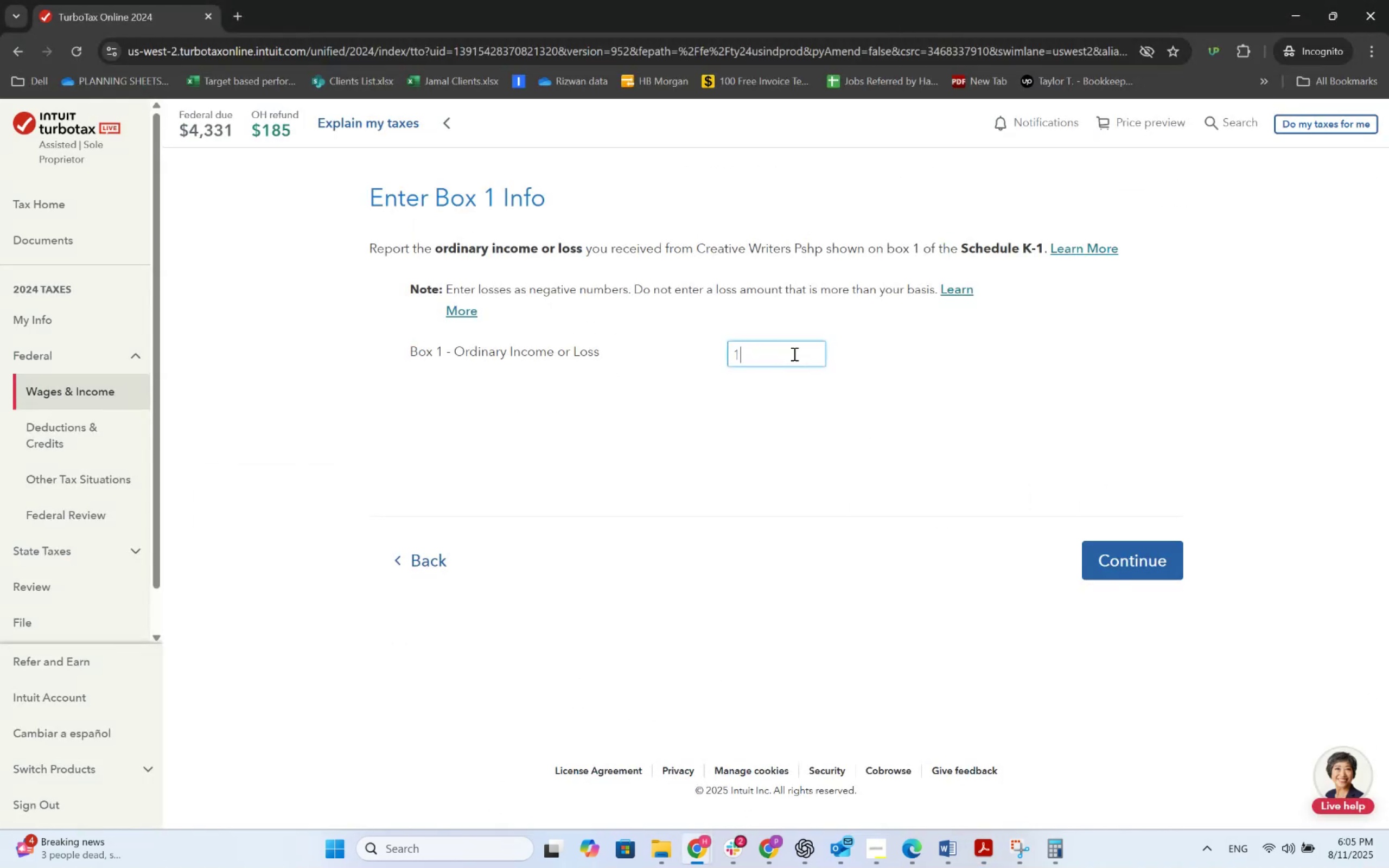 
key(Numpad5)
 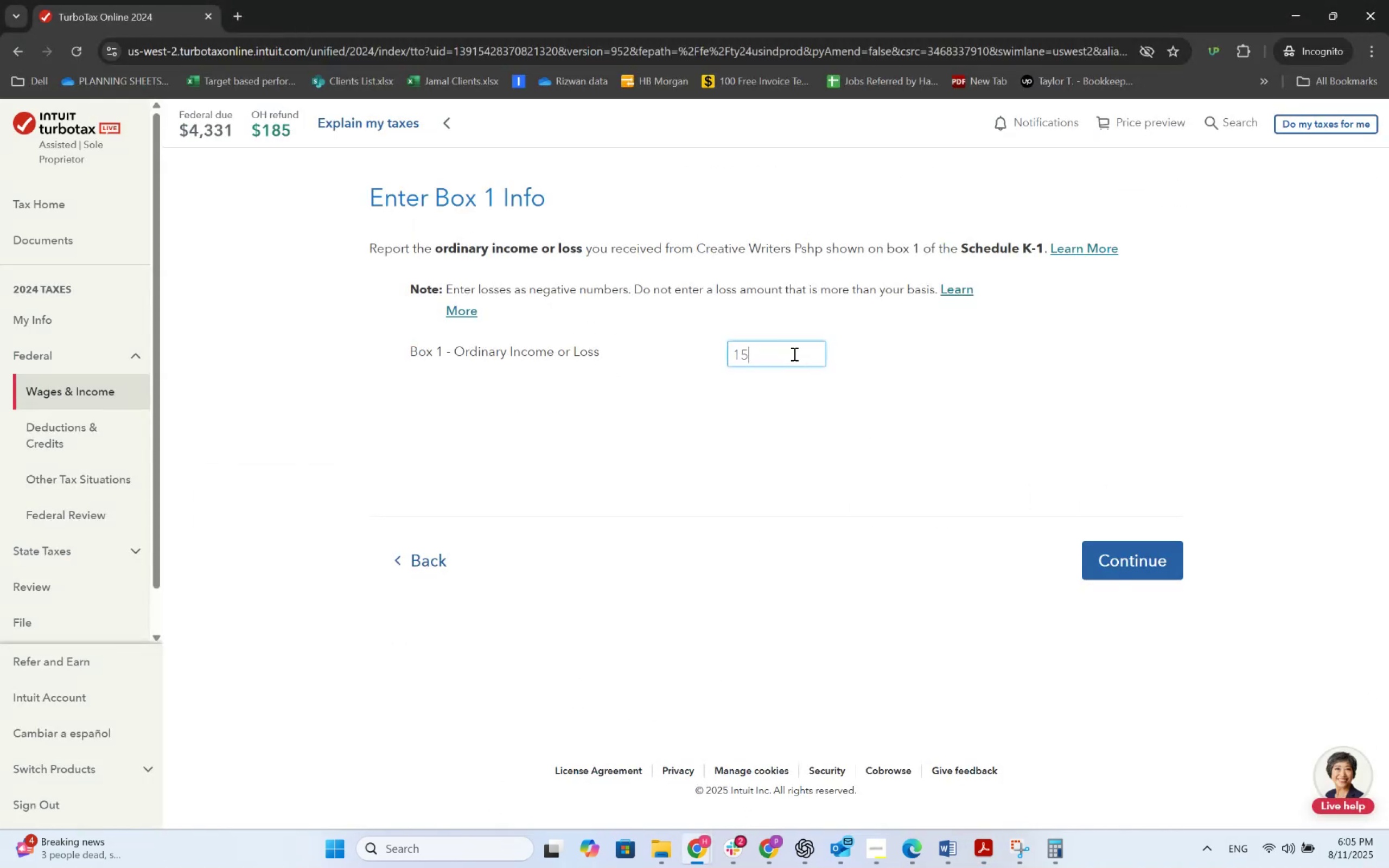 
key(Numpad0)
 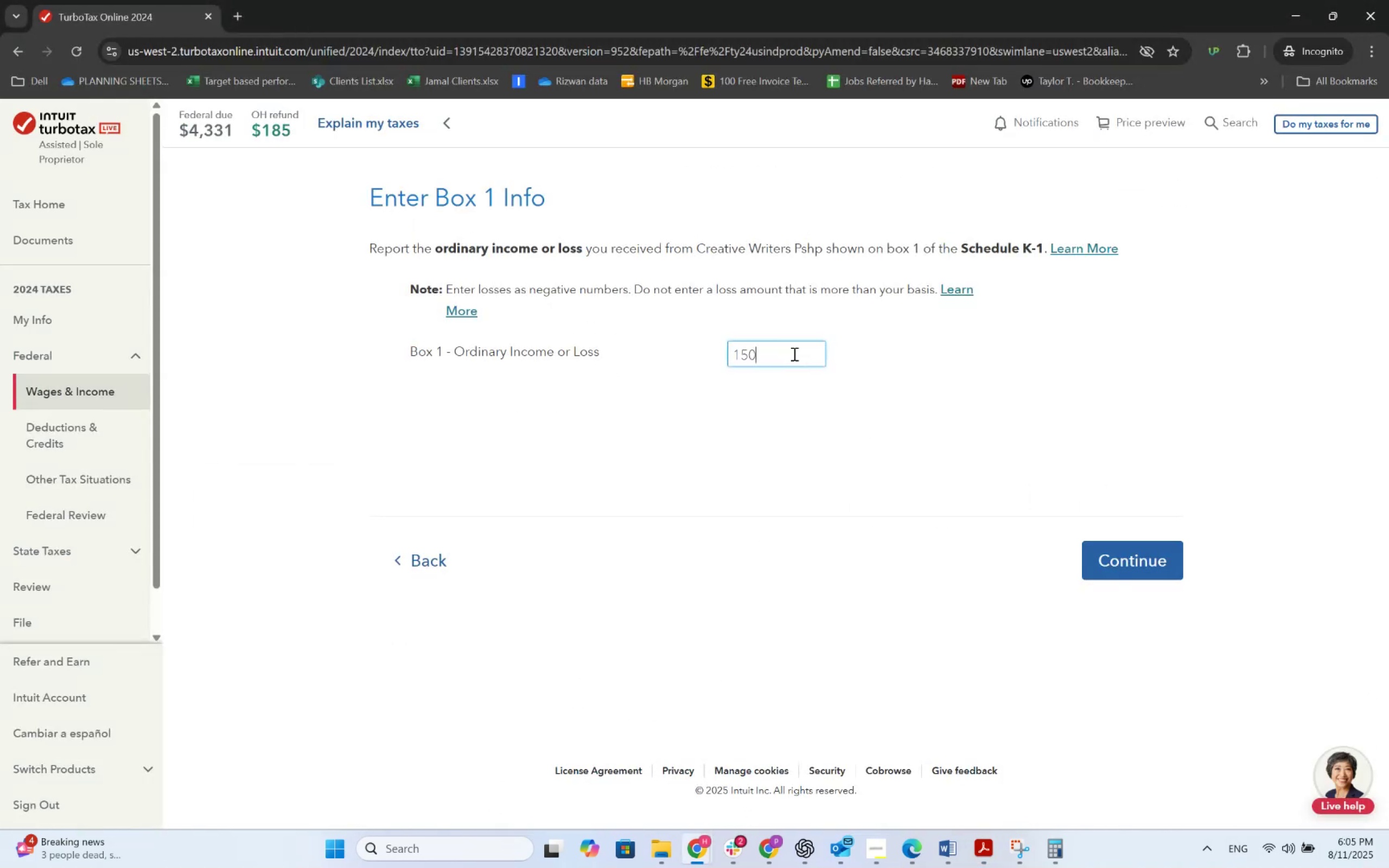 
key(Numpad0)
 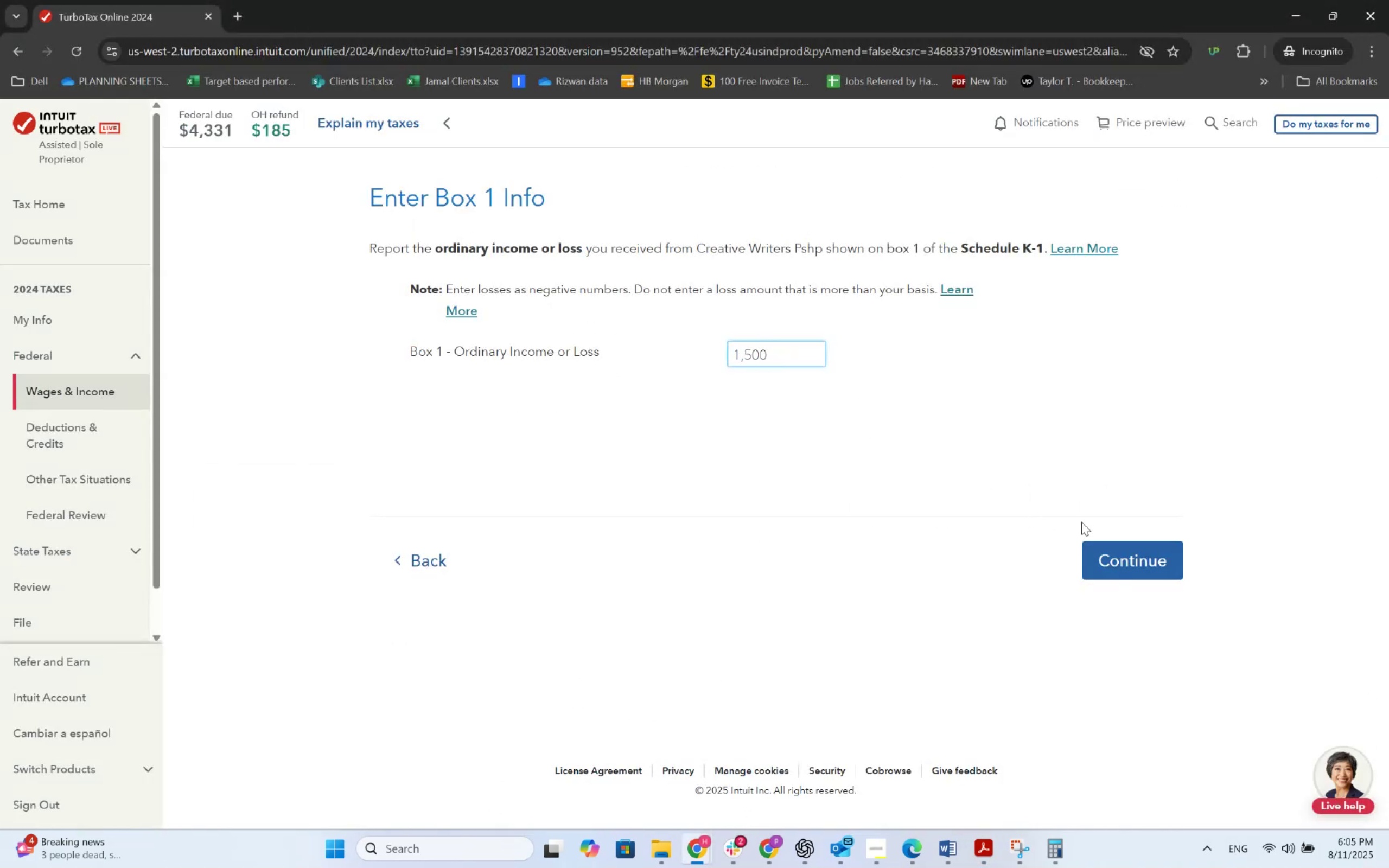 
left_click([1112, 541])
 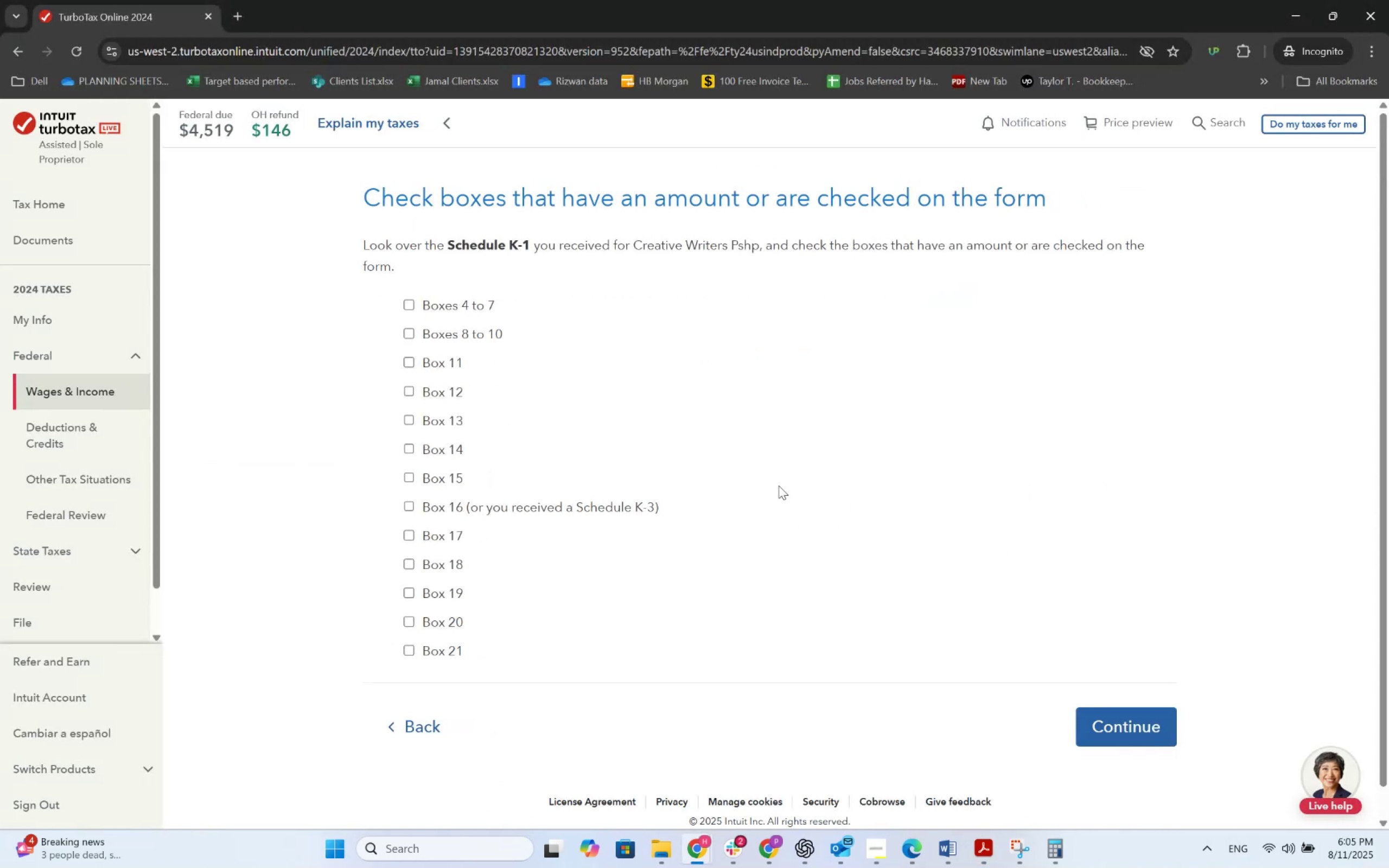 
wait(6.45)
 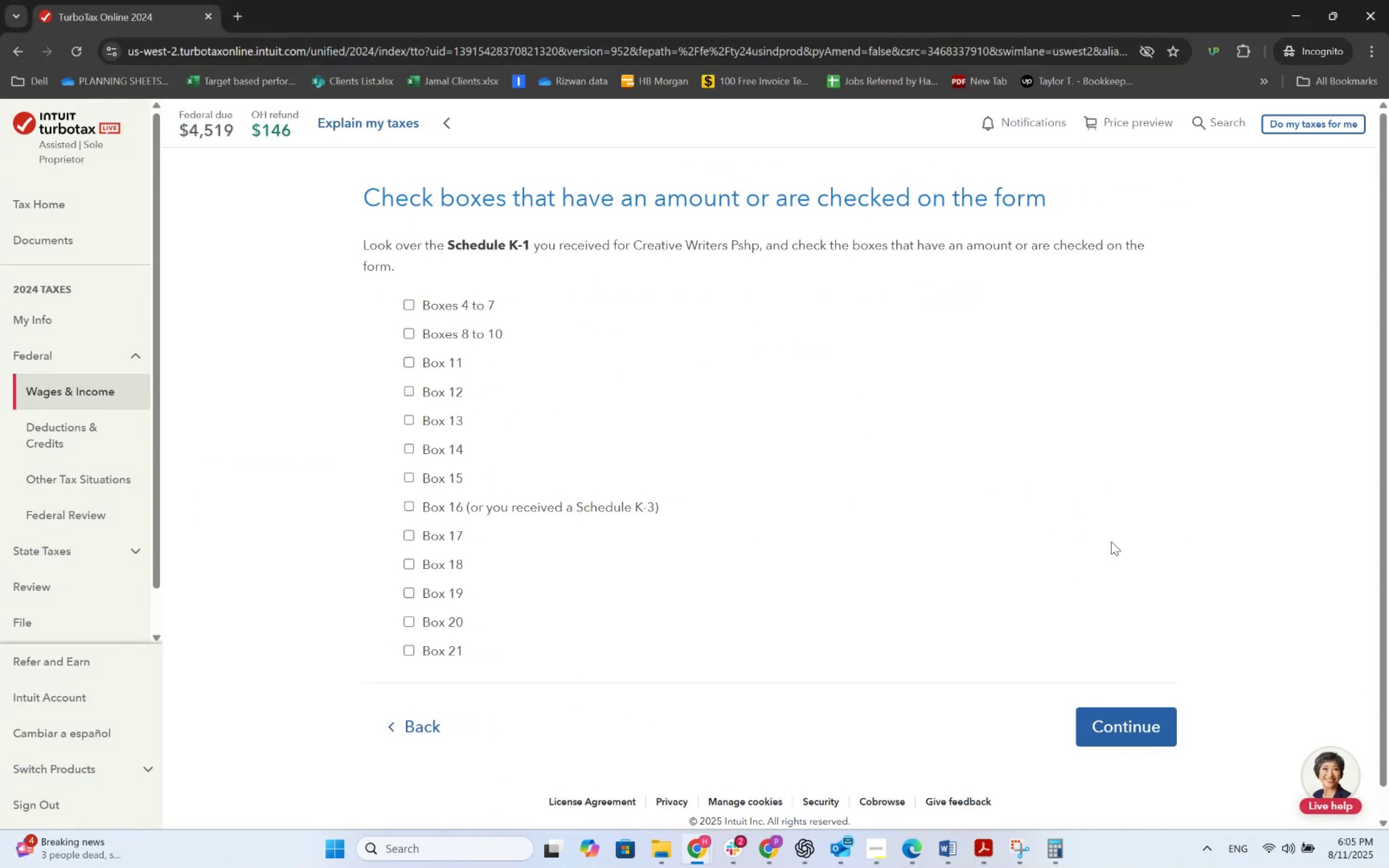 
key(Alt+AltLeft)
 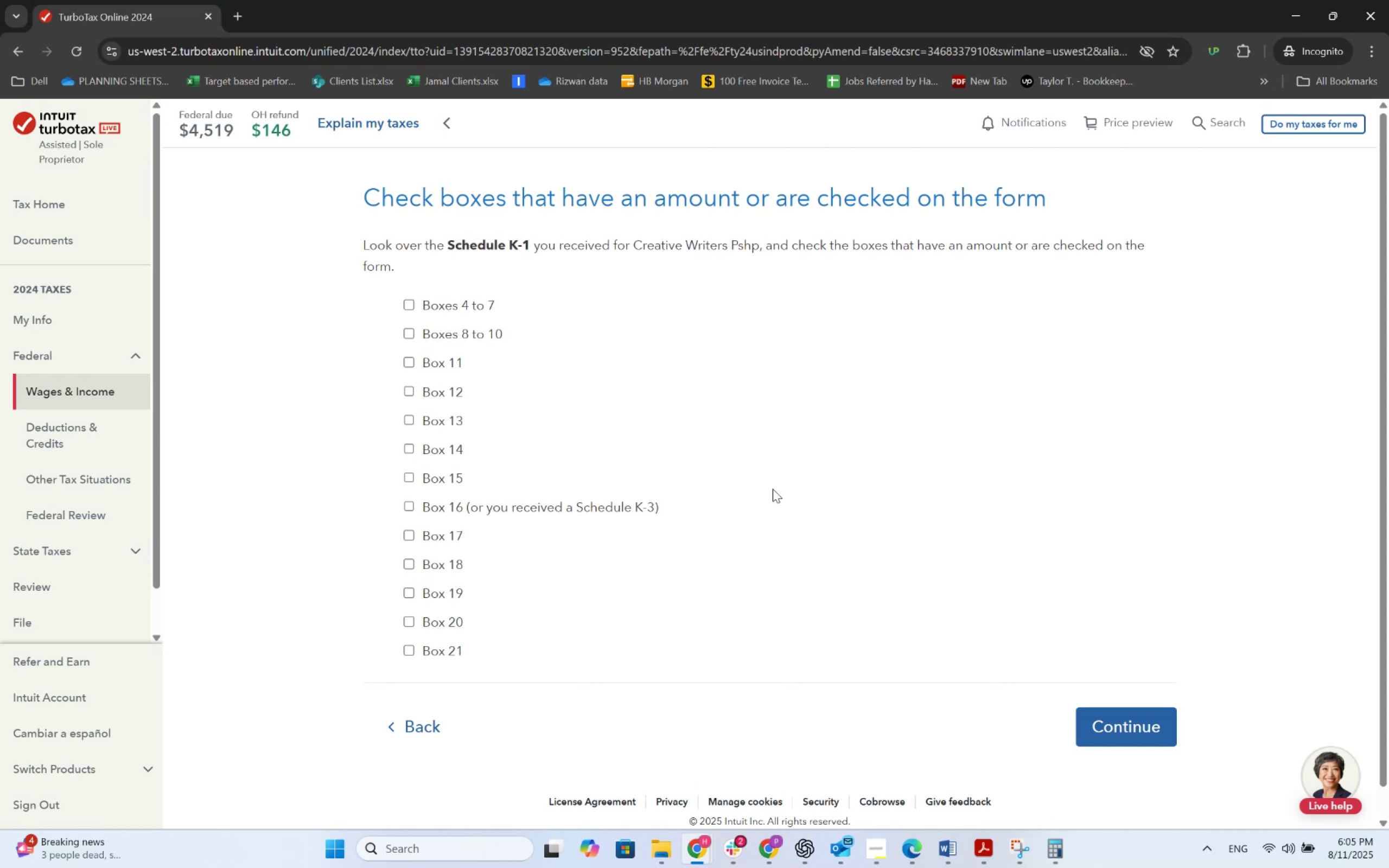 
key(Alt+Tab)
 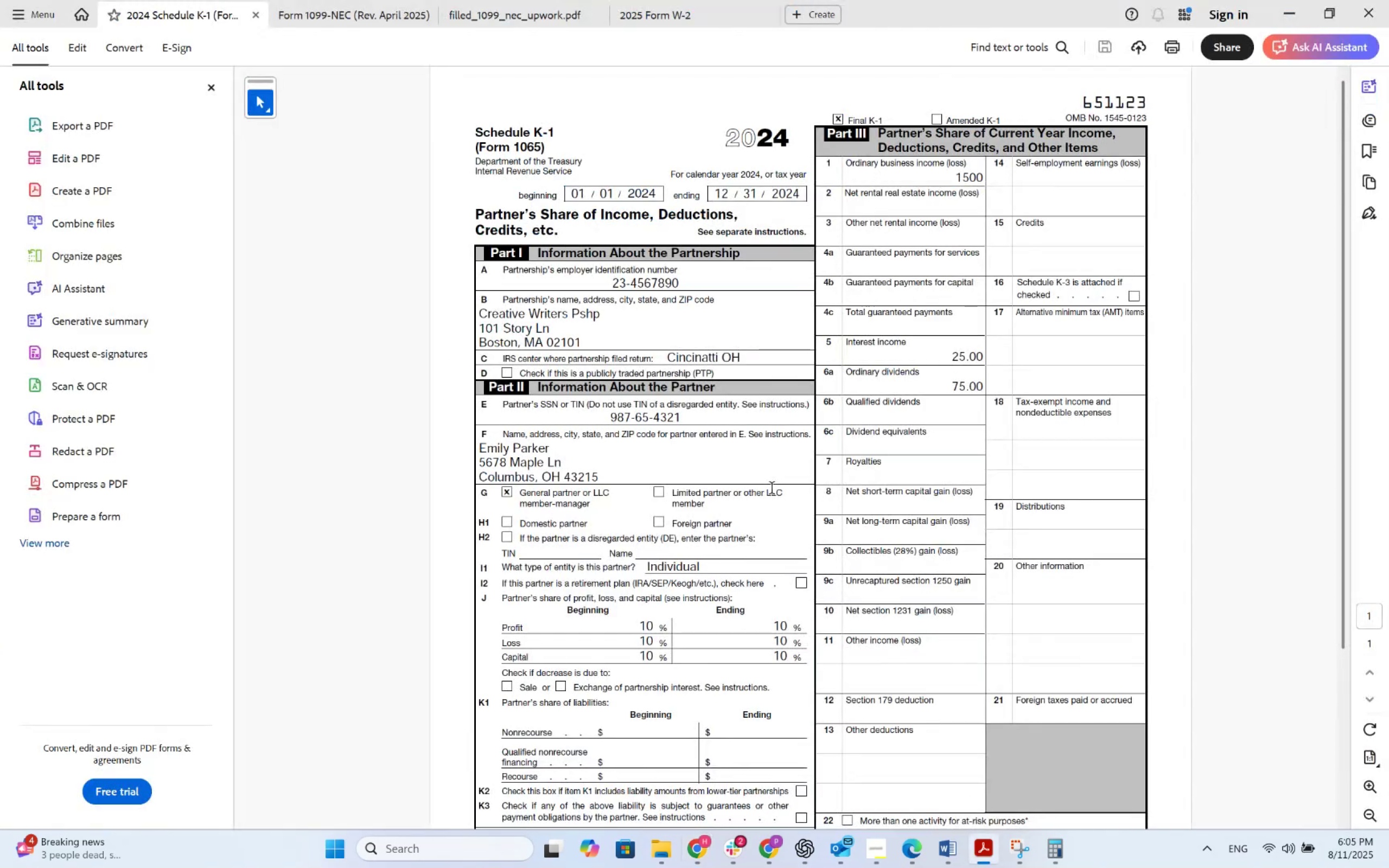 
key(Alt+AltLeft)
 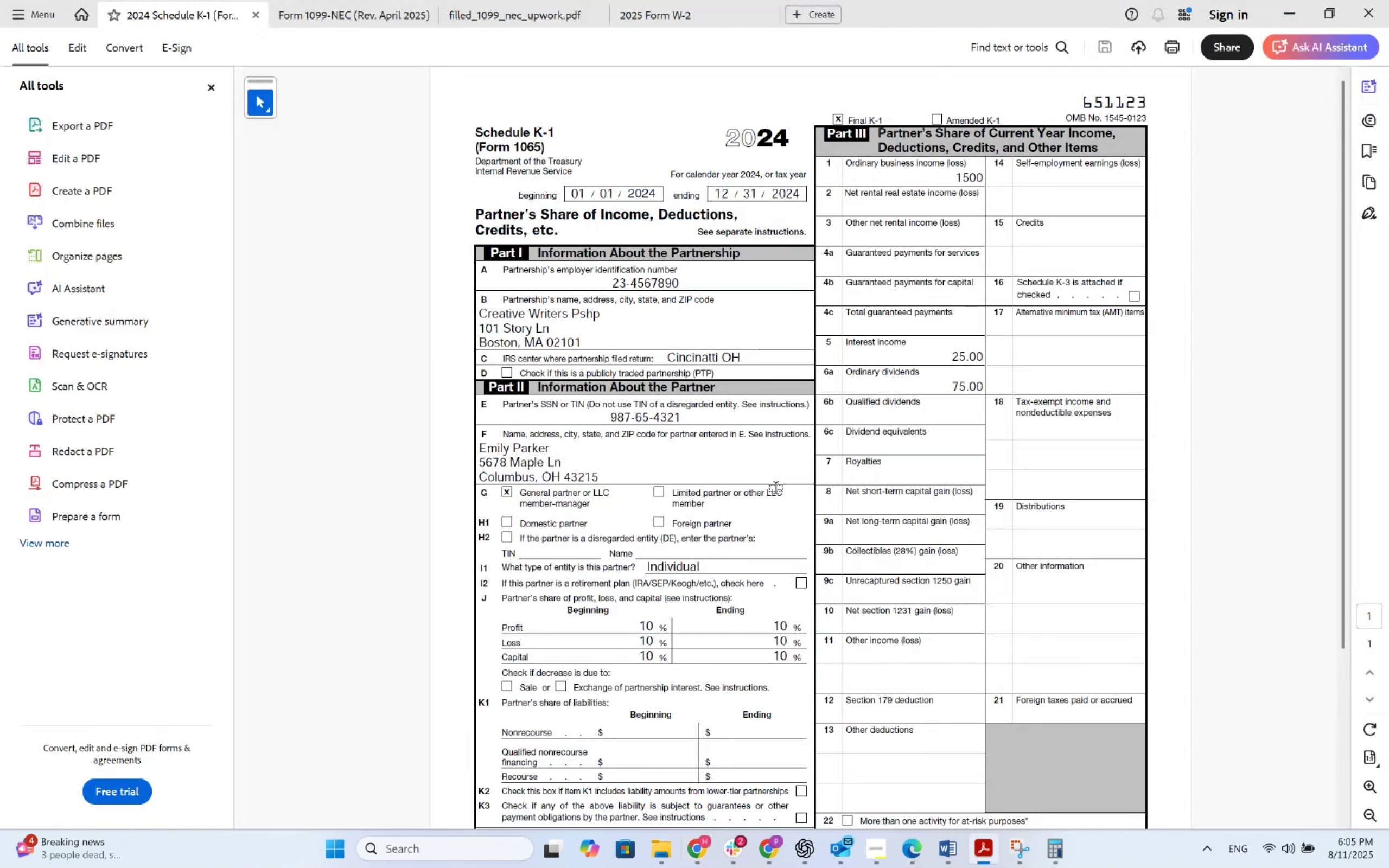 
key(Alt+Tab)
 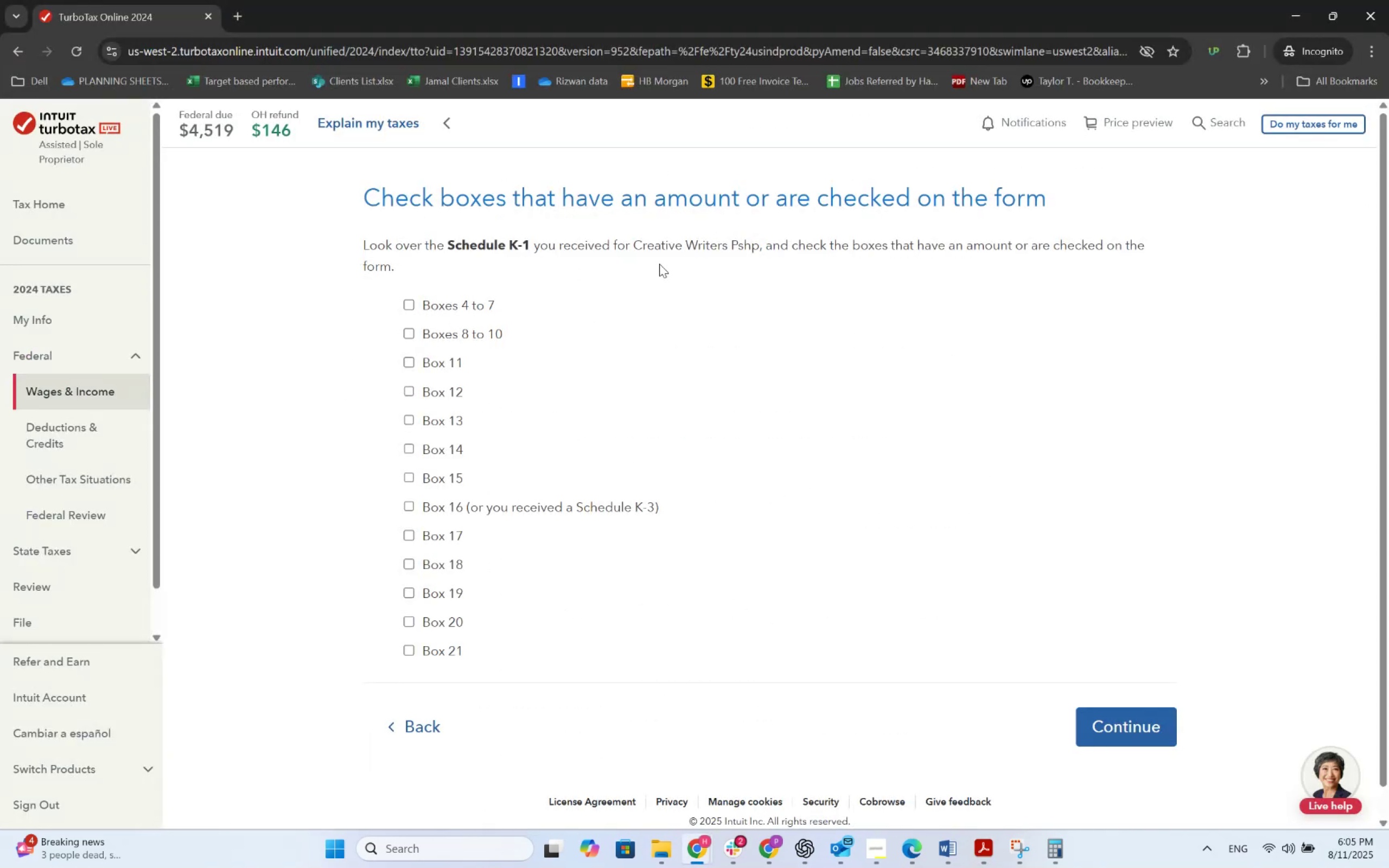 
left_click([476, 299])
 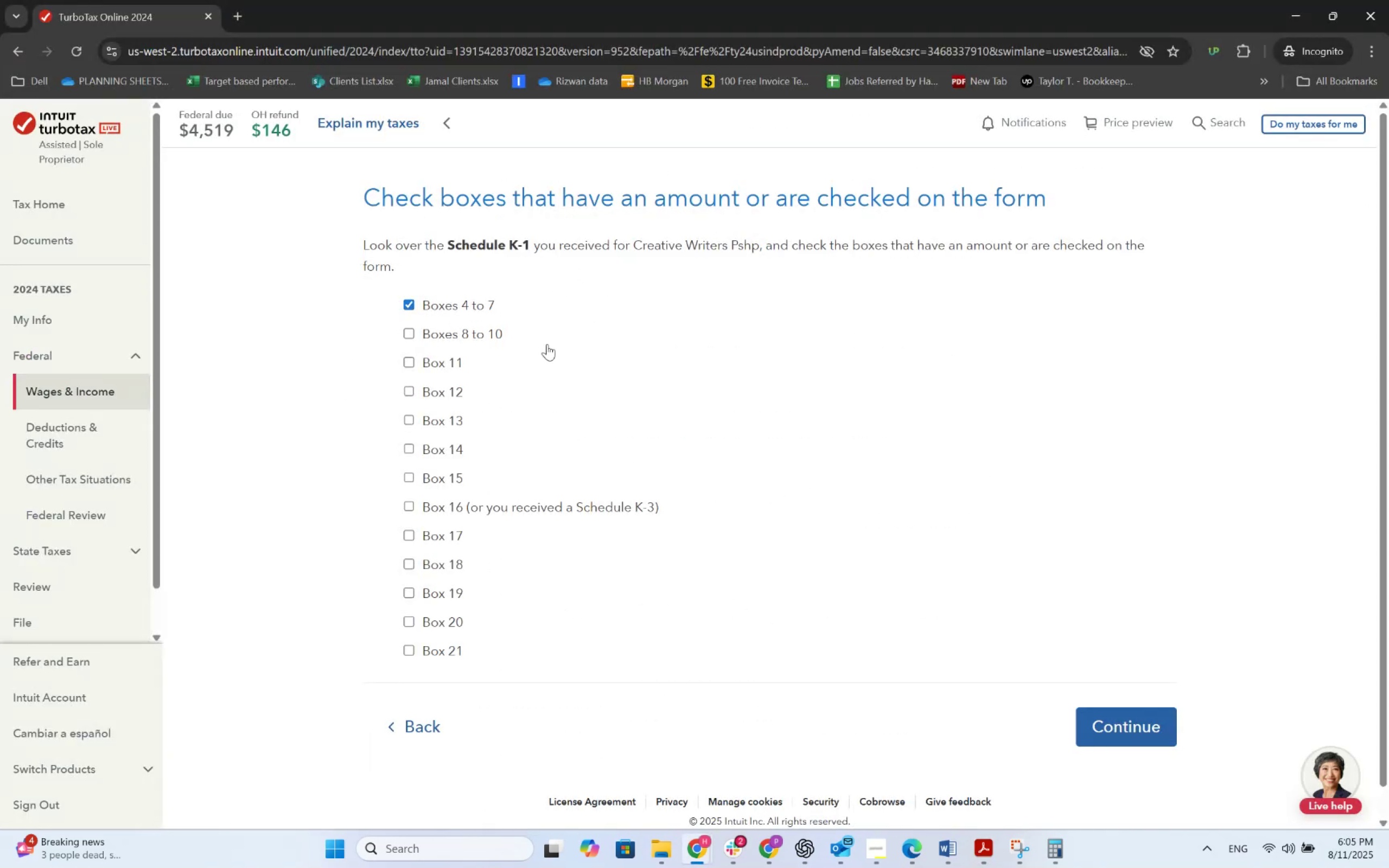 
key(Alt+AltLeft)
 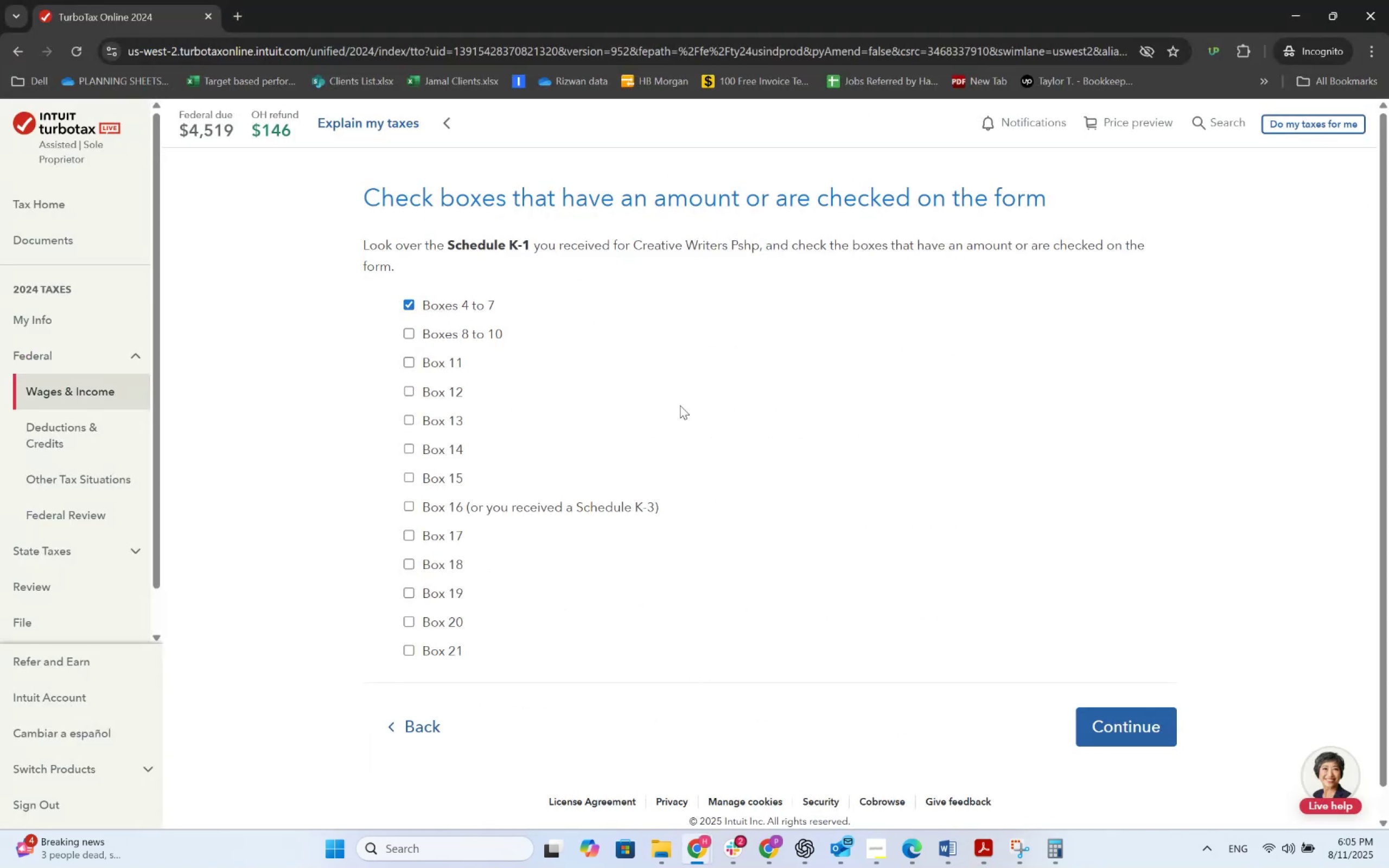 
key(Alt+Tab)
 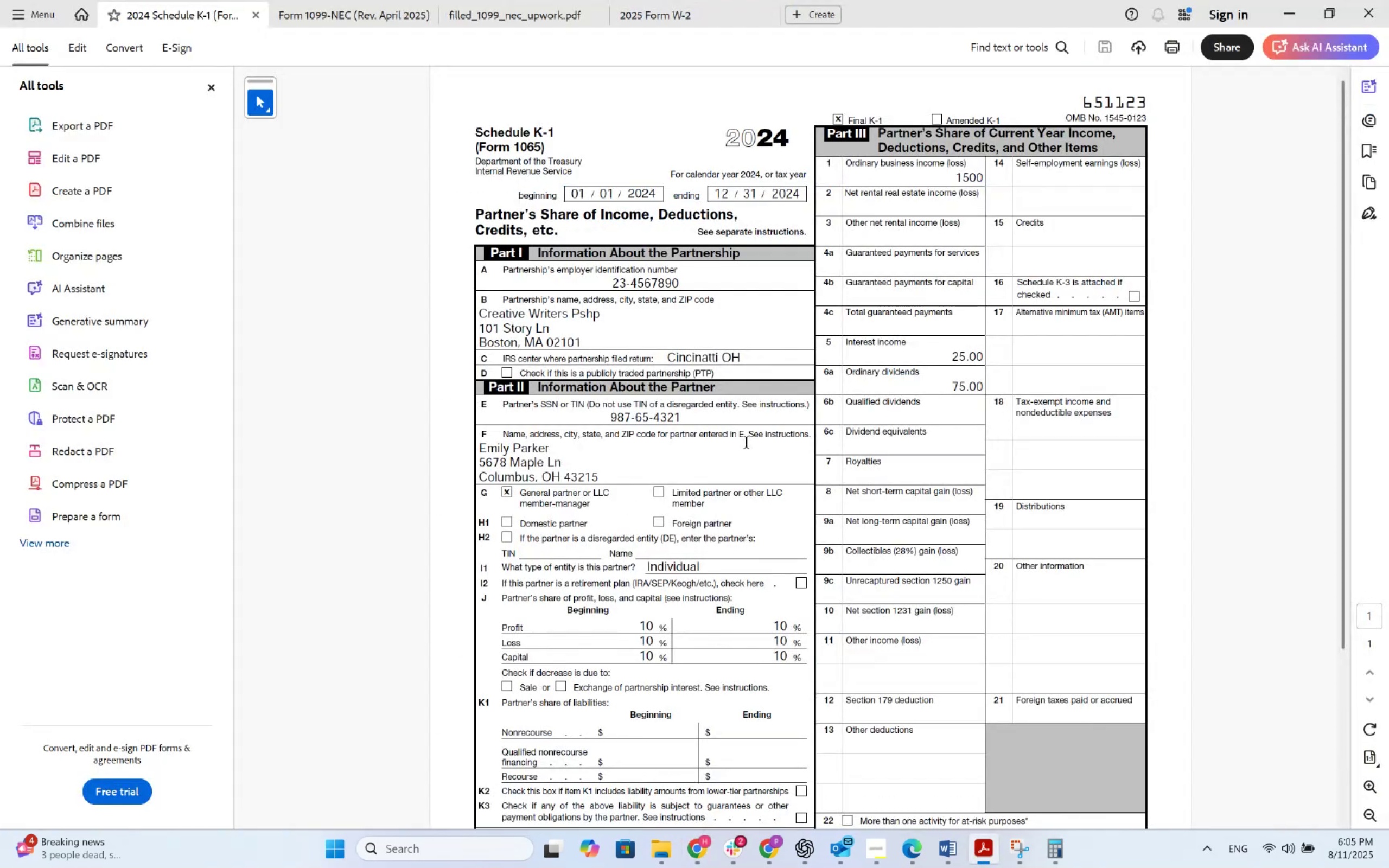 
scroll: coordinate [1004, 597], scroll_direction: down, amount: 7.0
 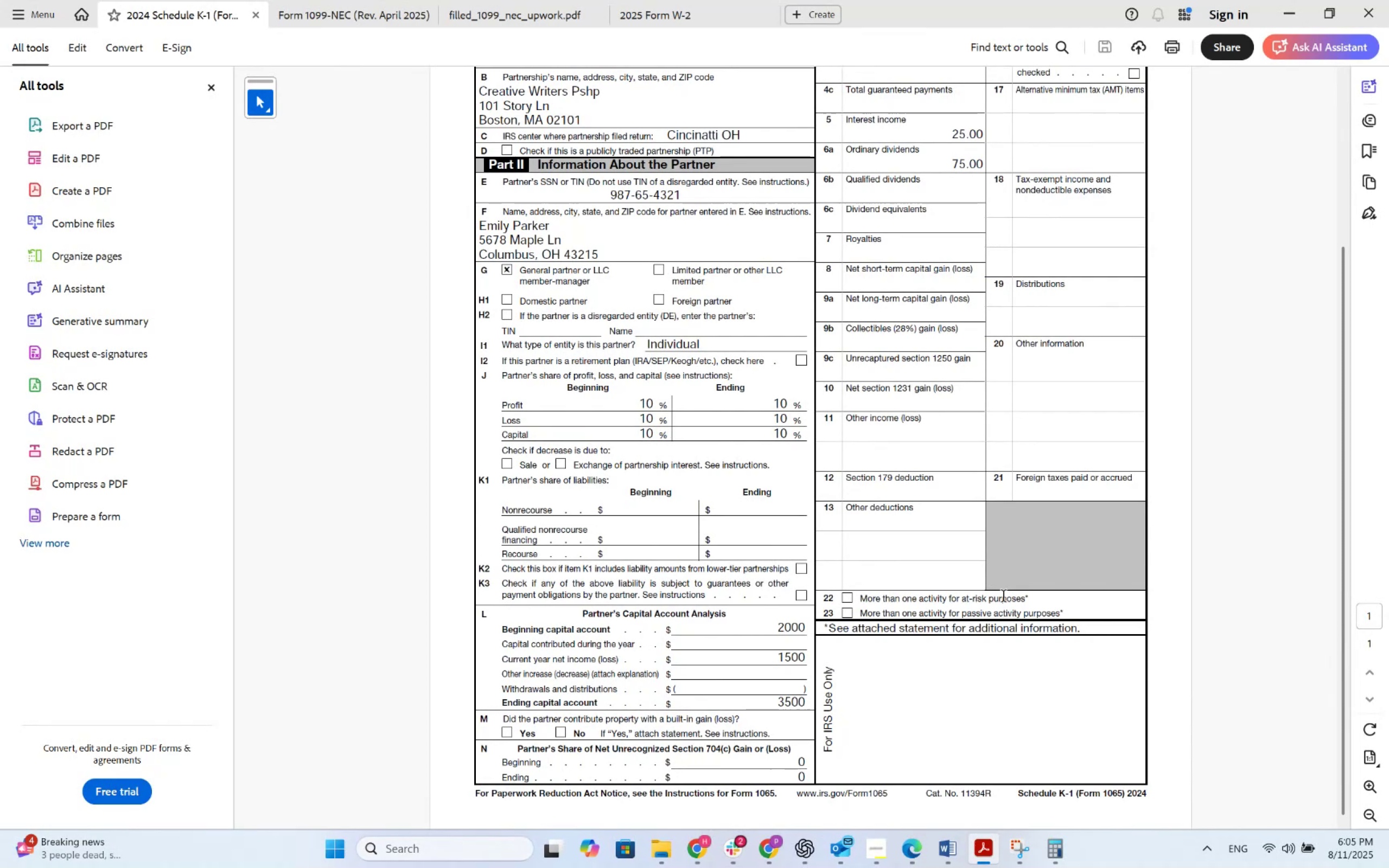 
scroll: coordinate [1004, 597], scroll_direction: up, amount: 14.0
 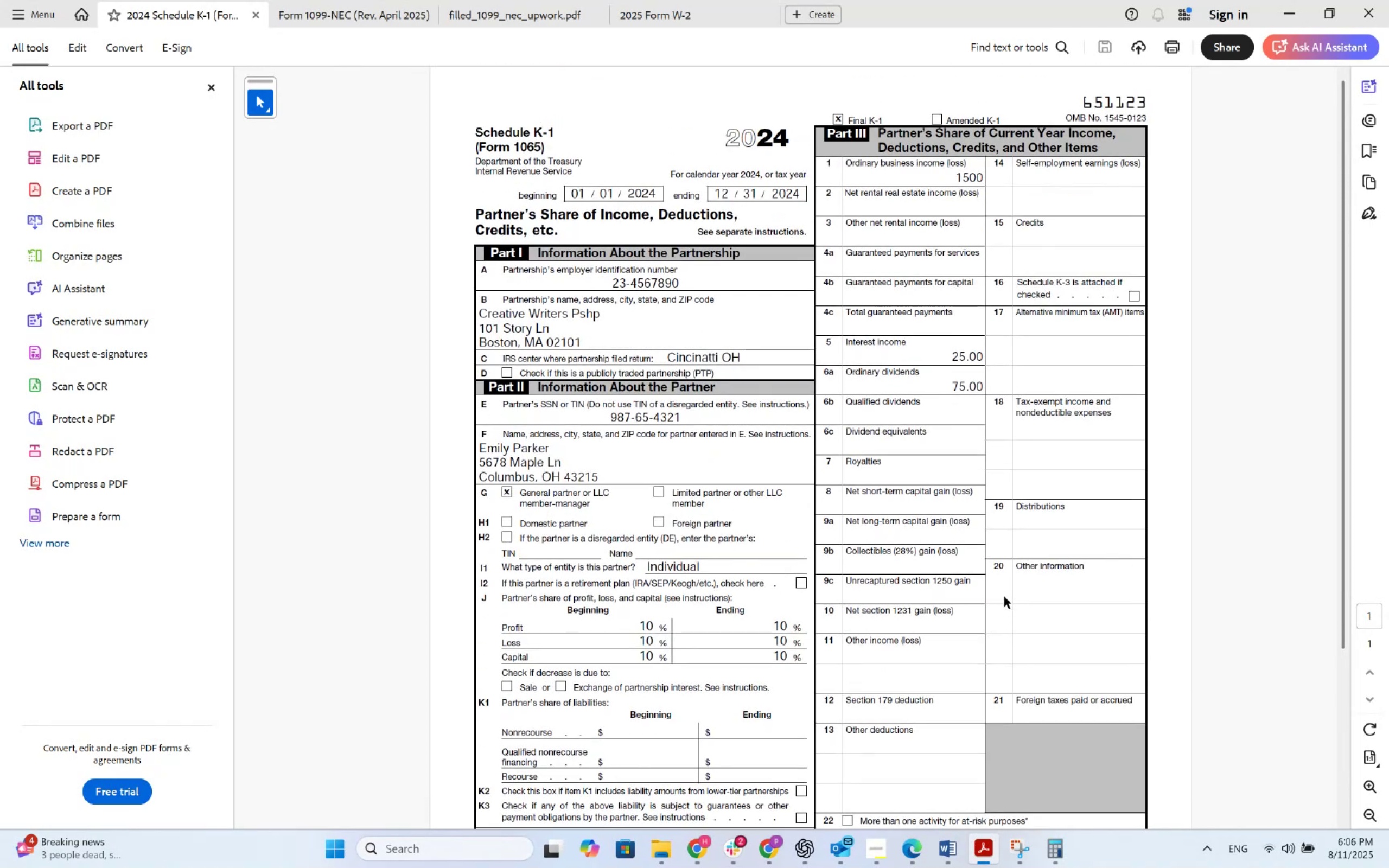 
key(Alt+AltLeft)
 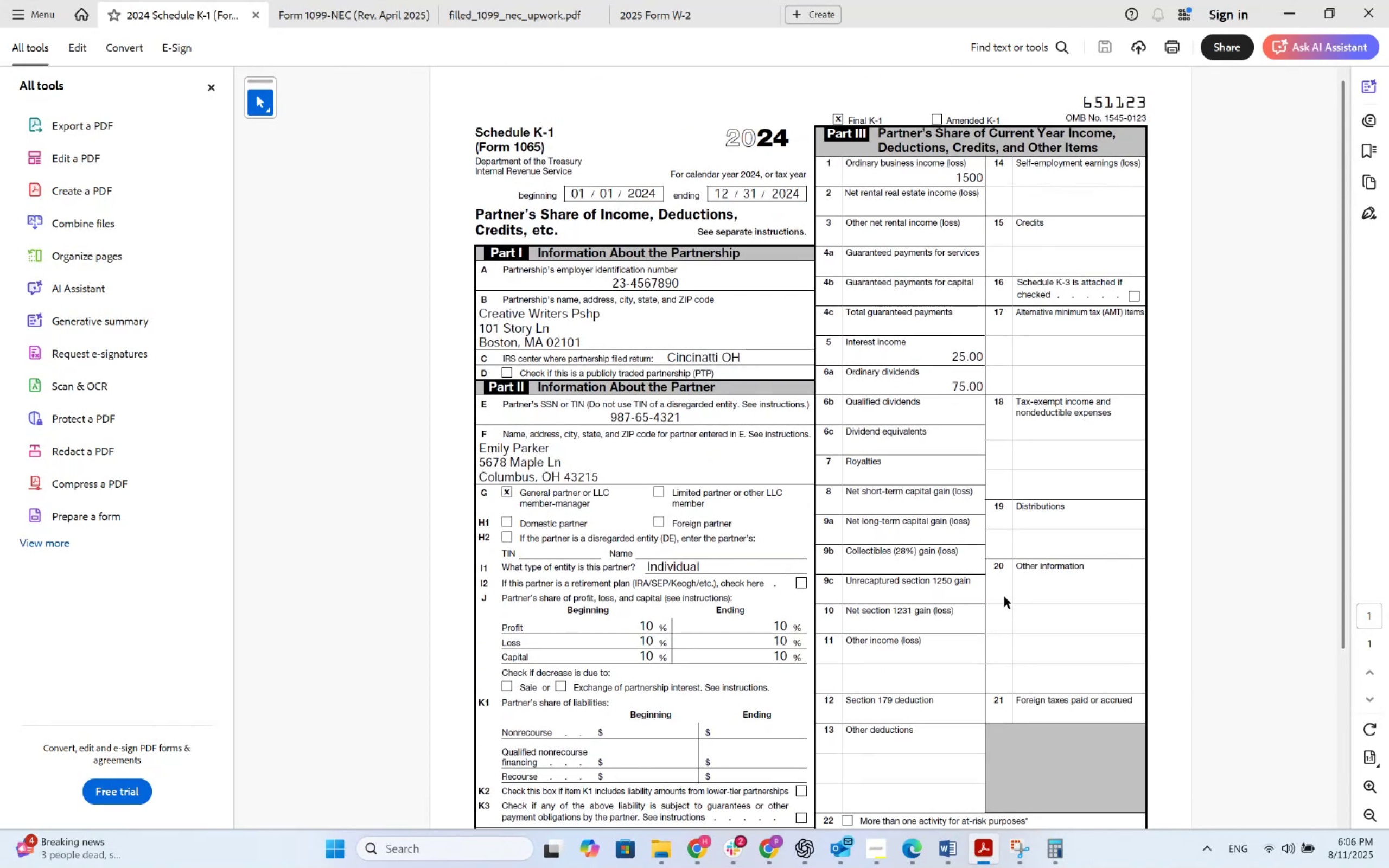 
key(Alt+Tab)
 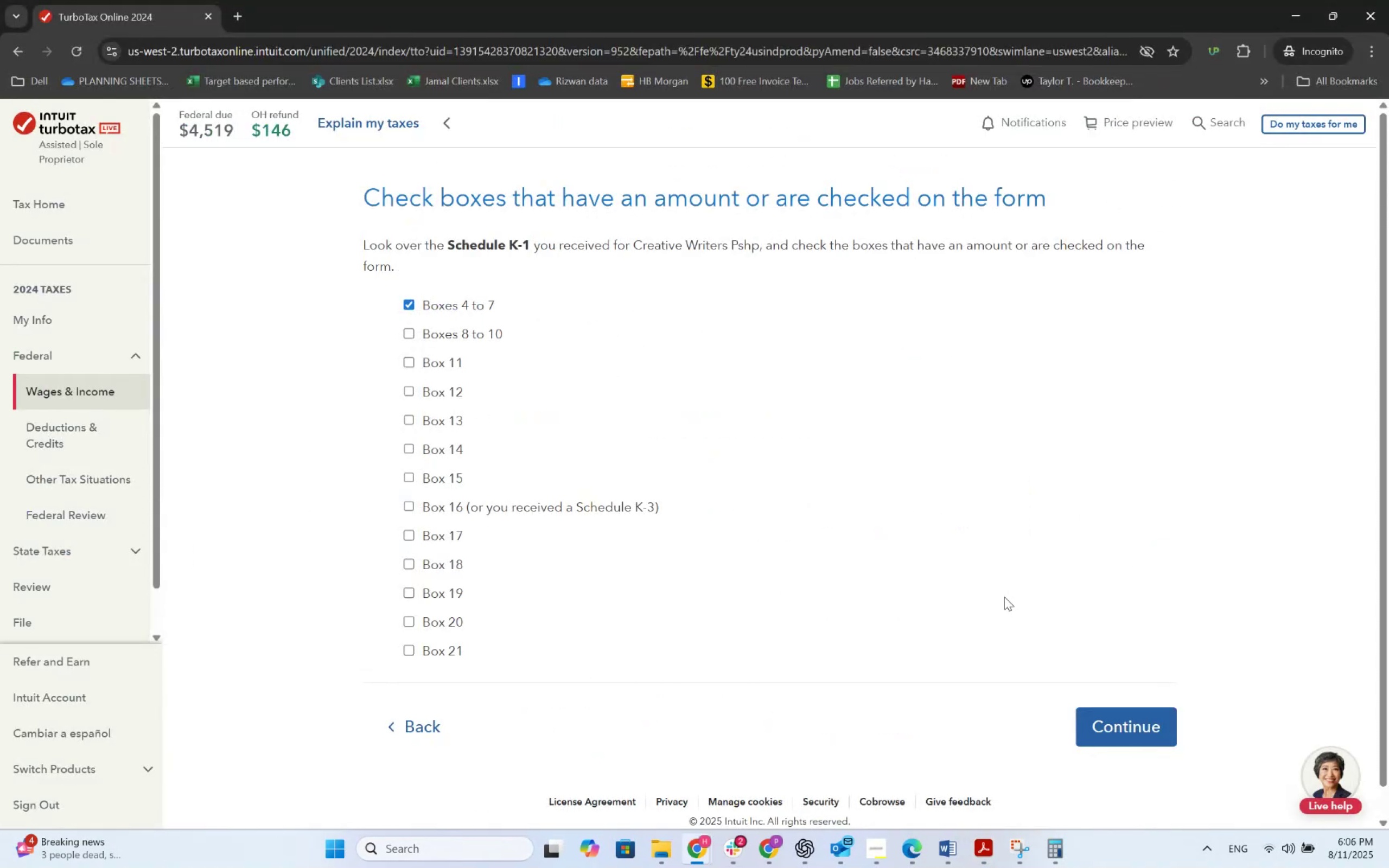 
key(Alt+AltLeft)
 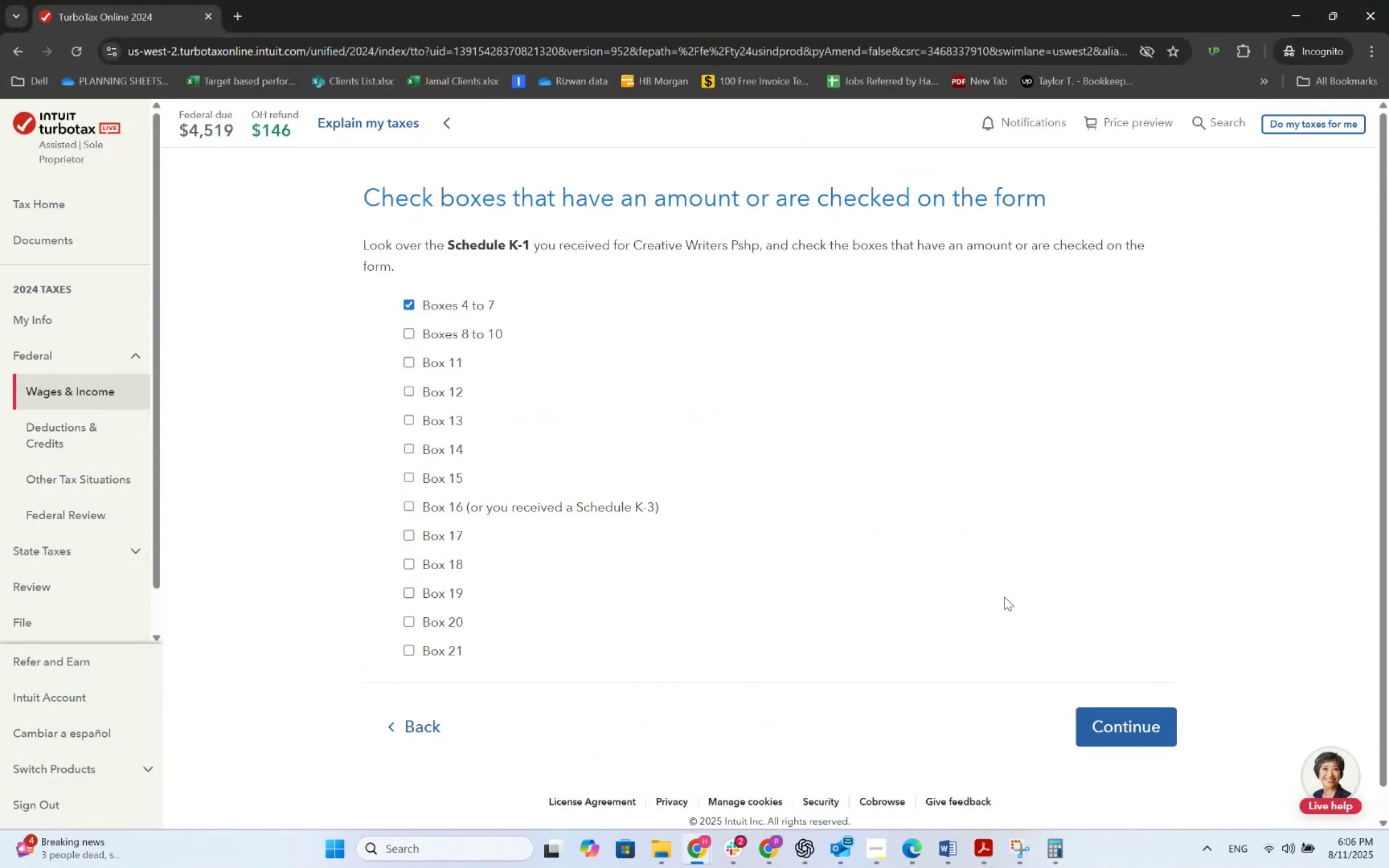 
key(Alt+Tab)
 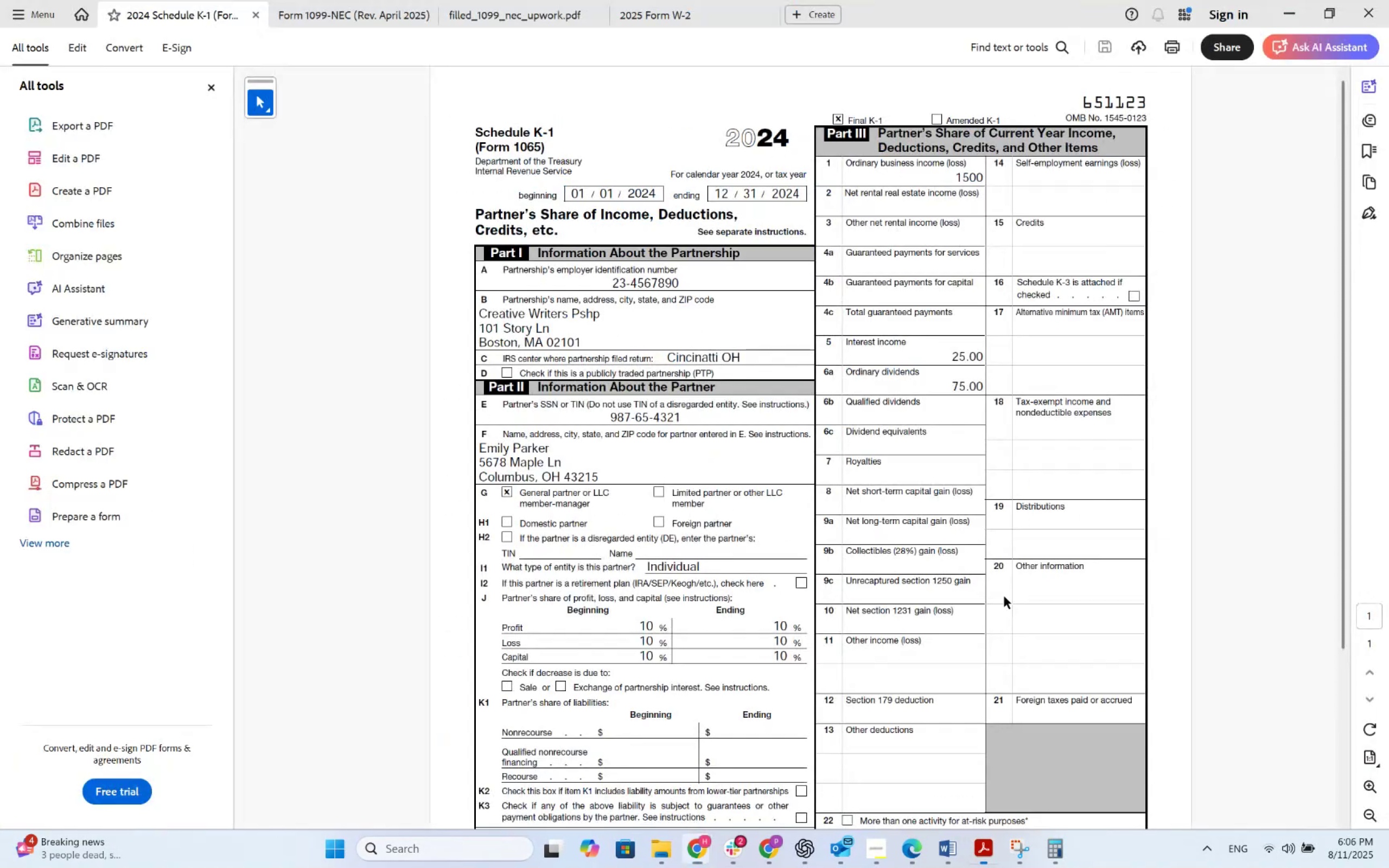 
key(Alt+AltLeft)
 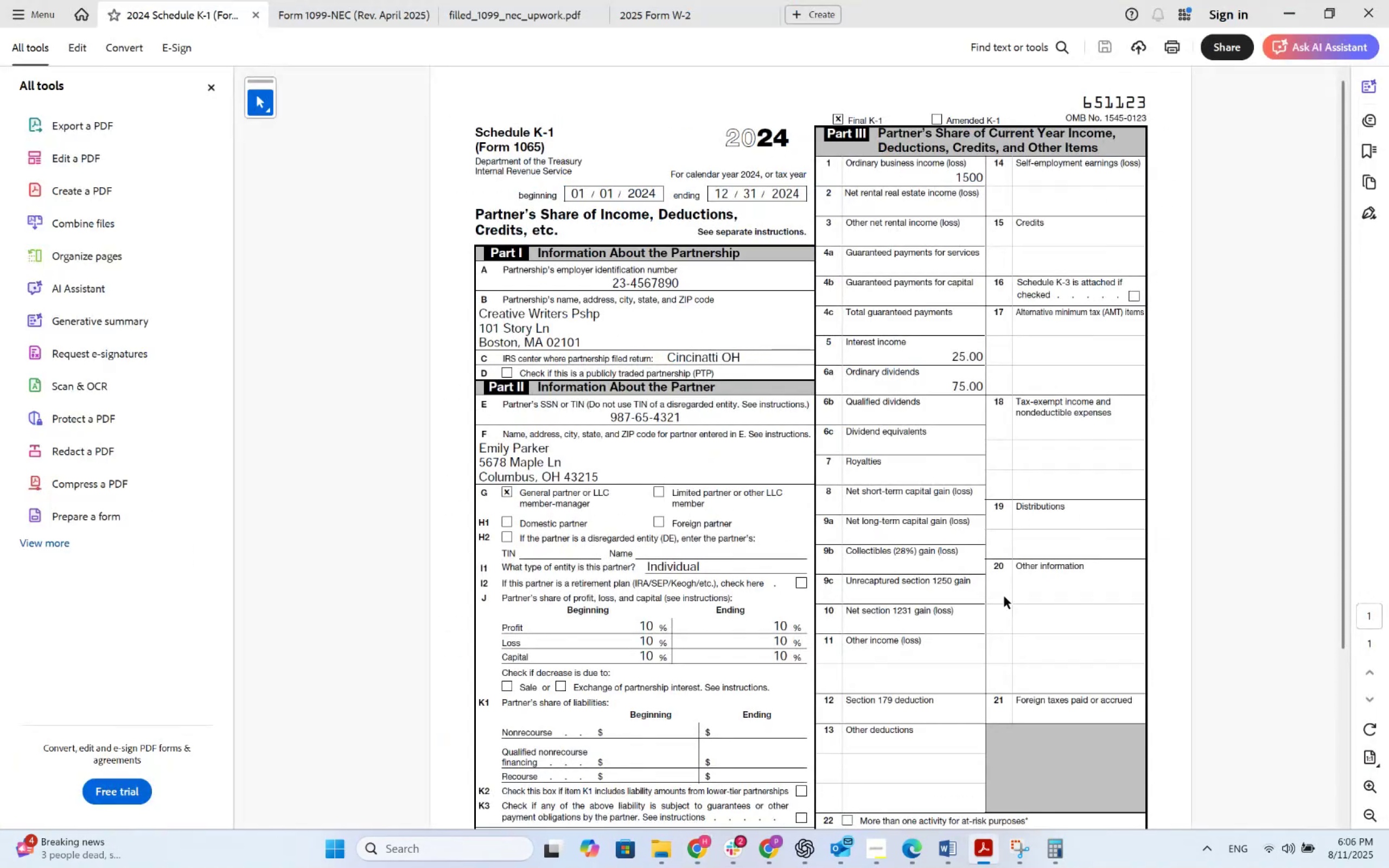 
key(Alt+Tab)
 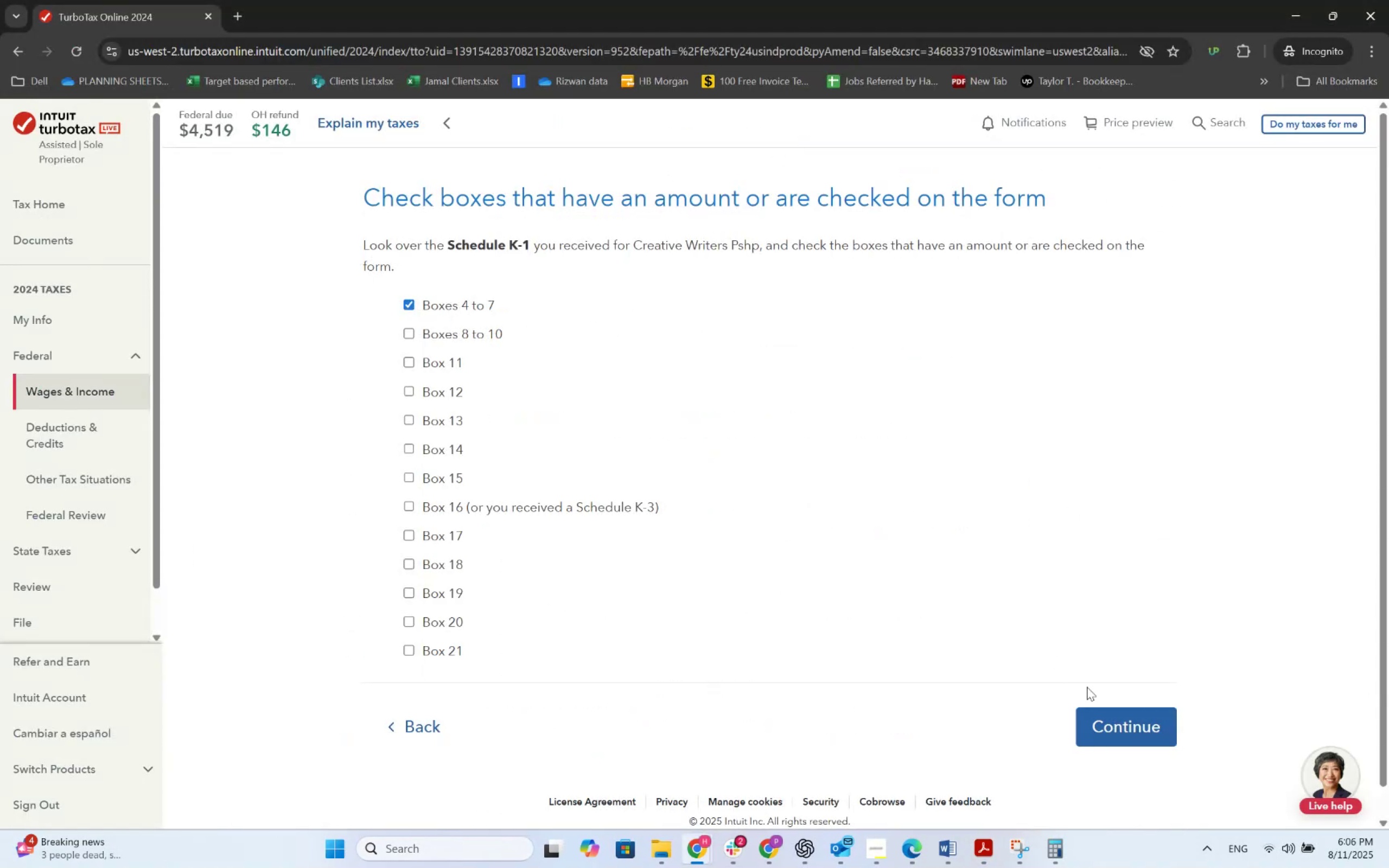 
left_click([1113, 717])
 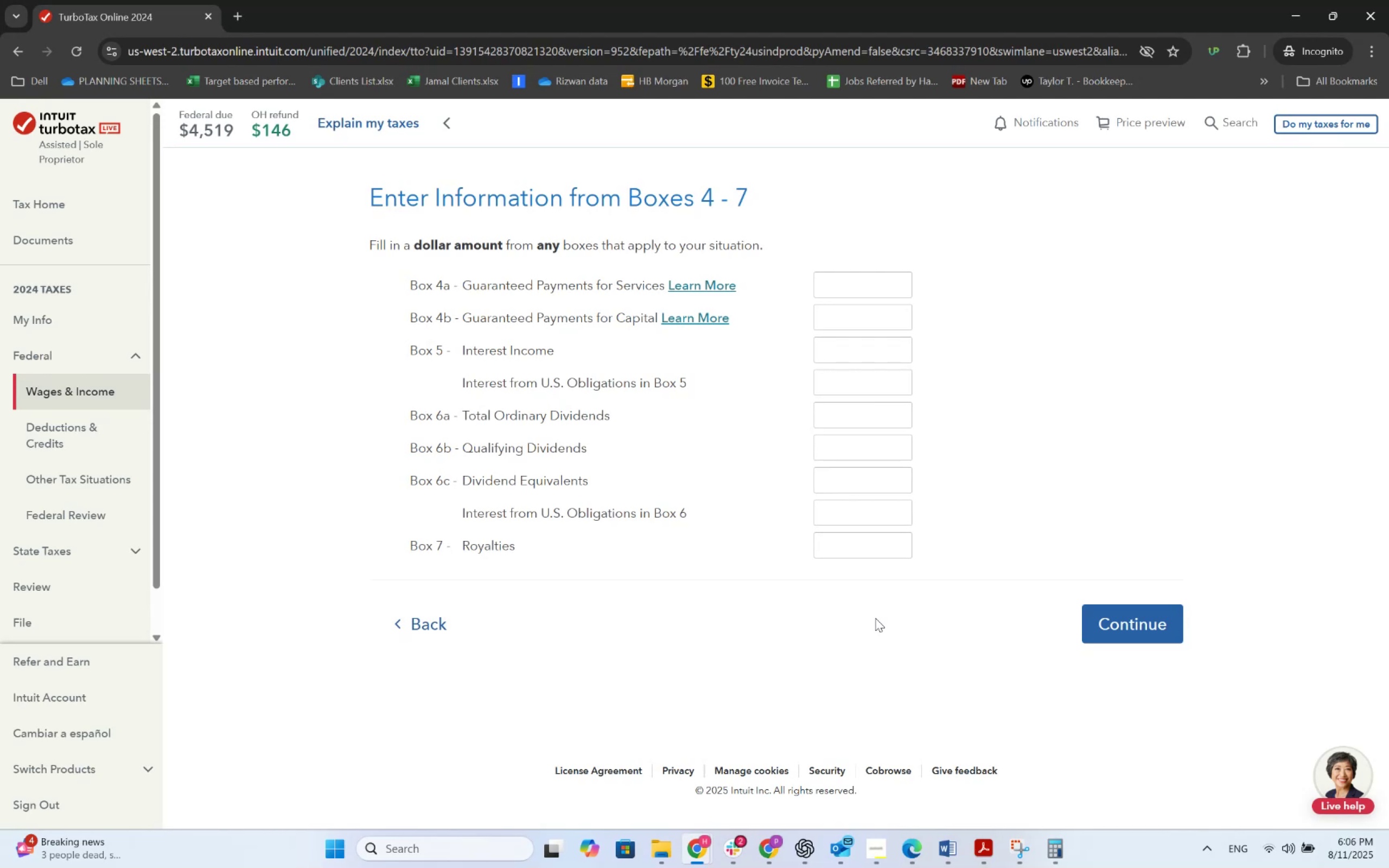 
wait(7.2)
 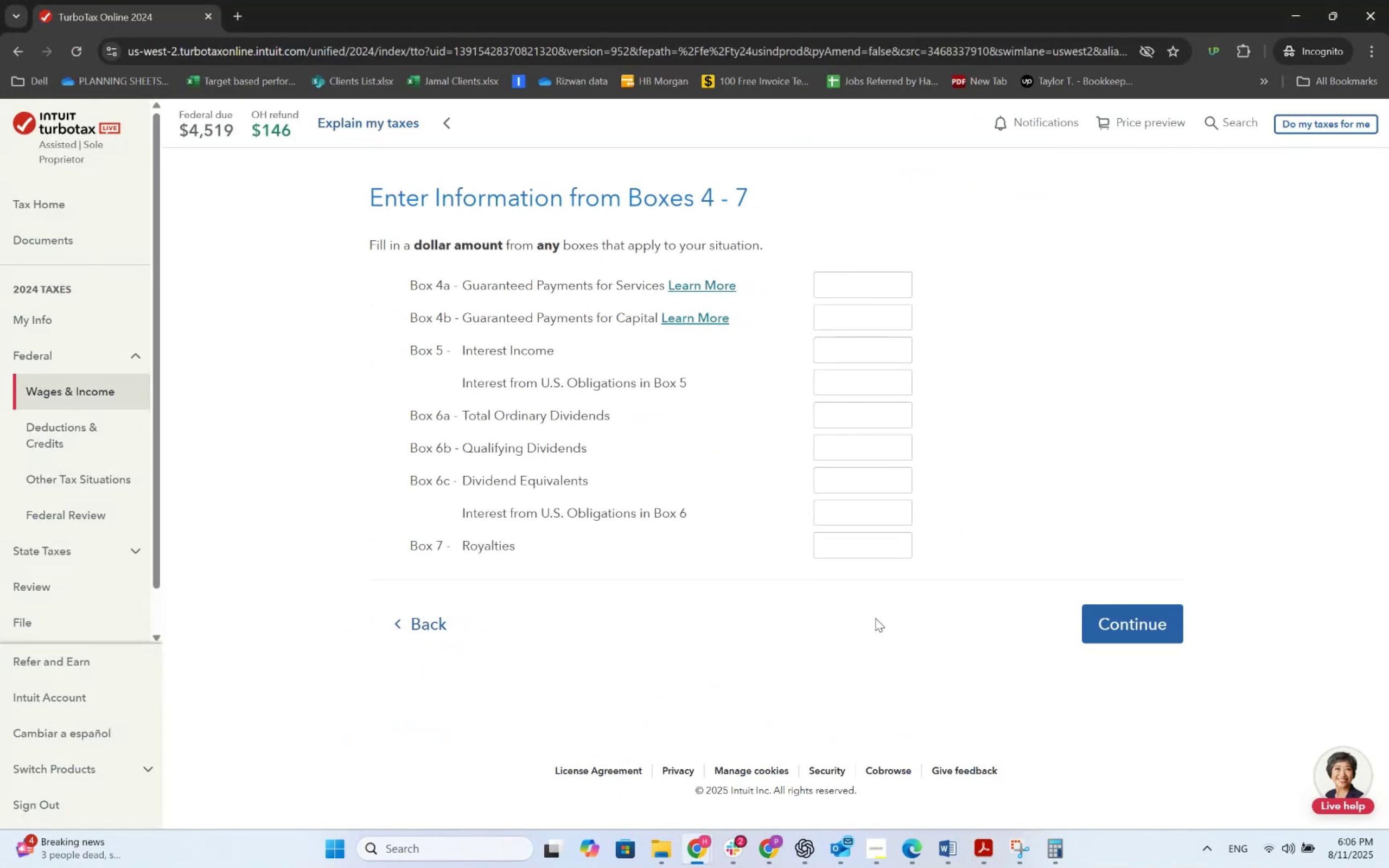 
key(Alt+AltLeft)
 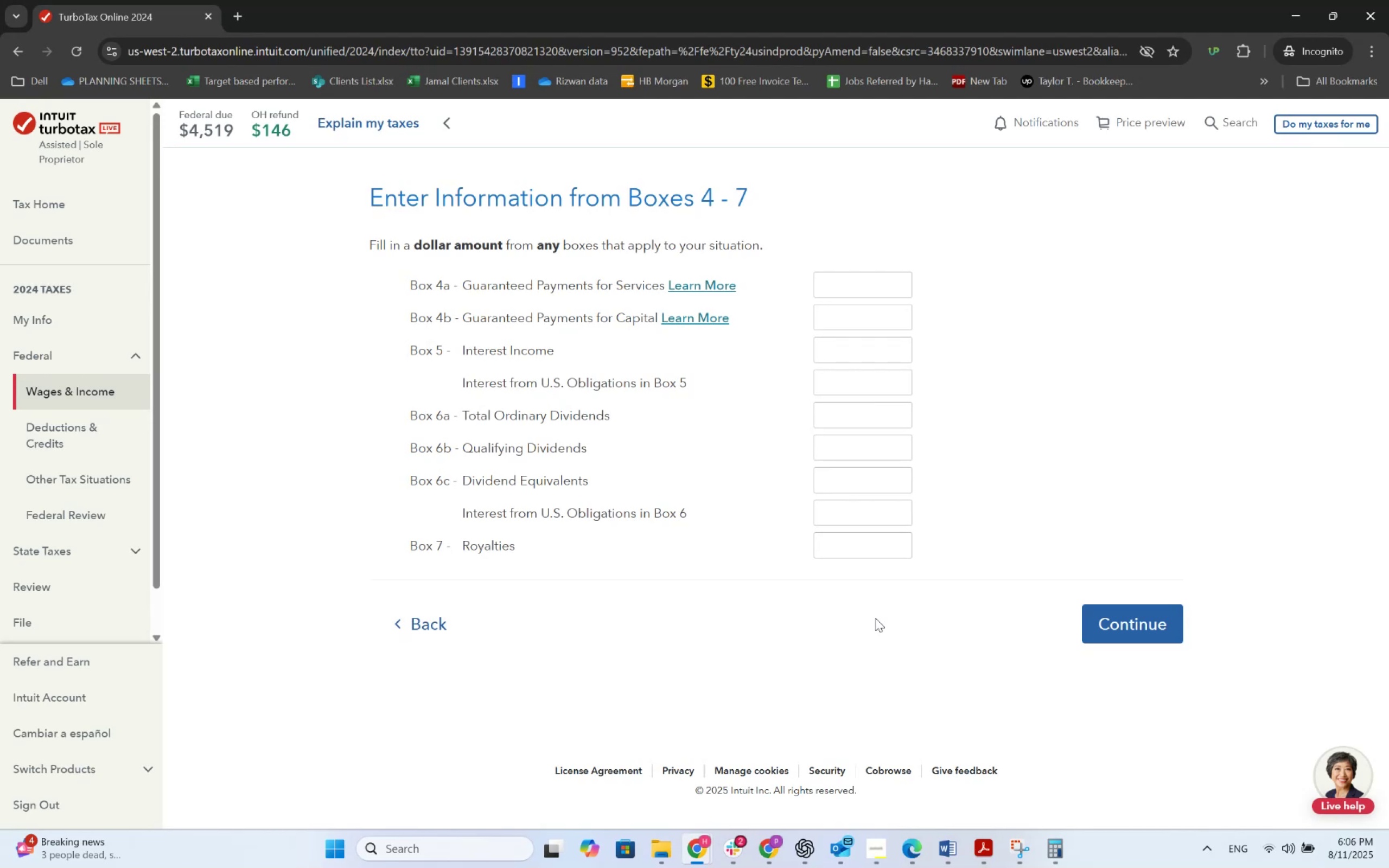 
key(Alt+Tab)
 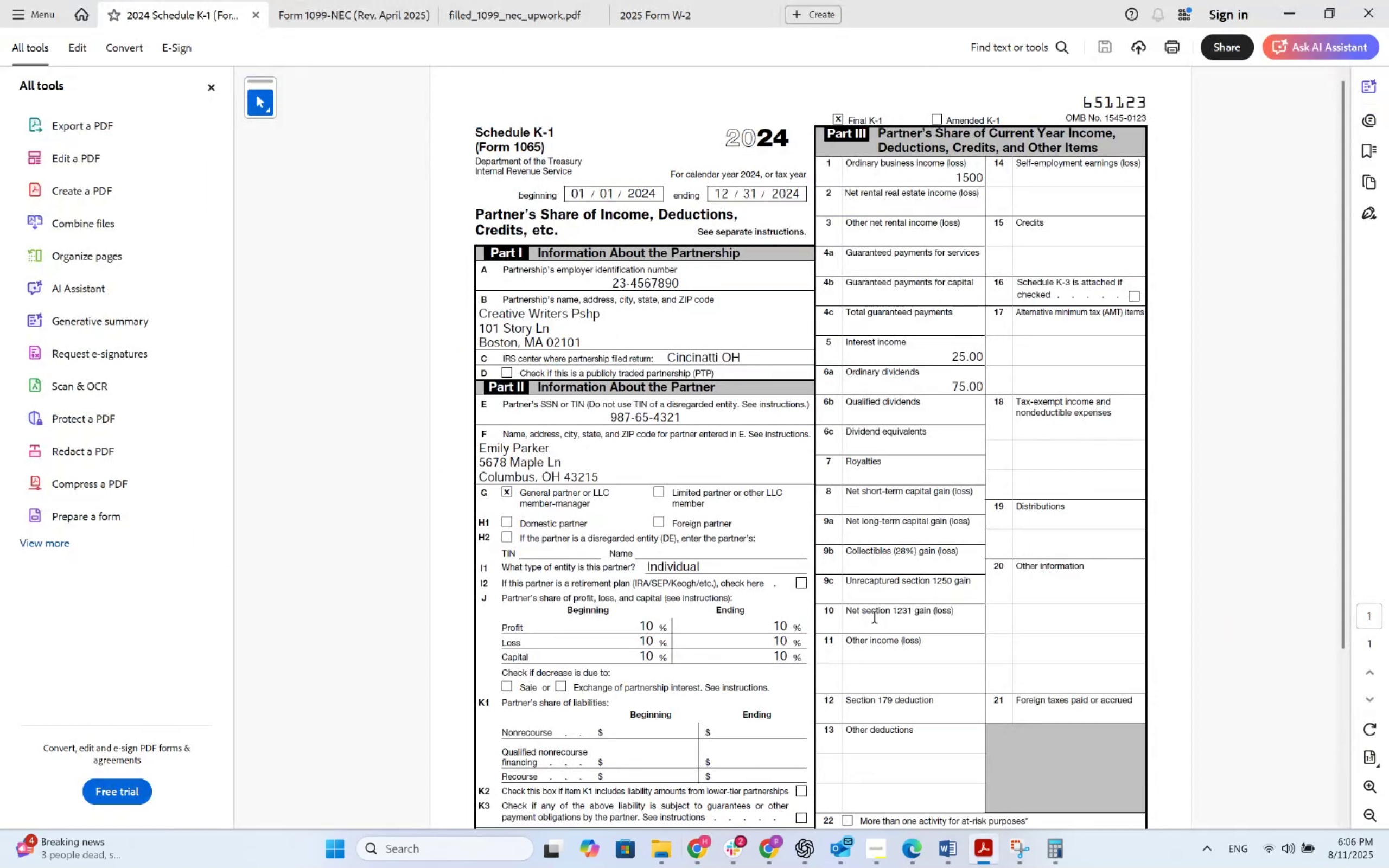 
key(Alt+AltLeft)
 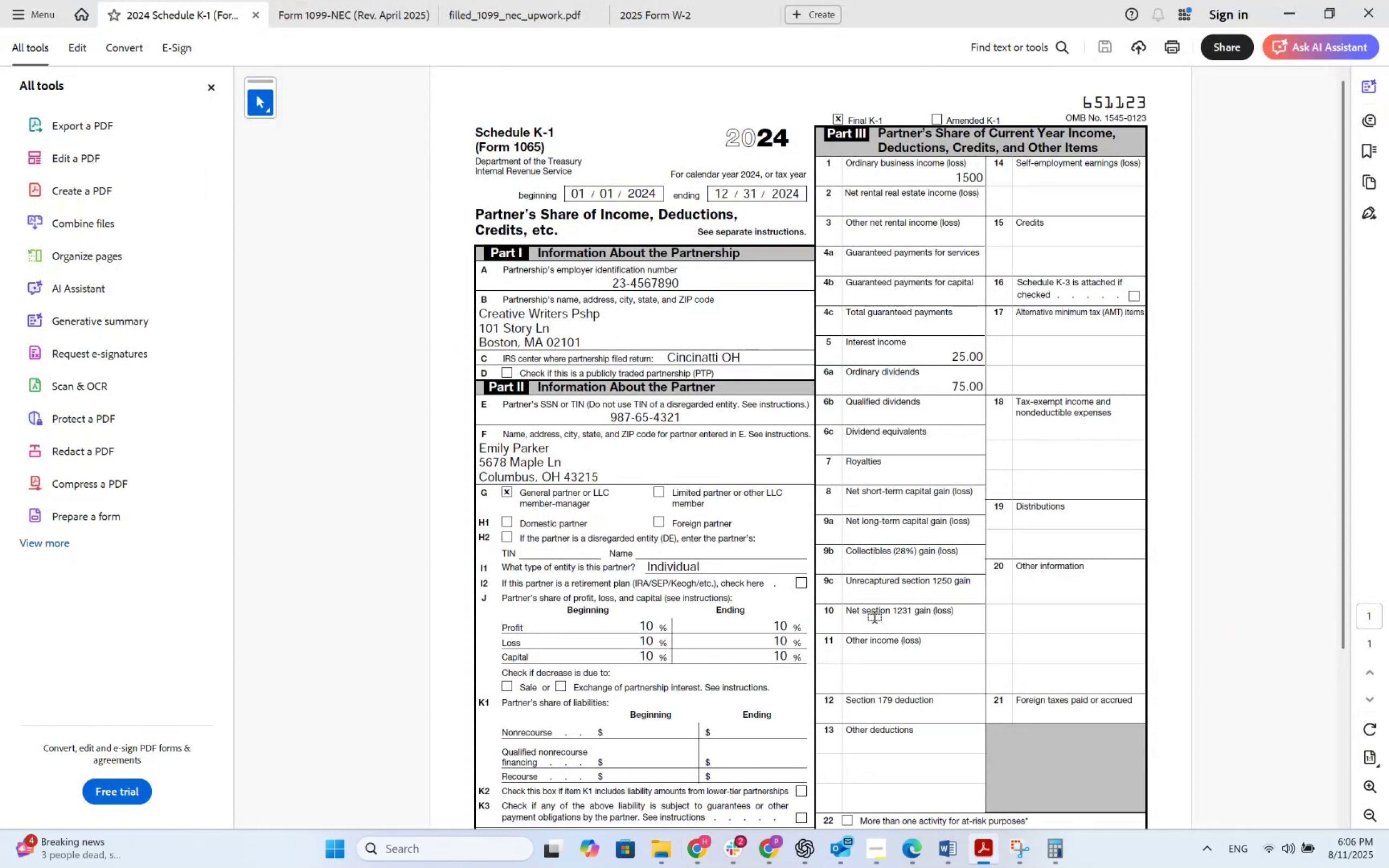 
key(Alt+Tab)
 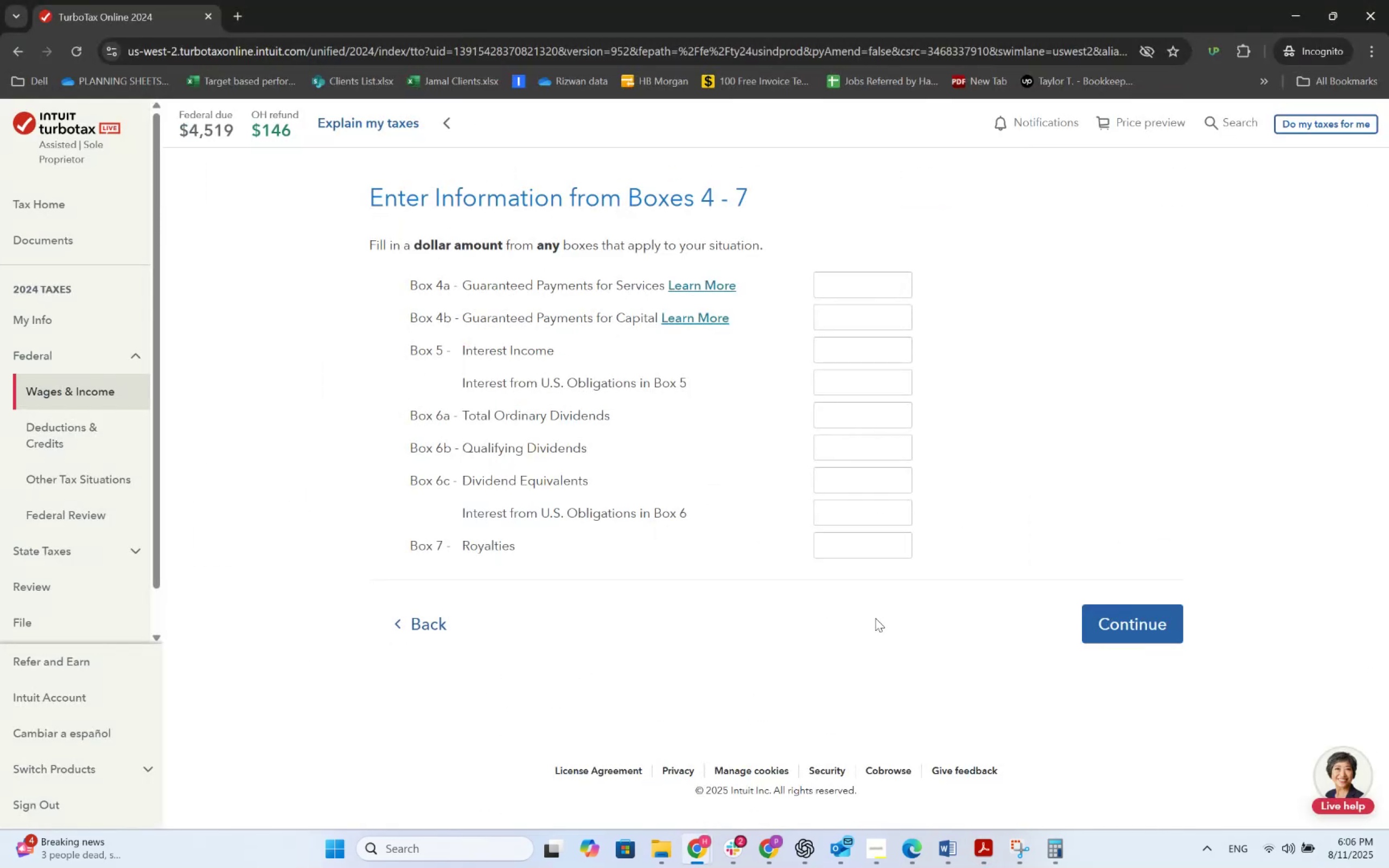 
key(Alt+AltLeft)
 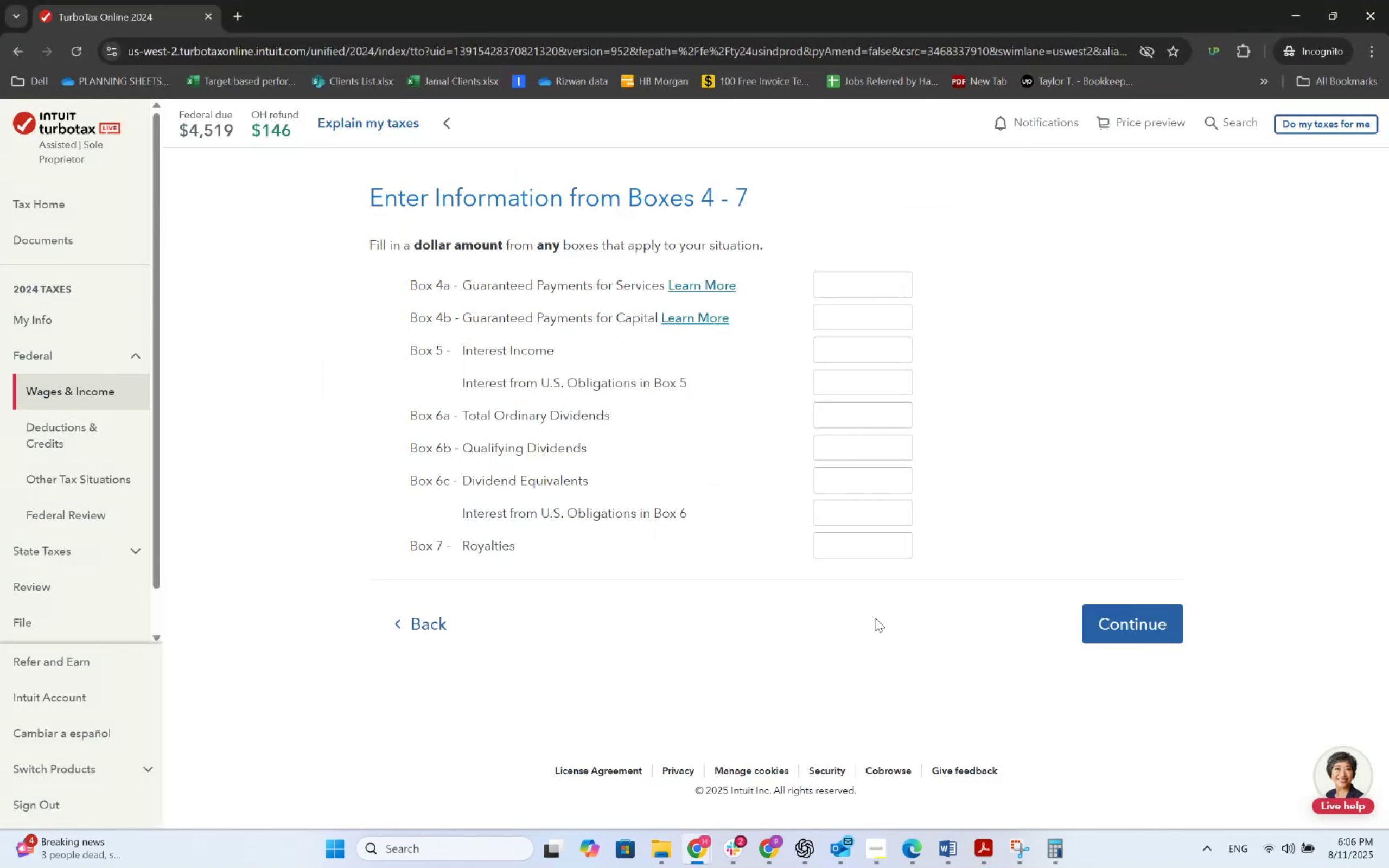 
key(Alt+Tab)
 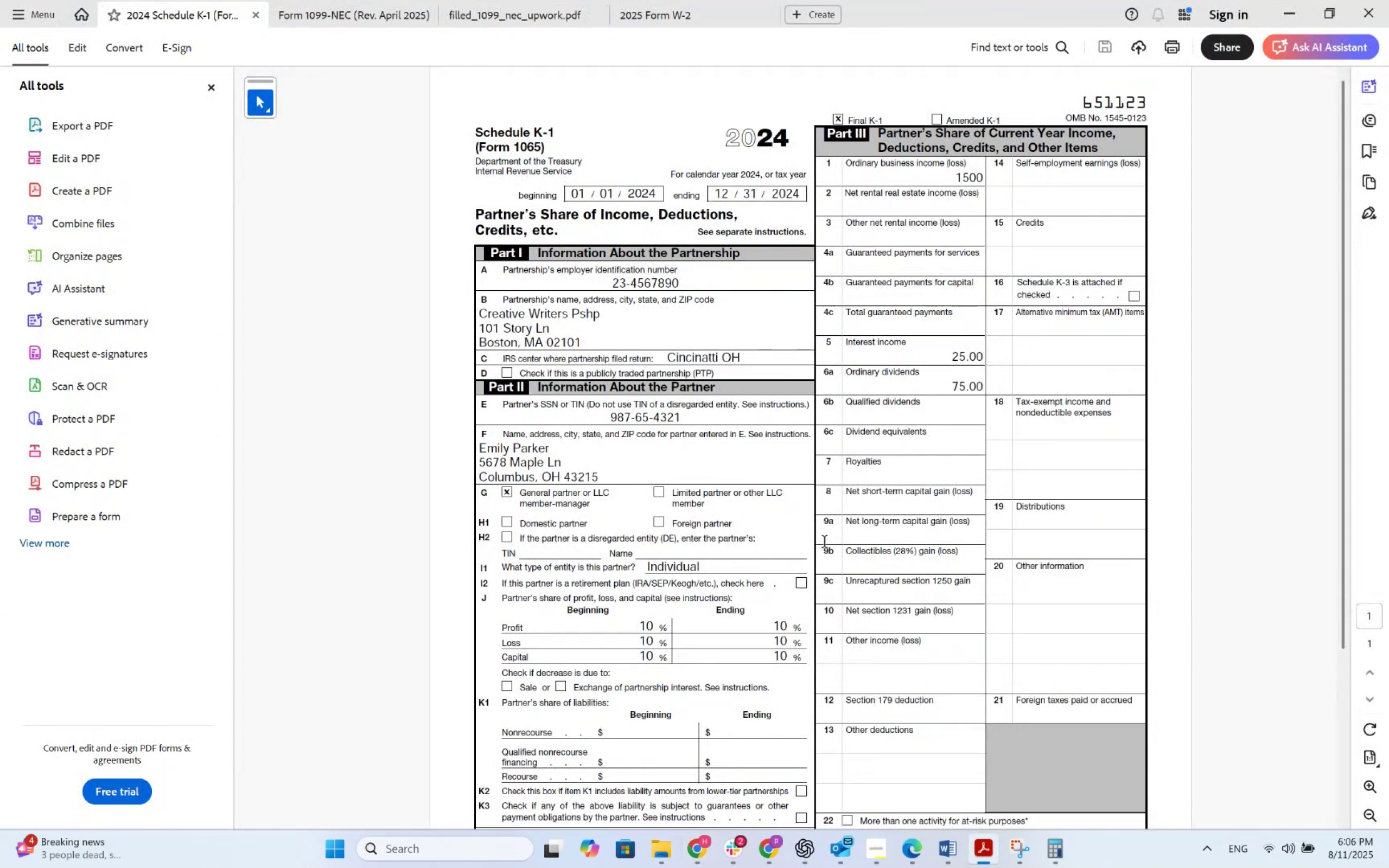 
key(Alt+AltLeft)
 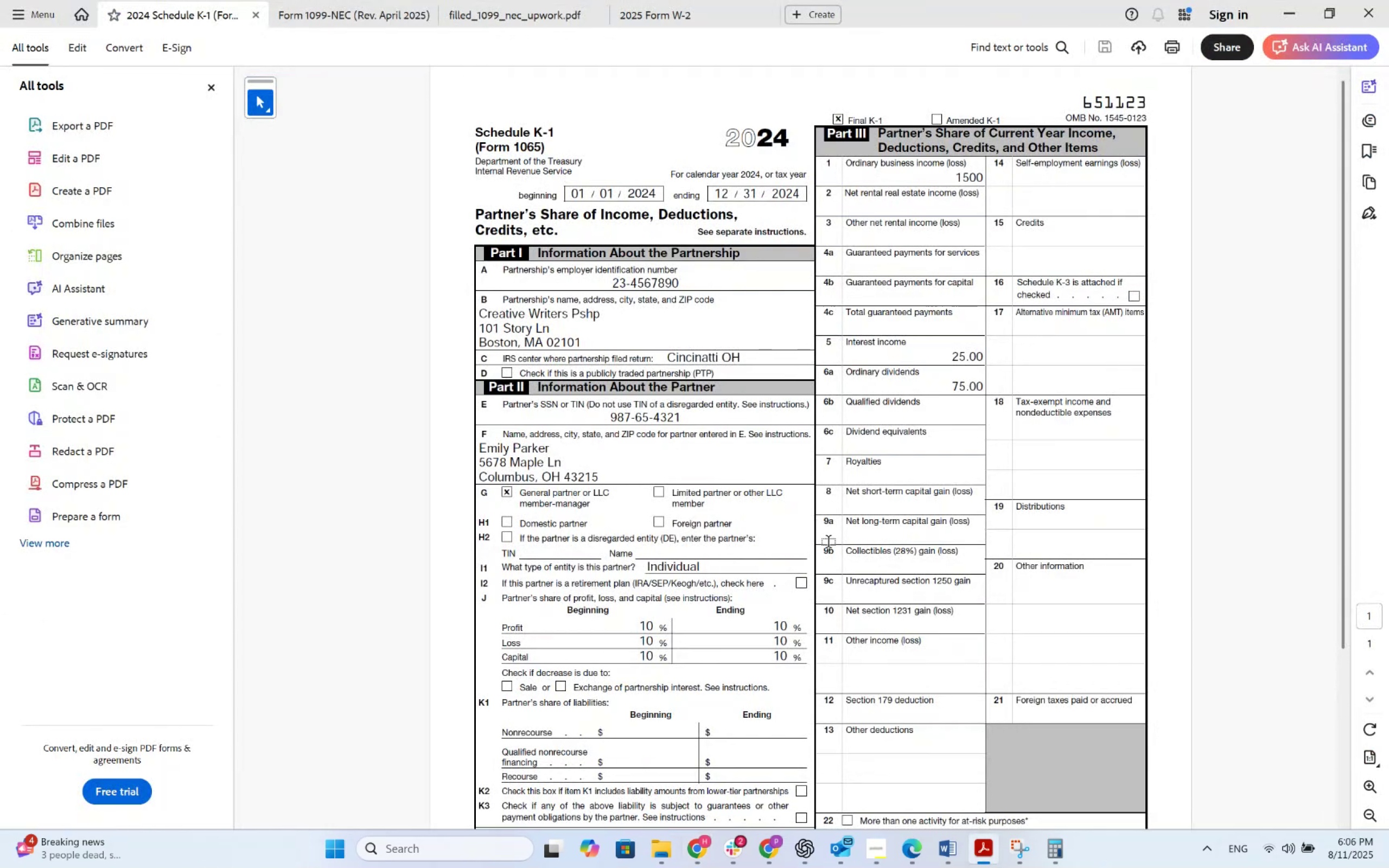 
key(Alt+Tab)
 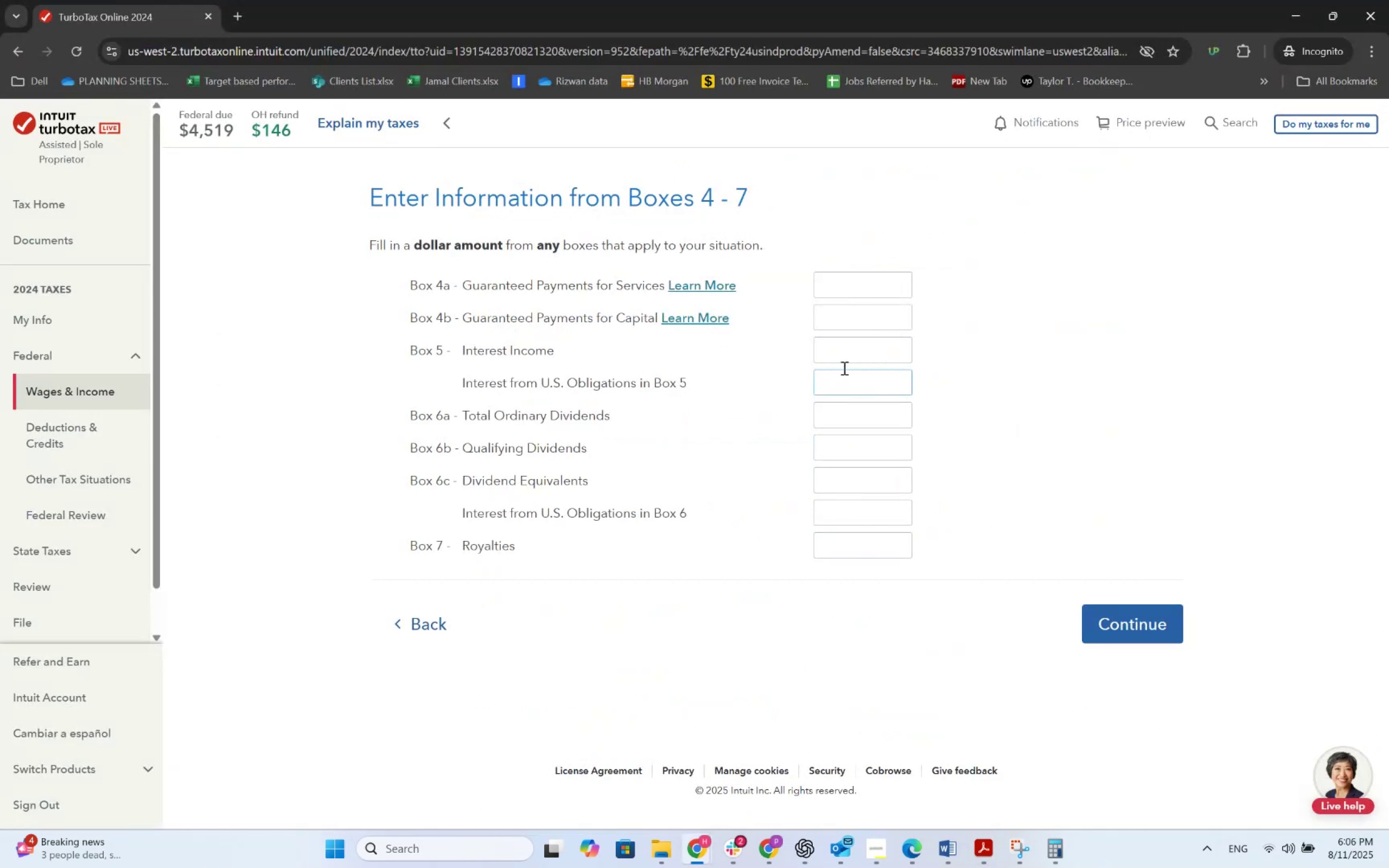 
left_click([849, 350])
 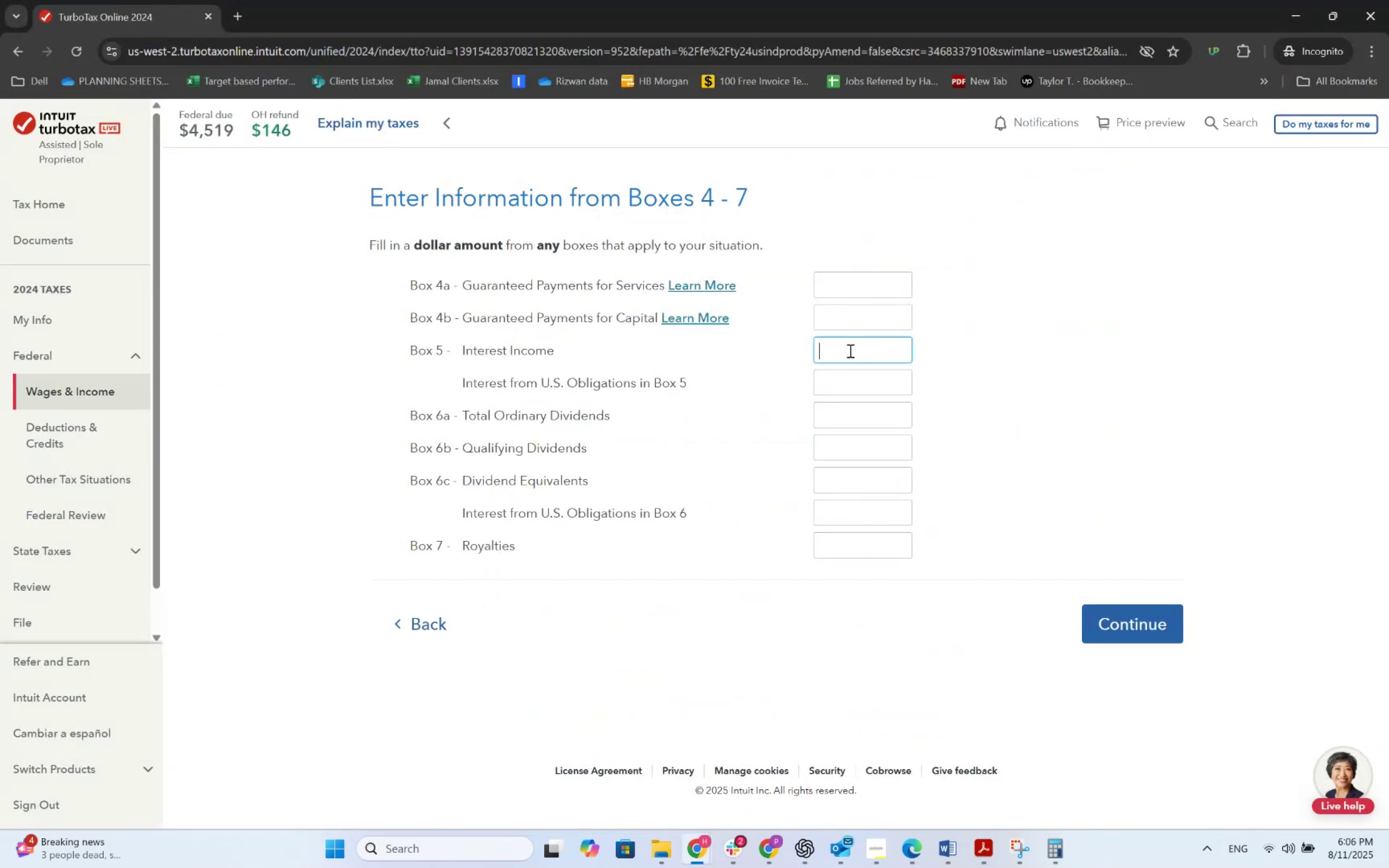 
key(Numpad2)
 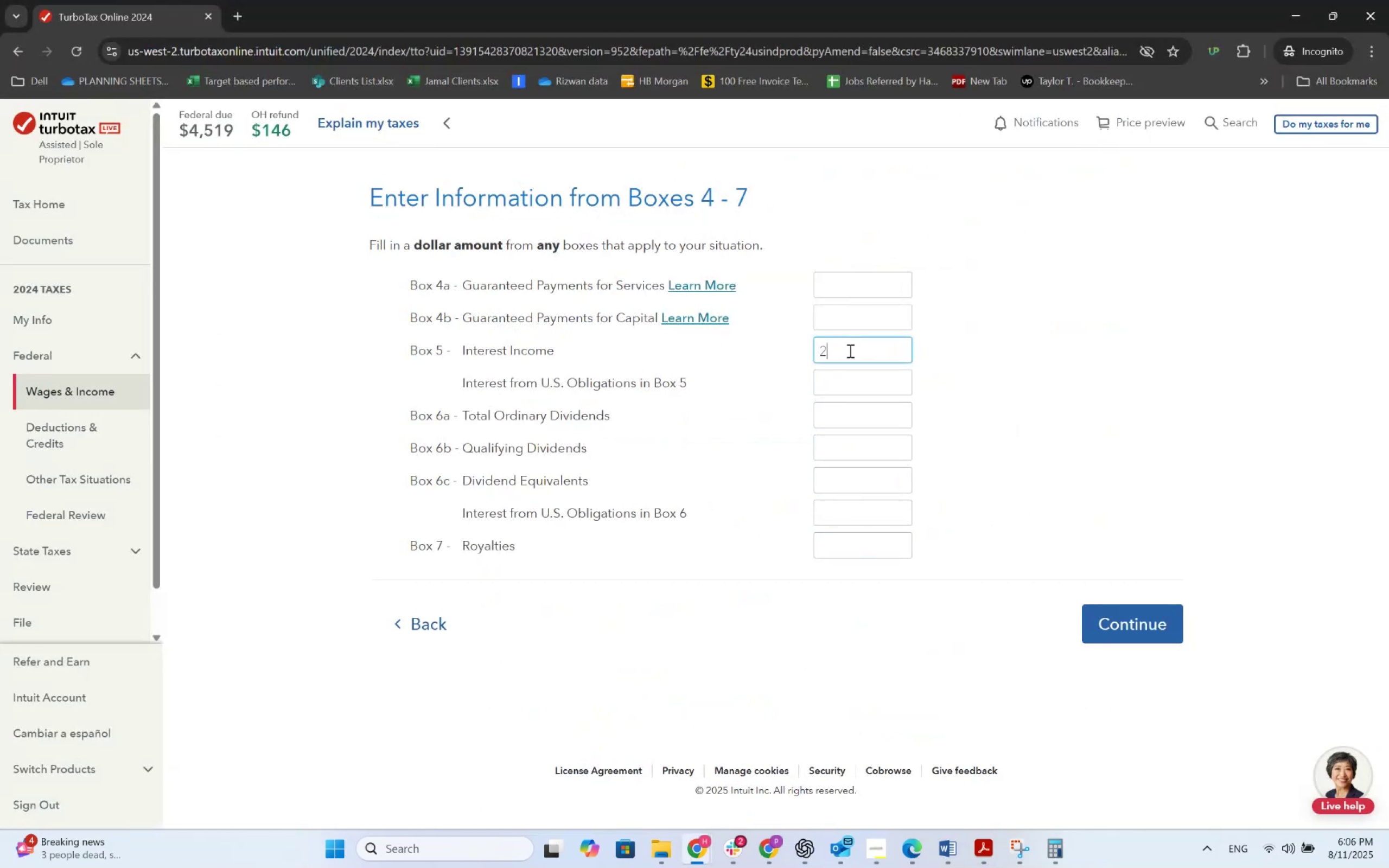 
key(Numpad5)
 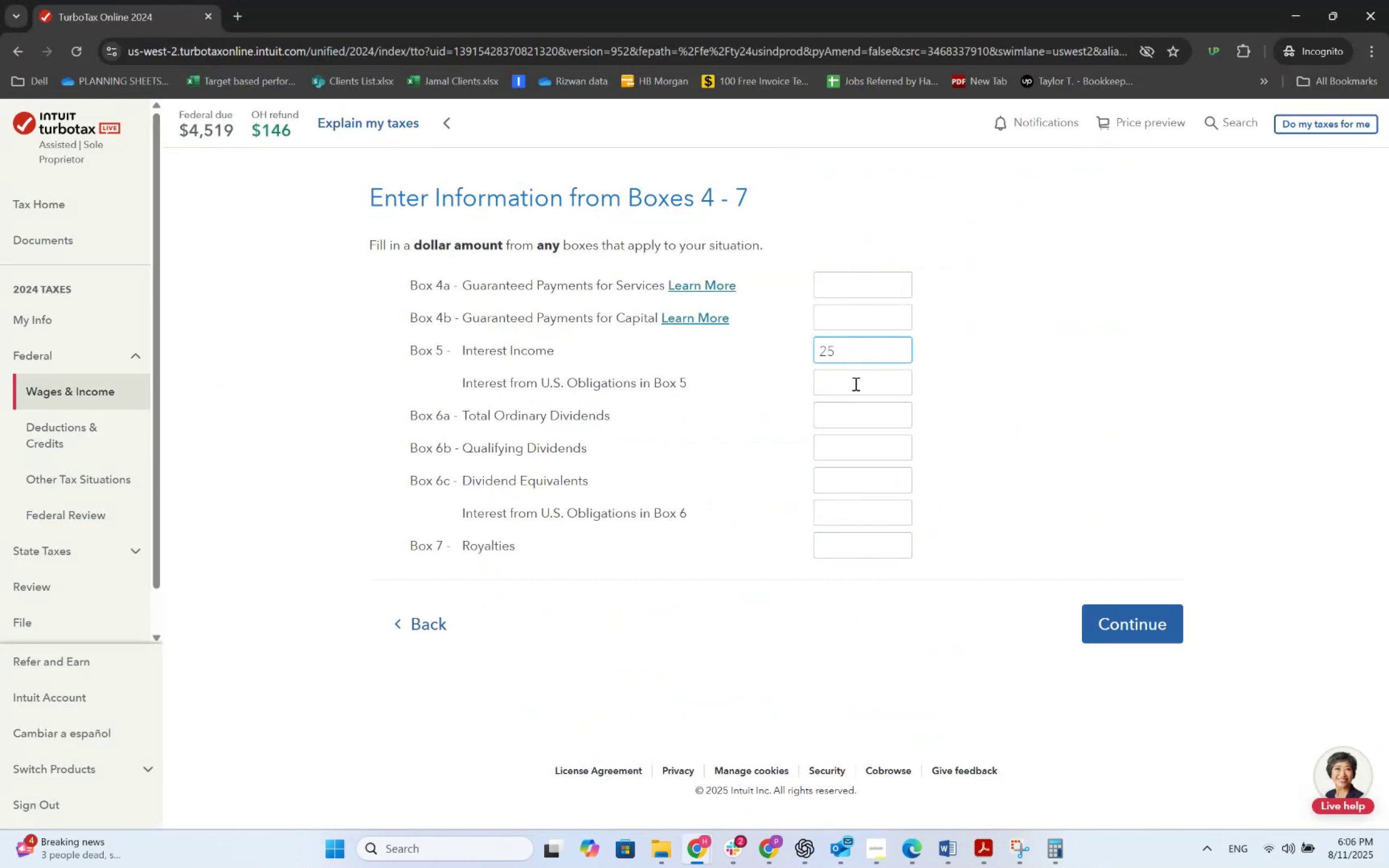 
left_click([850, 415])
 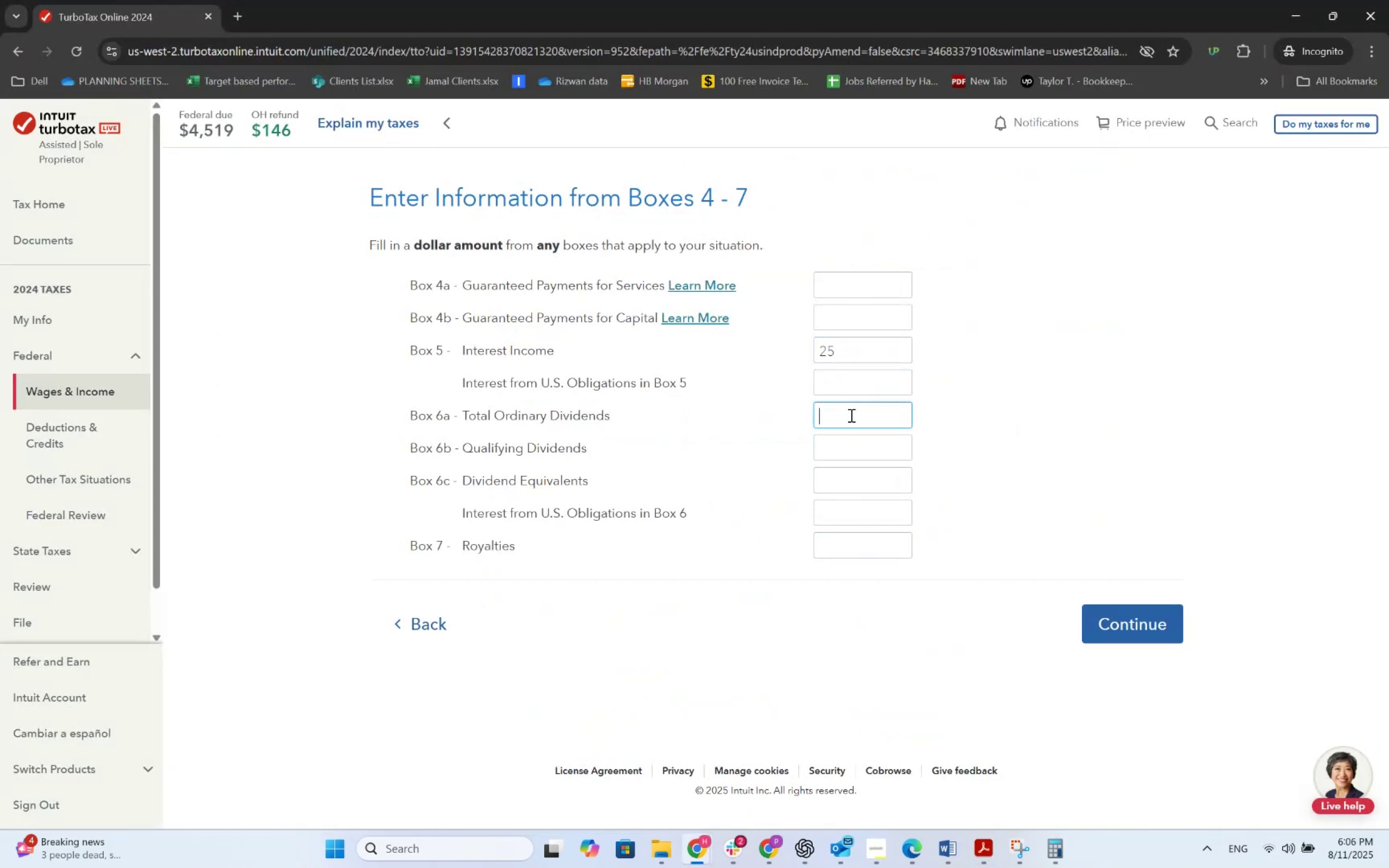 
key(Alt+AltLeft)
 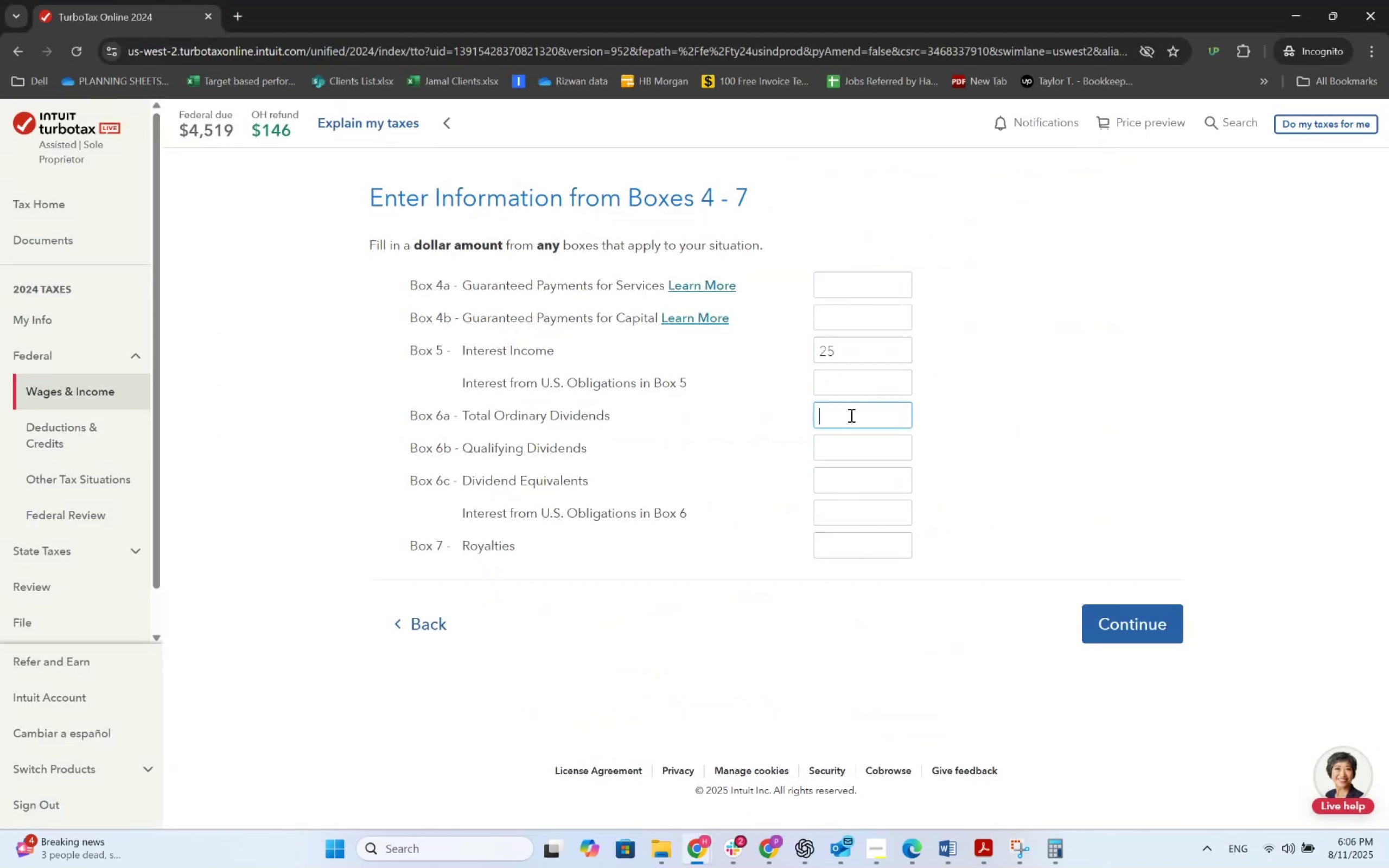 
key(Alt+Tab)
 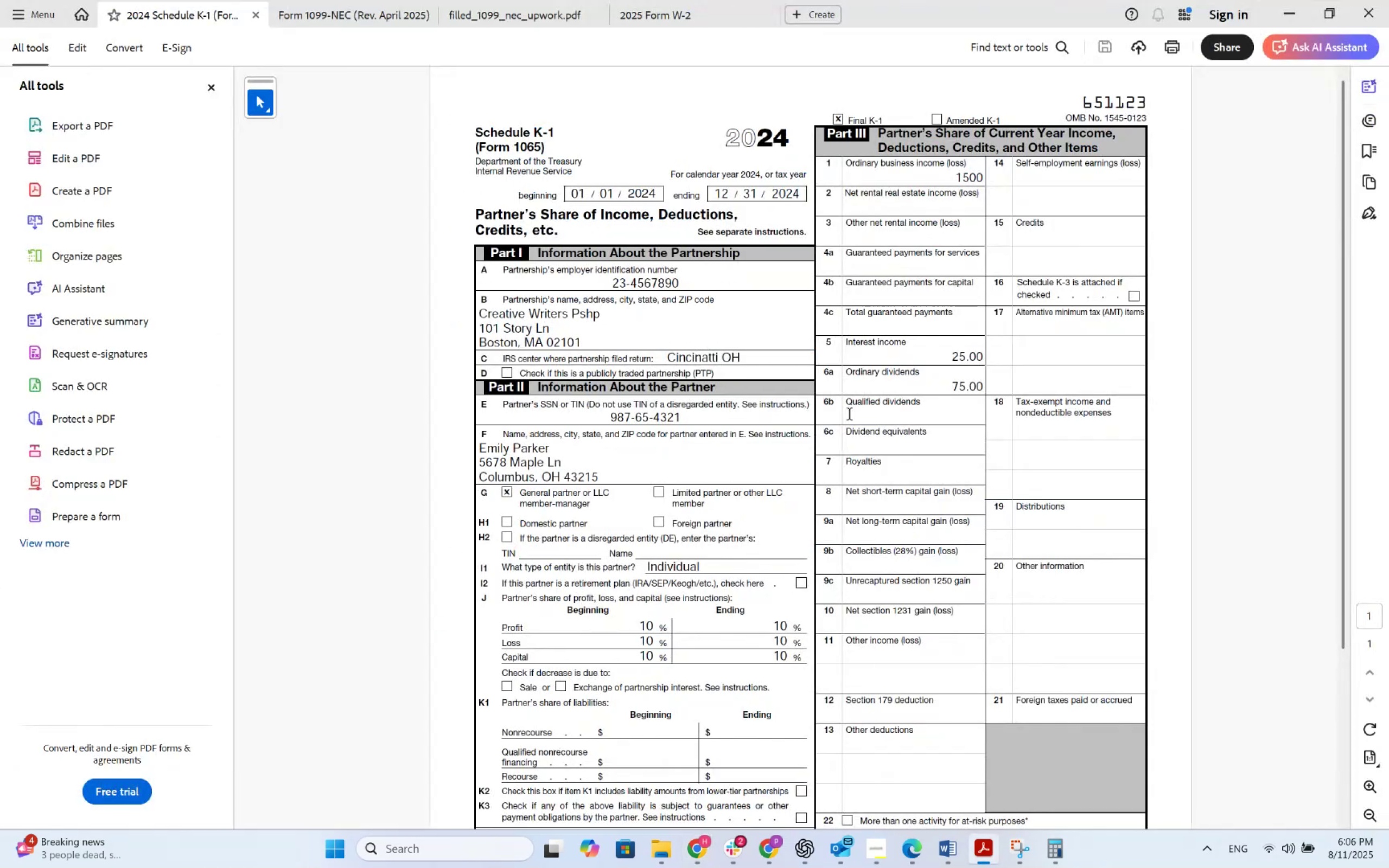 
key(Alt+AltLeft)
 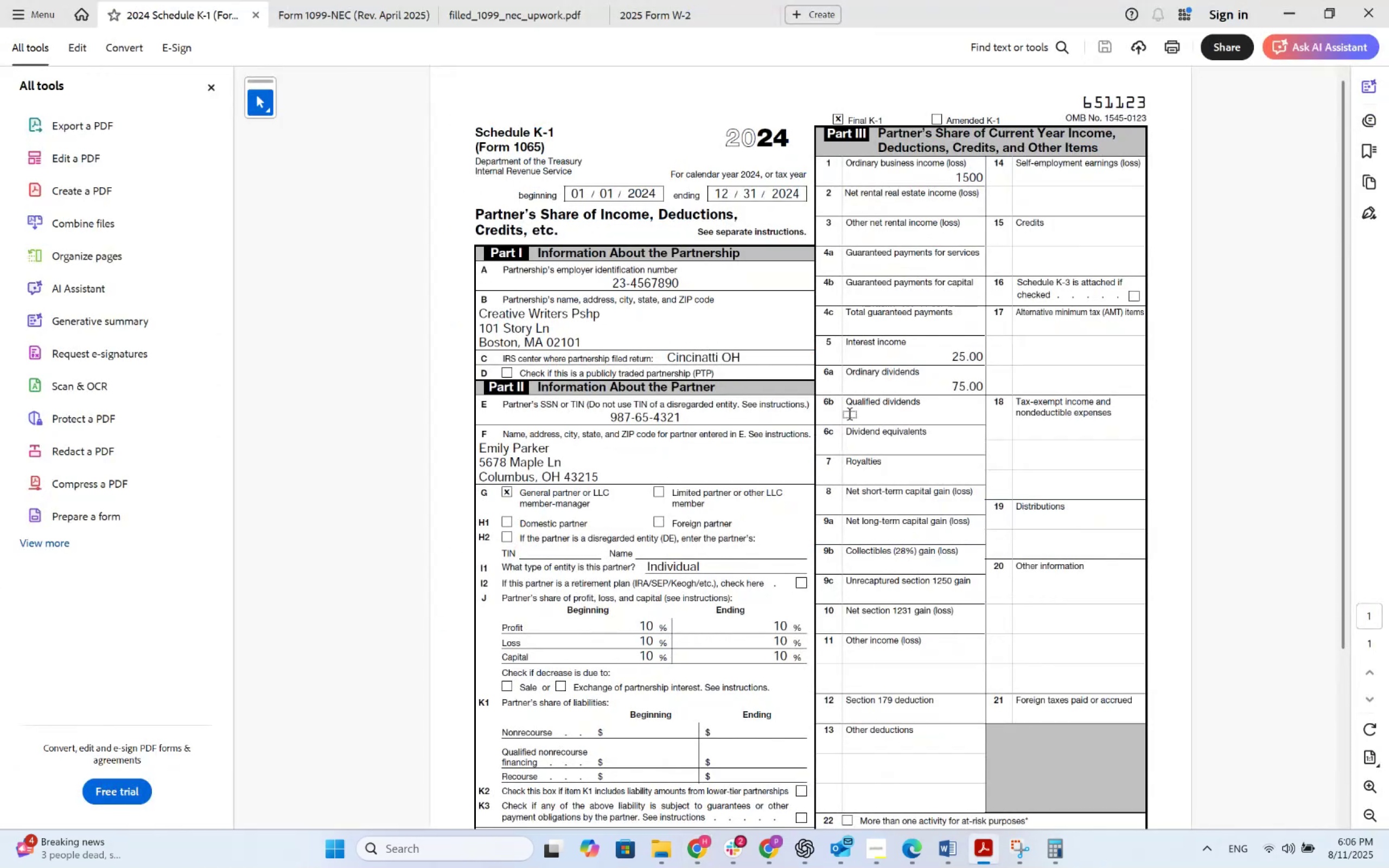 
key(Alt+Tab)
 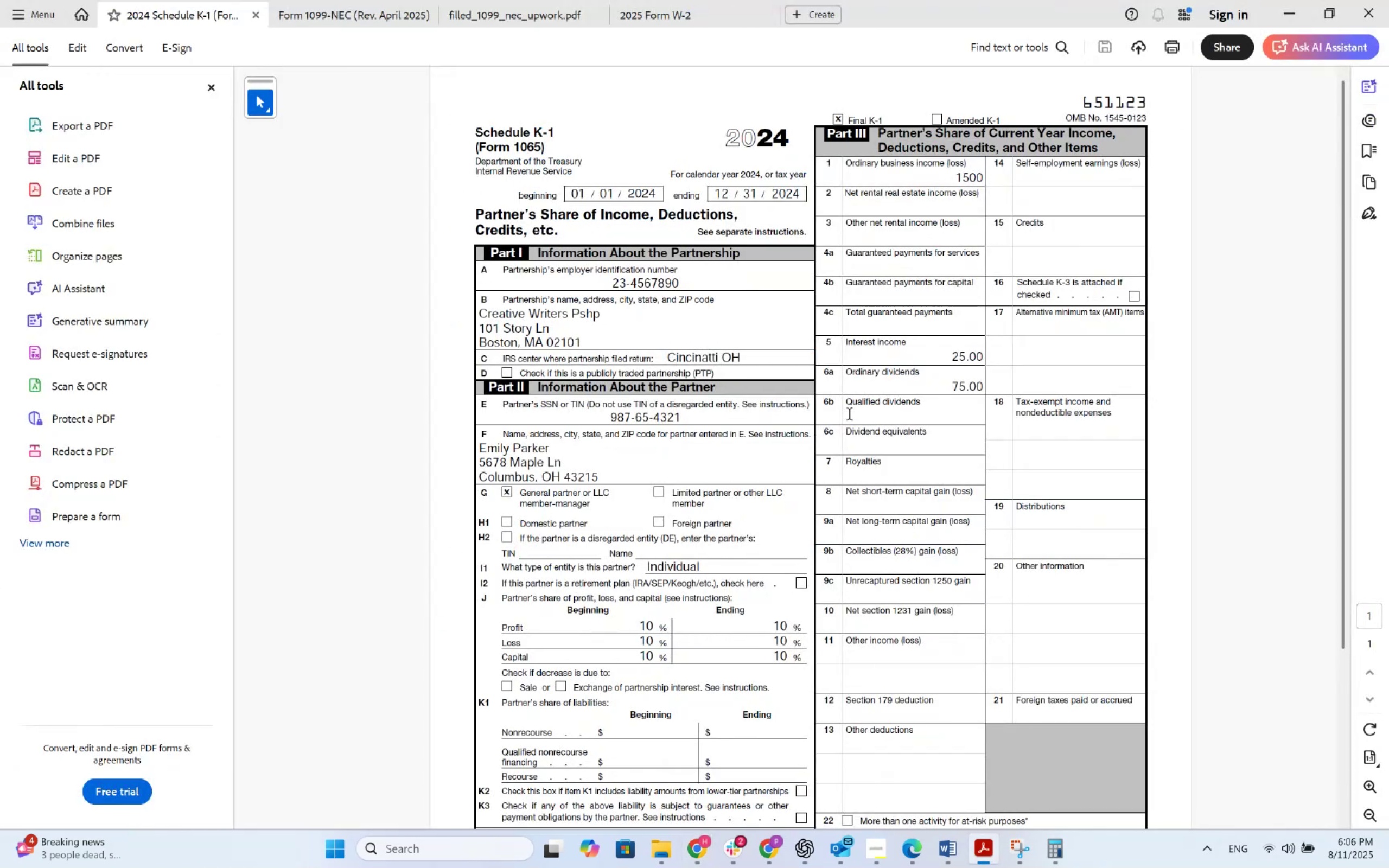 
key(Numpad7)
 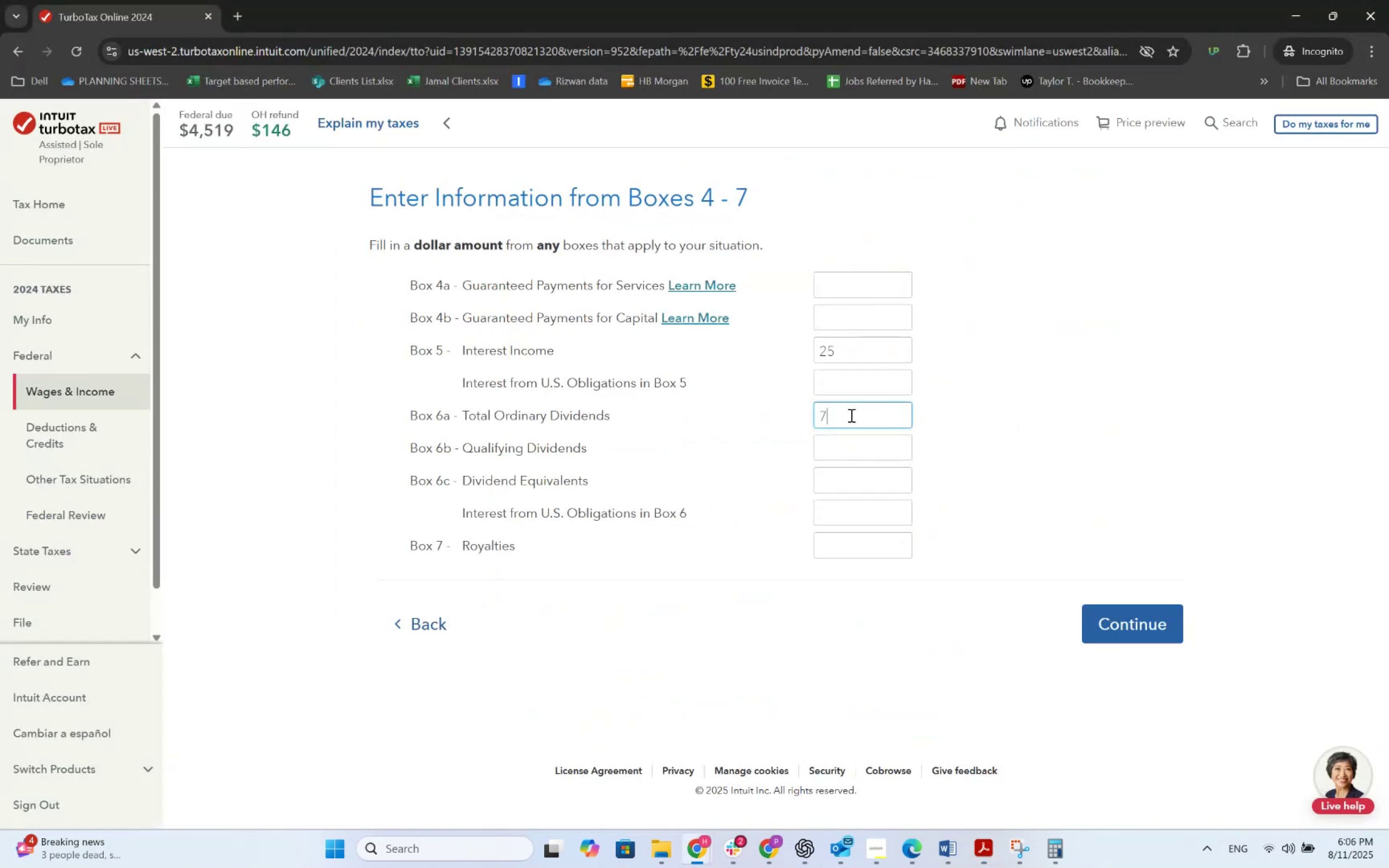 
key(Numpad5)
 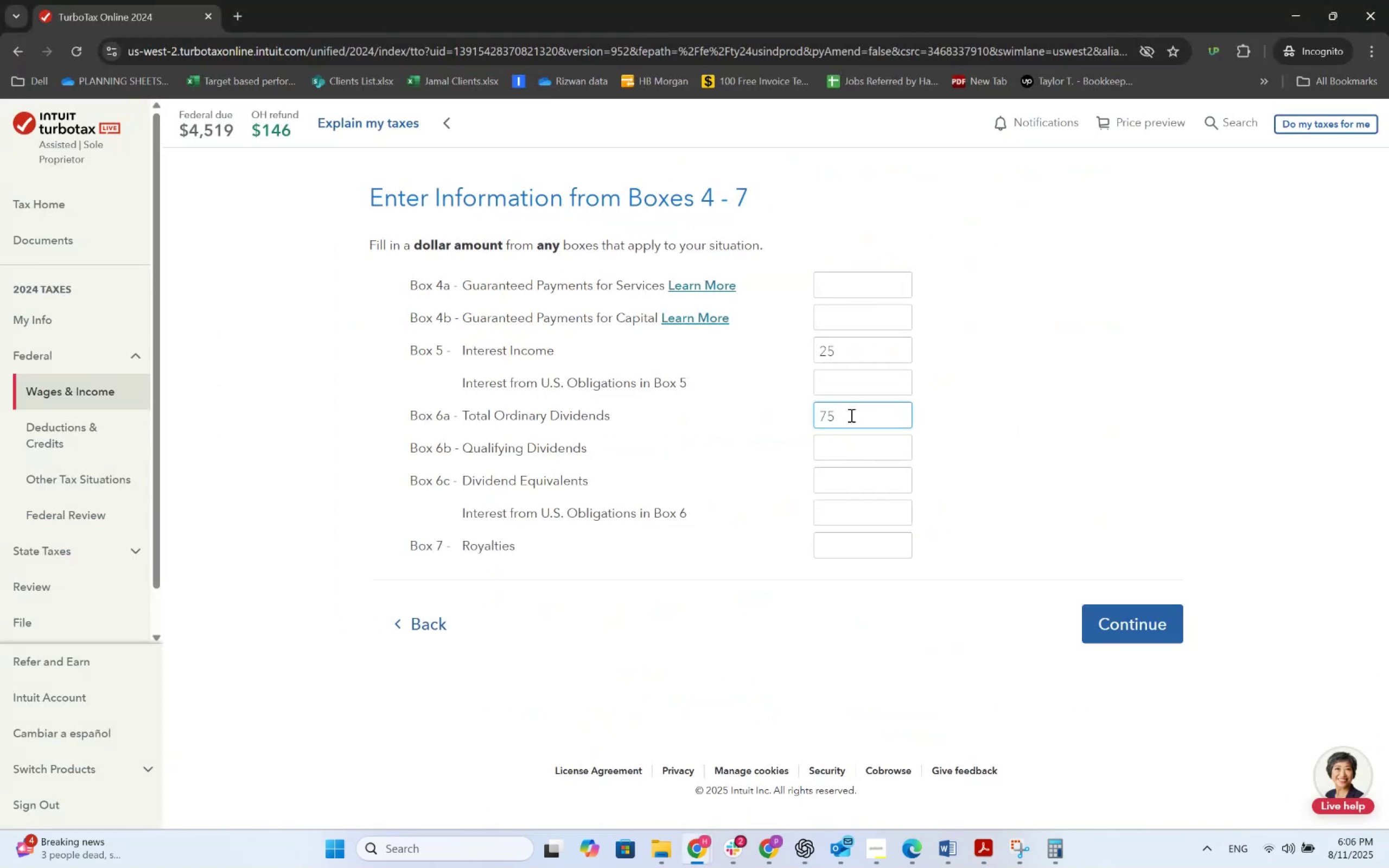 
key(Alt+AltLeft)
 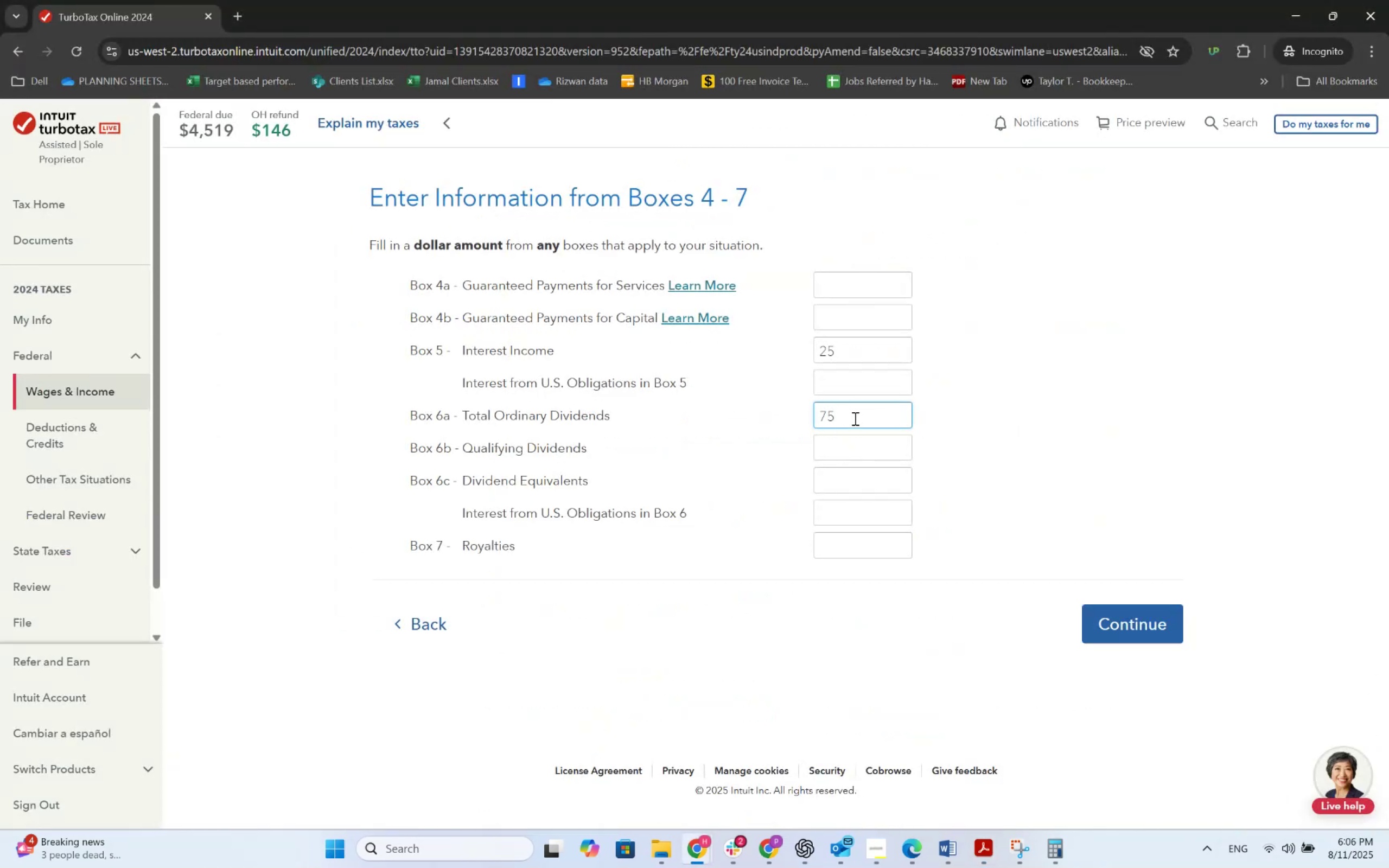 
key(Alt+Tab)
 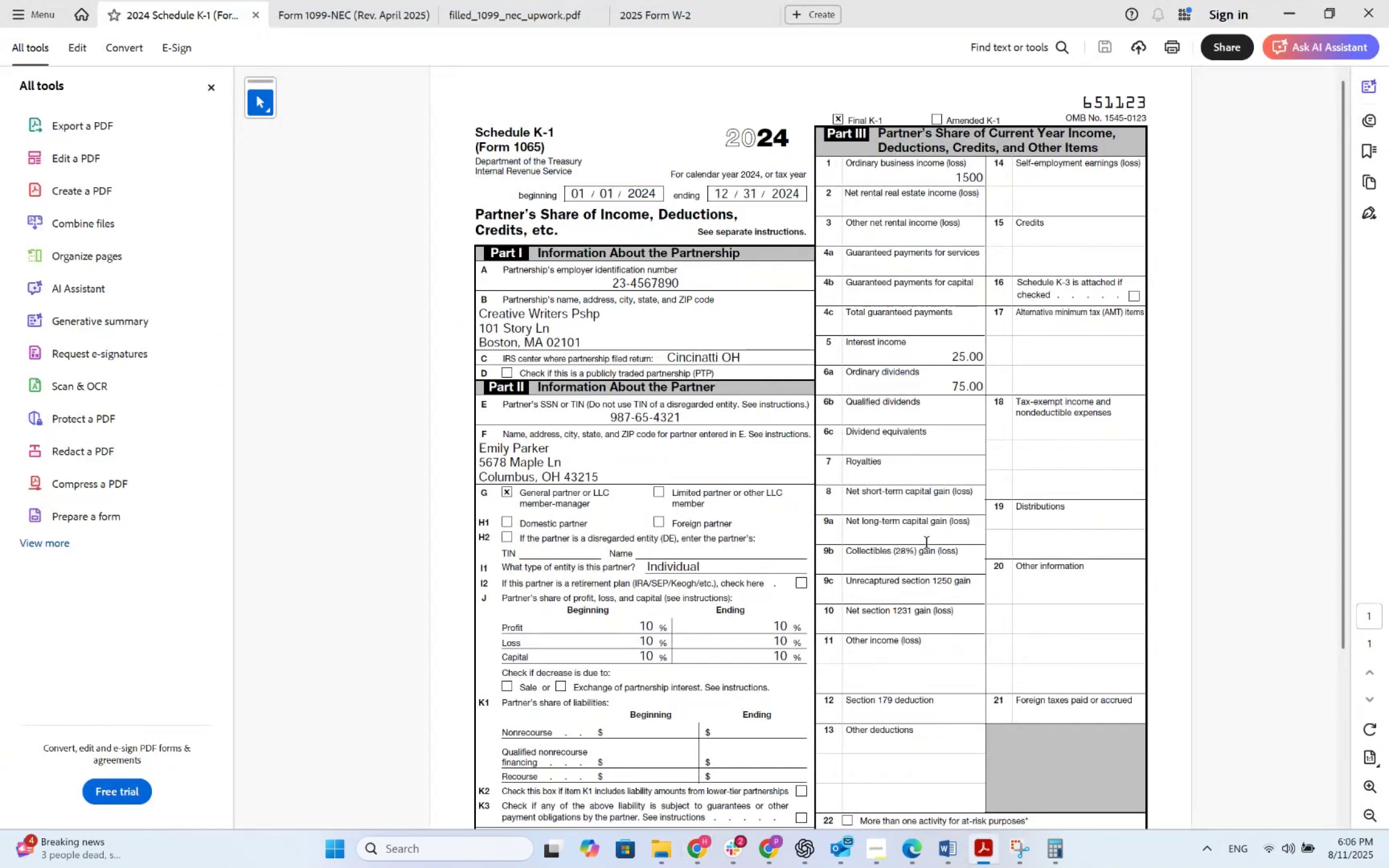 
scroll: coordinate [930, 556], scroll_direction: down, amount: 10.0
 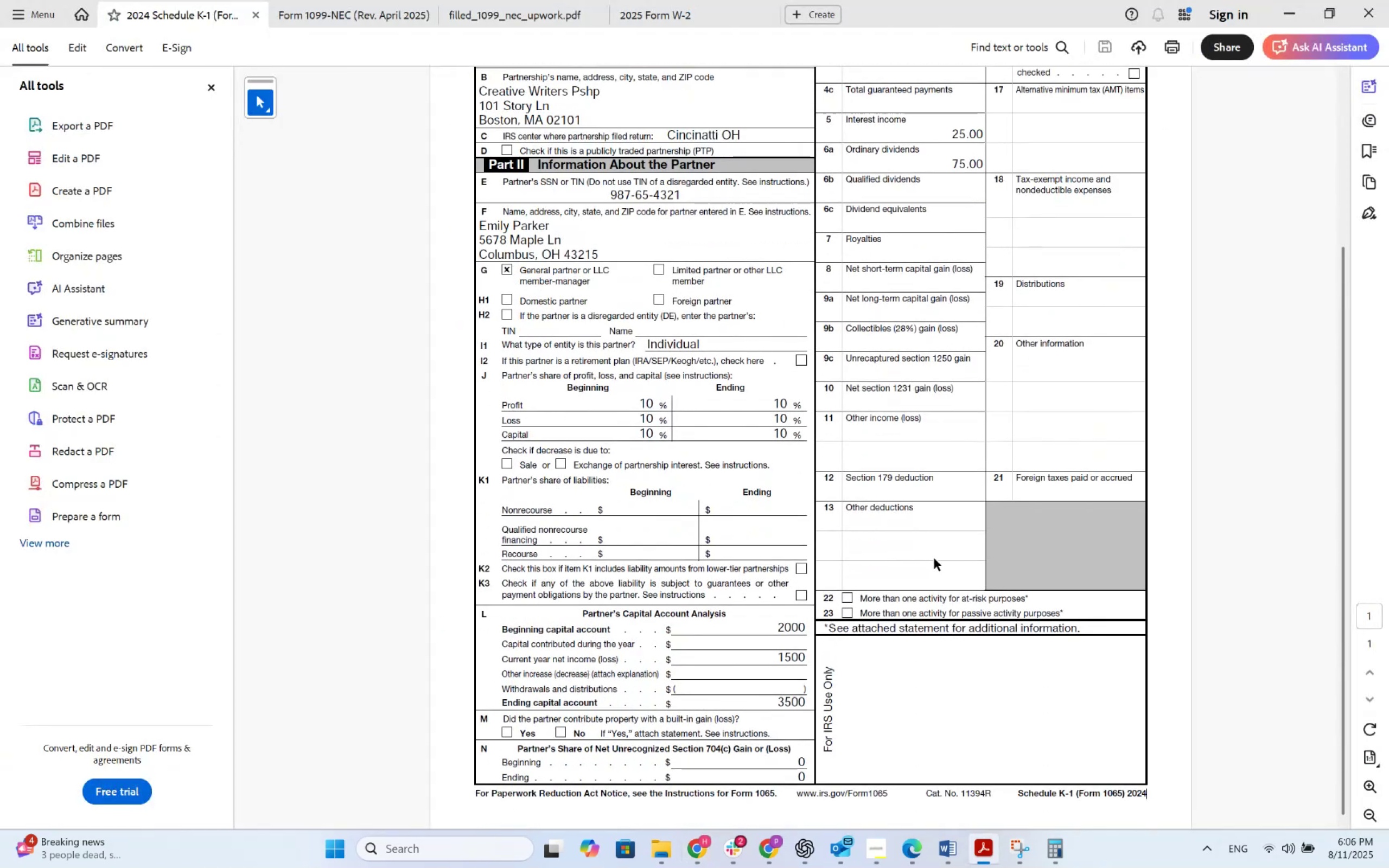 
key(Alt+AltLeft)
 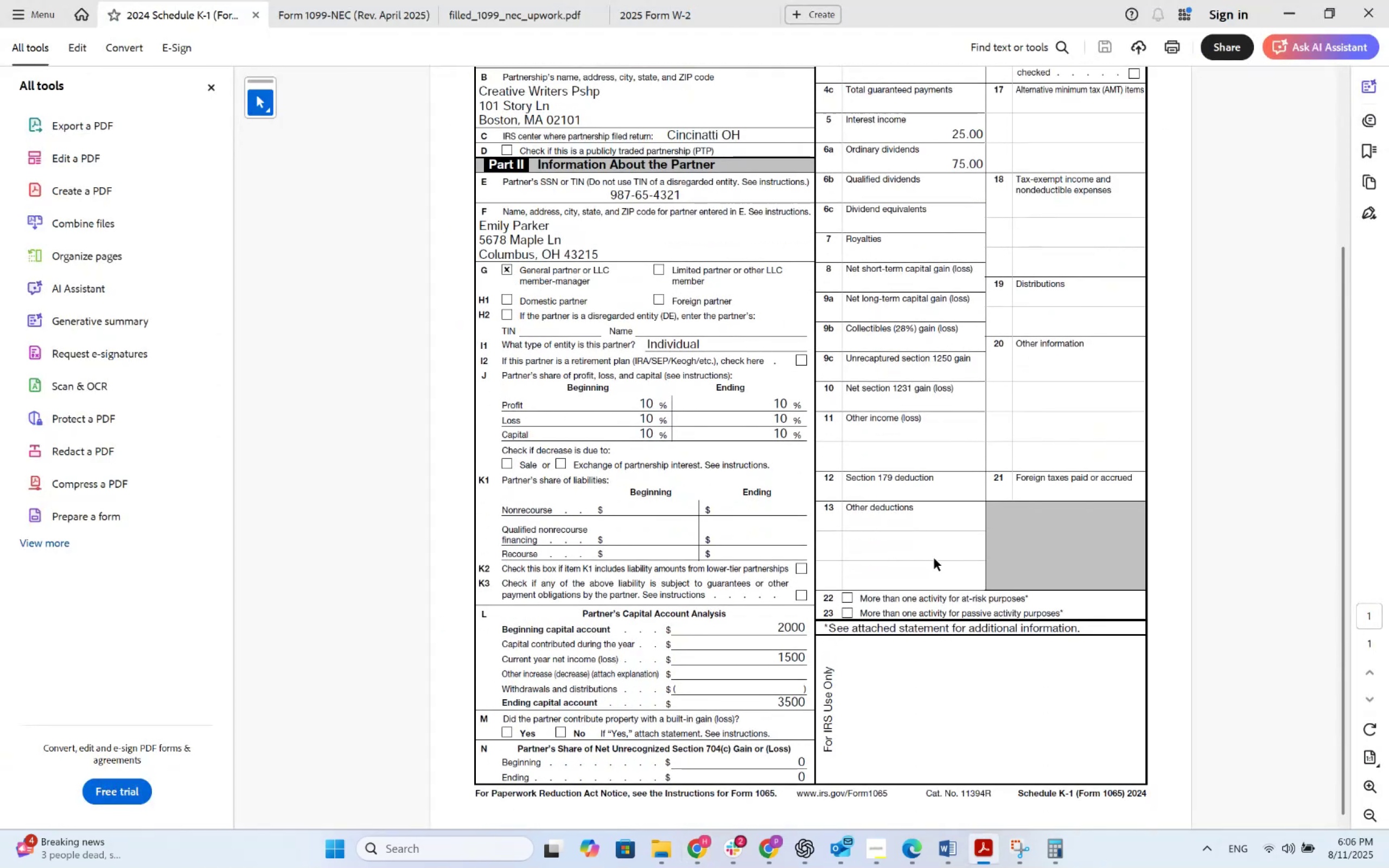 
key(Alt+Tab)
 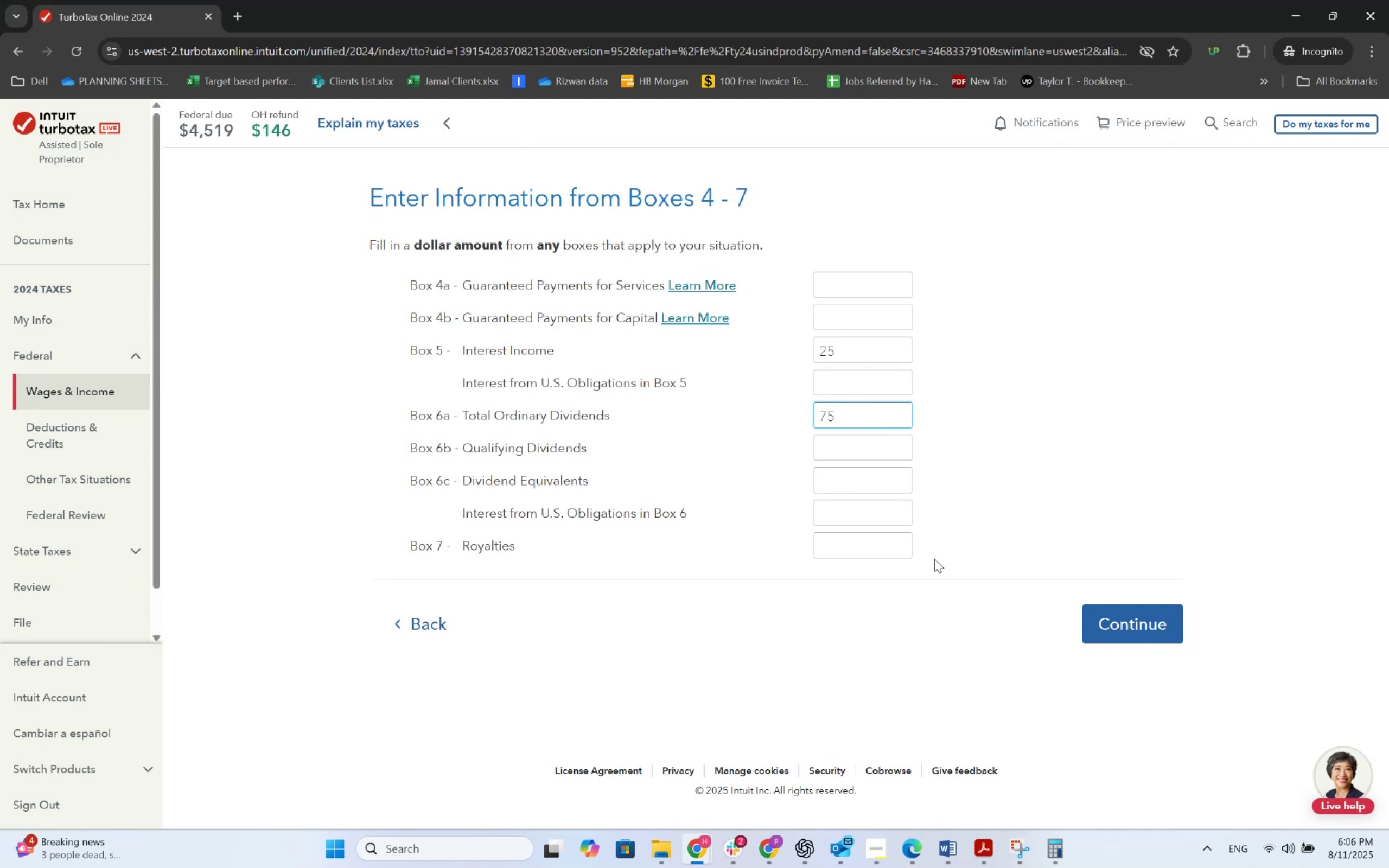 
key(Alt+AltLeft)
 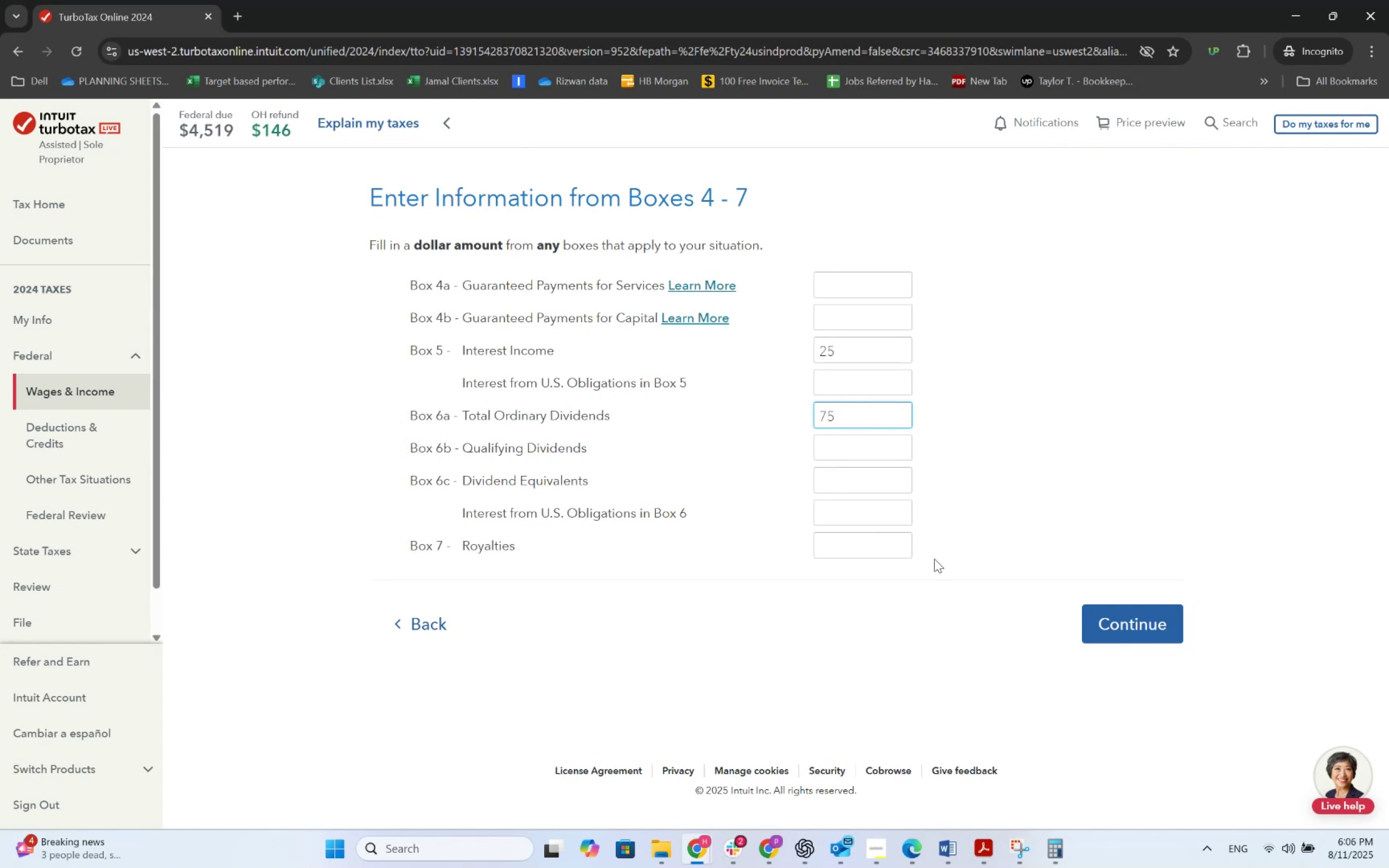 
key(Alt+Tab)
 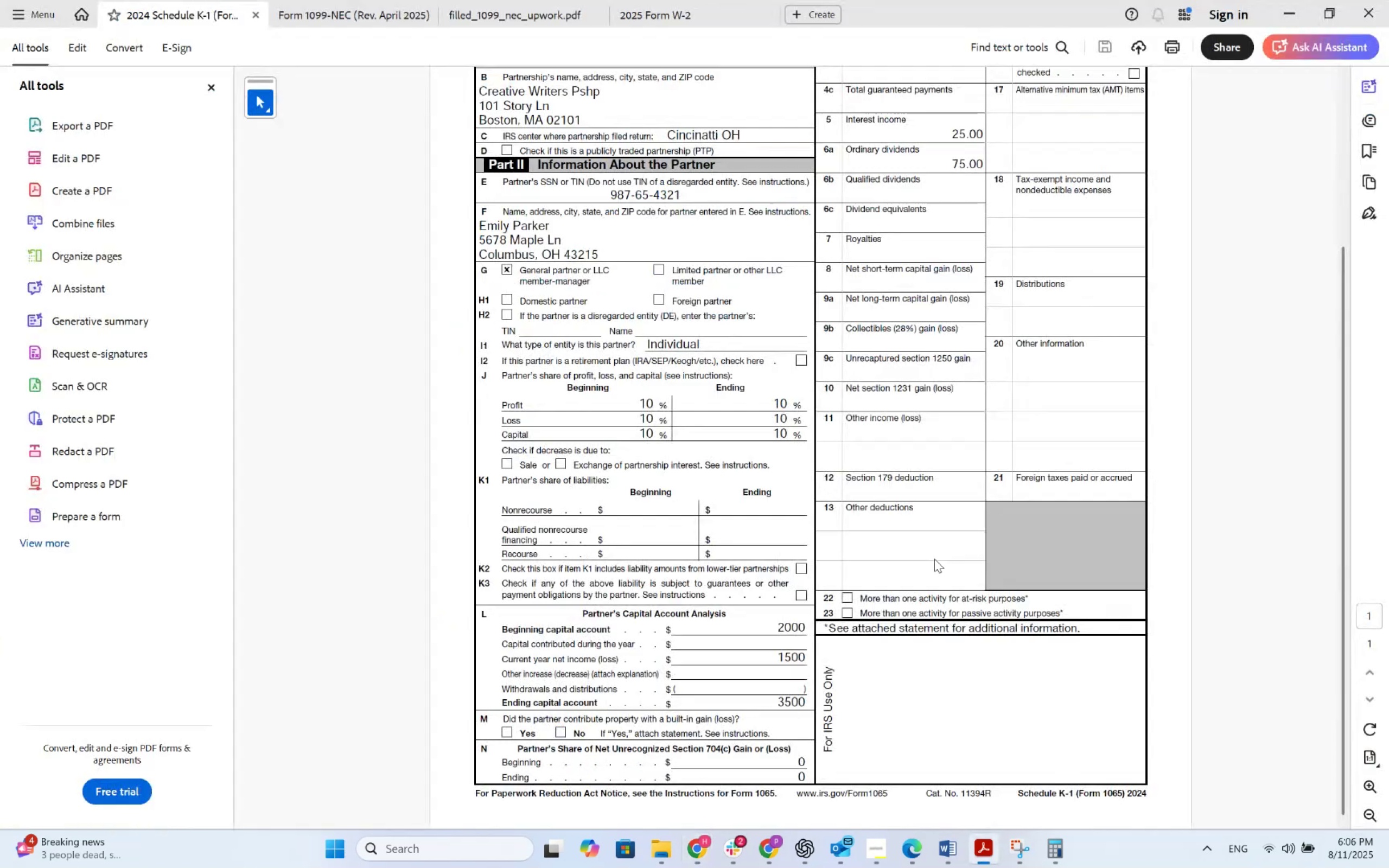 
scroll: coordinate [934, 559], scroll_direction: up, amount: 3.0
 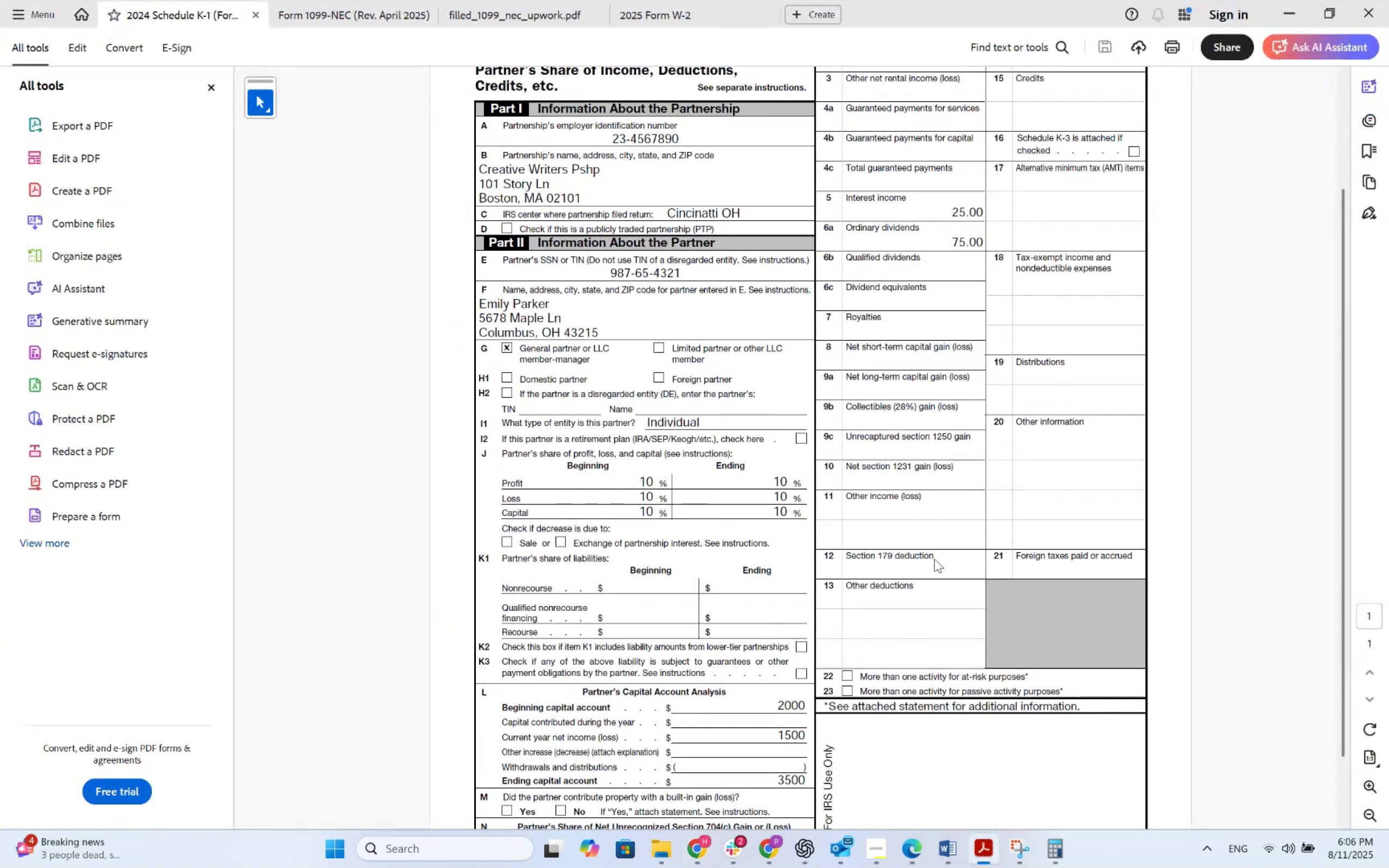 
key(Alt+AltLeft)
 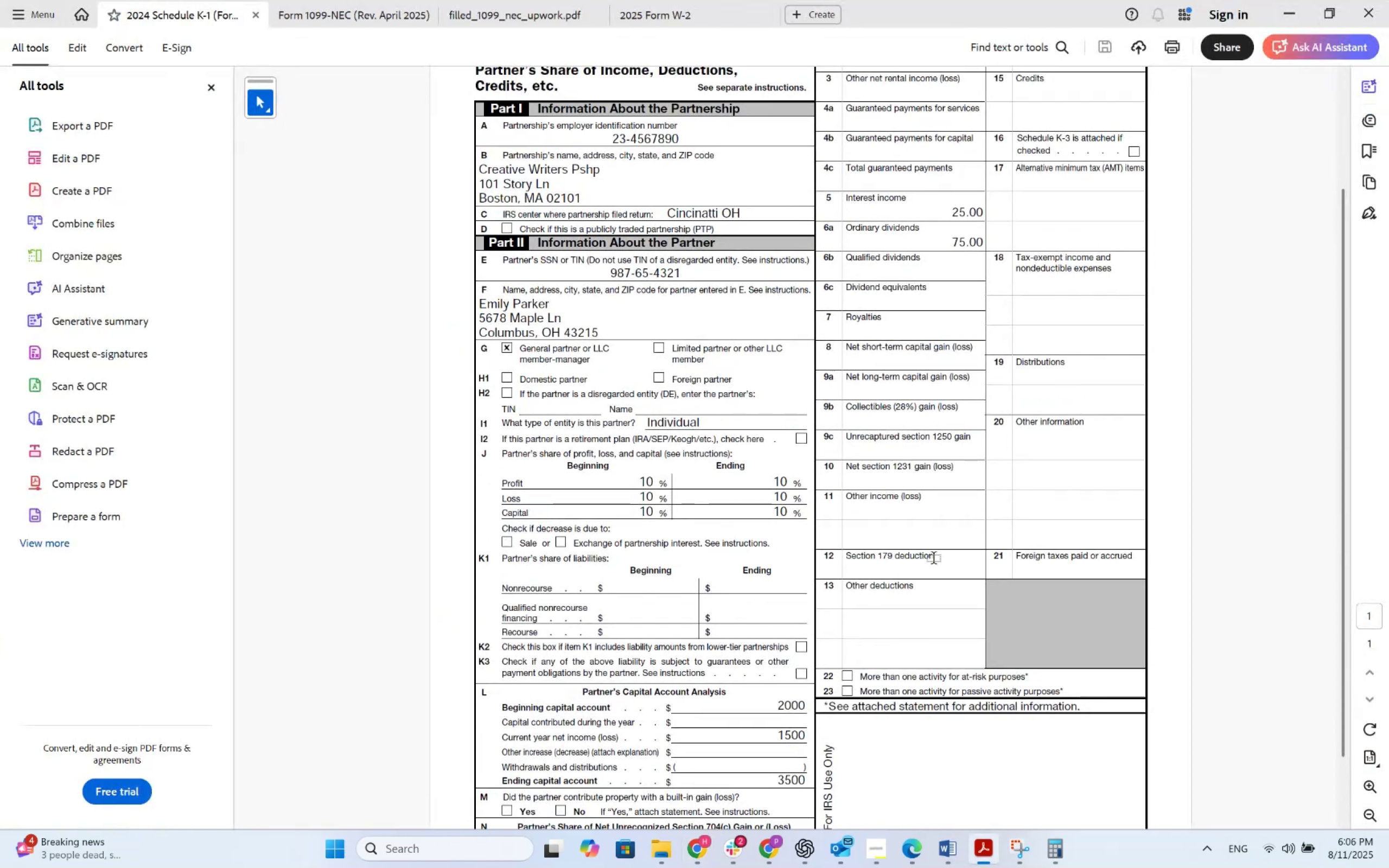 
key(Alt+Tab)
 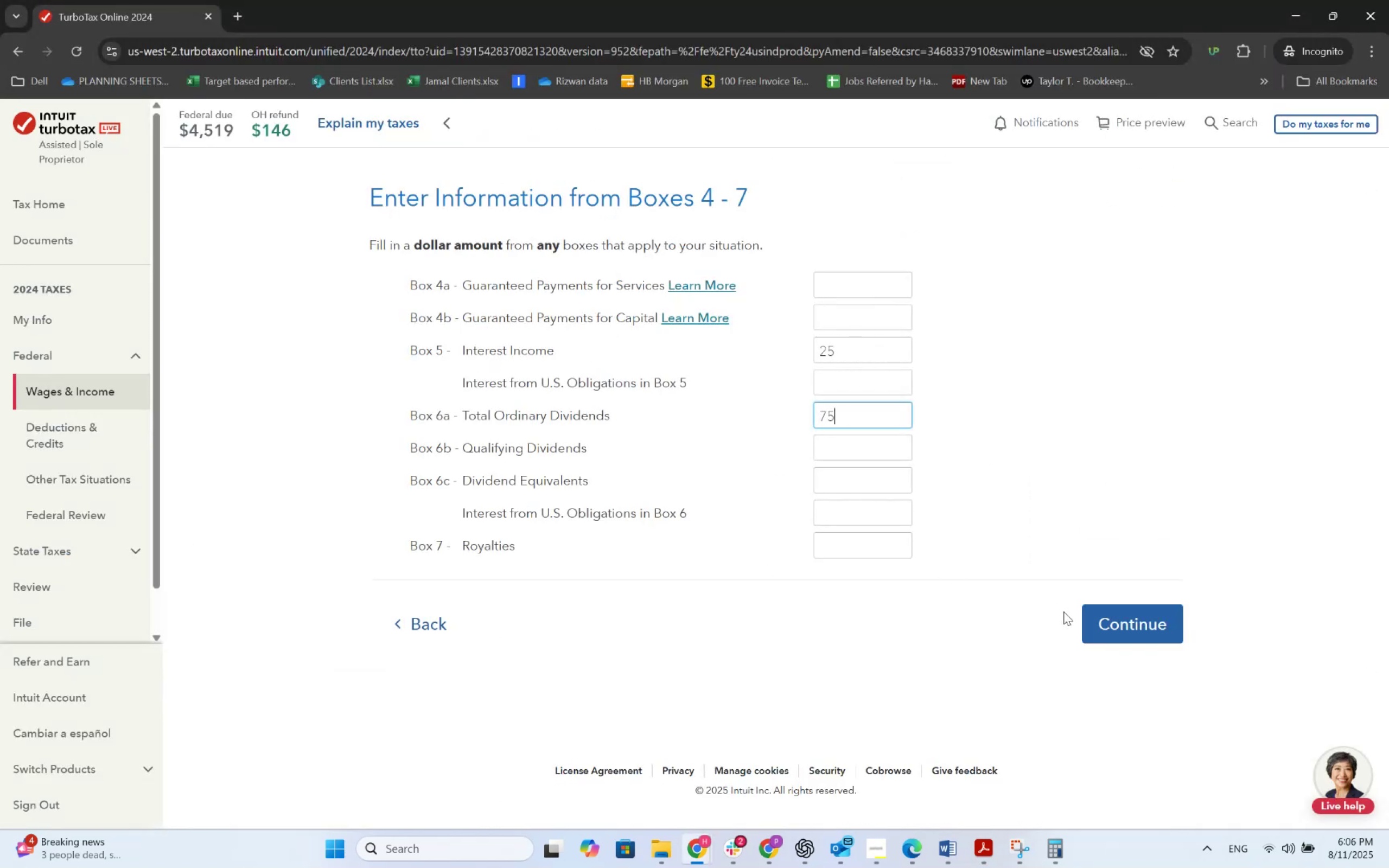 
left_click([1088, 621])
 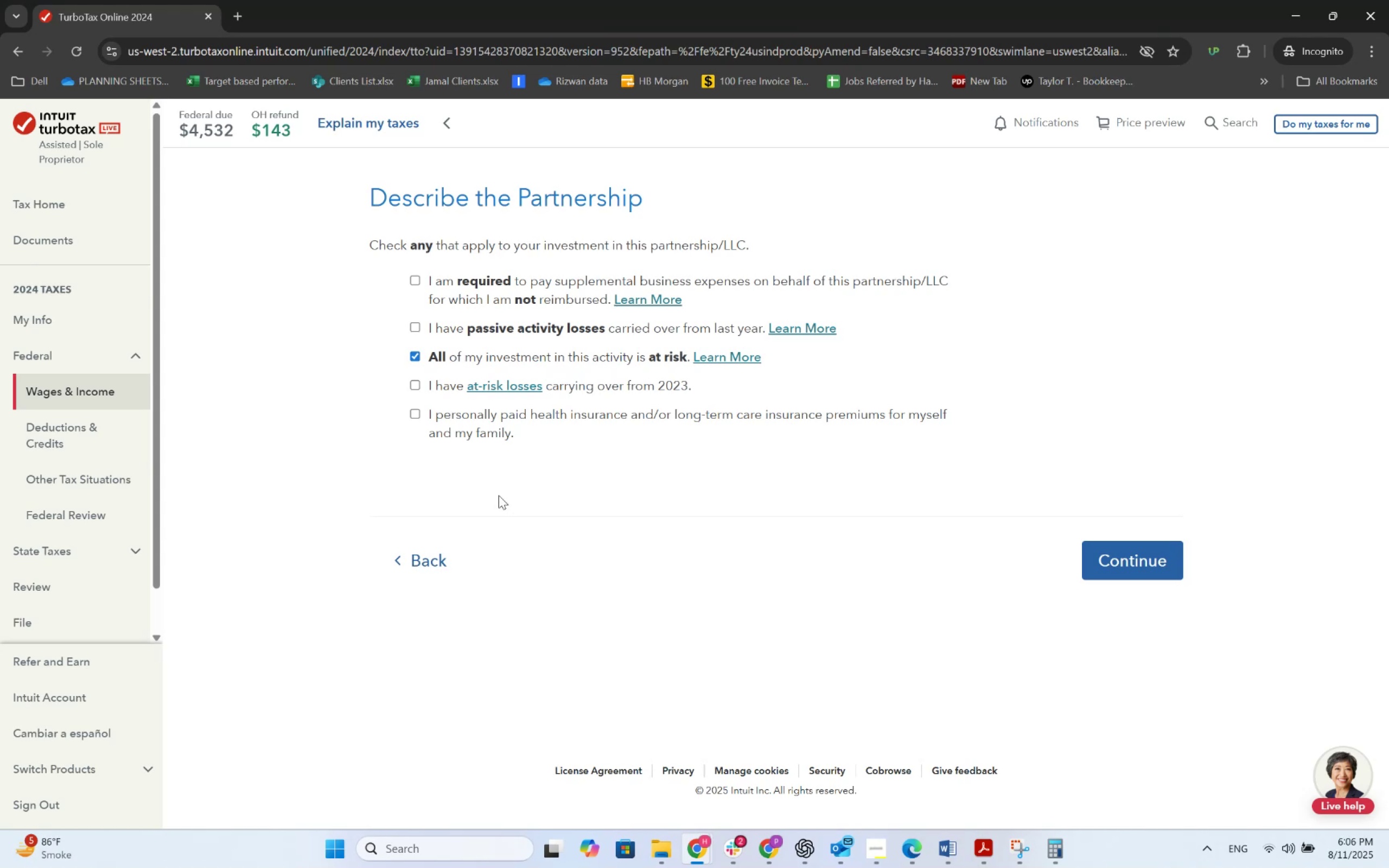 
wait(18.12)
 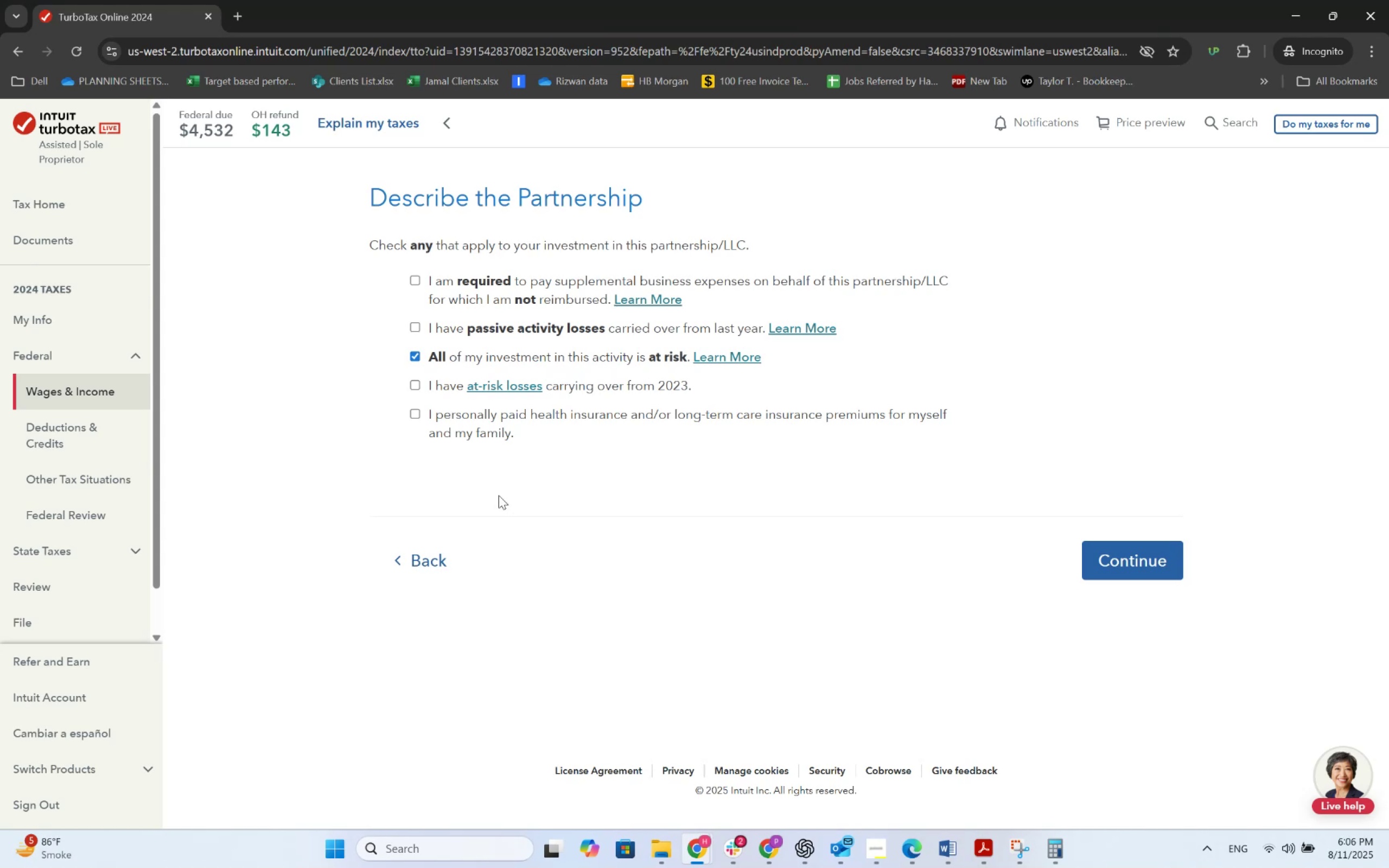 
key(Alt+AltLeft)
 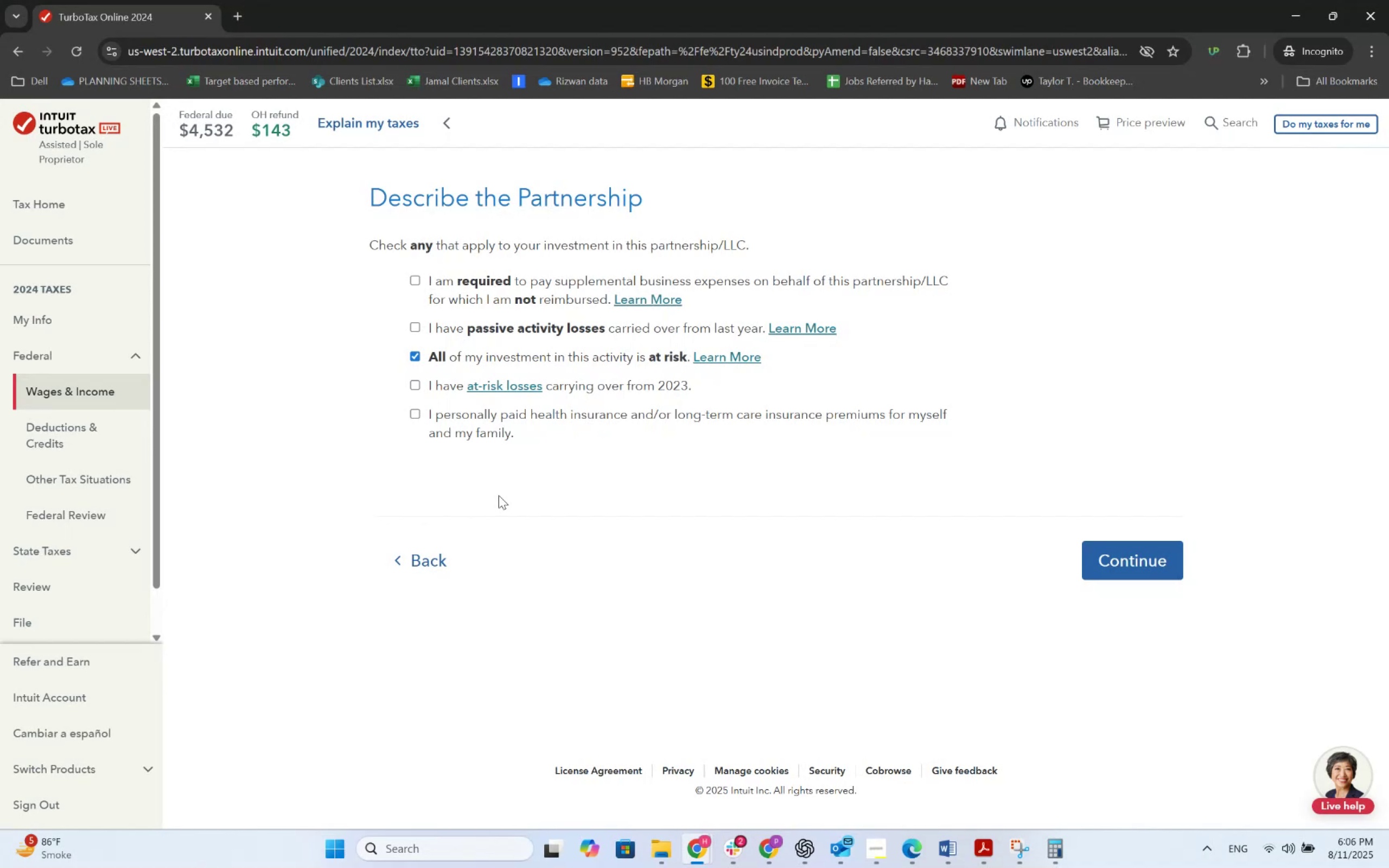 
key(Alt+Tab)
 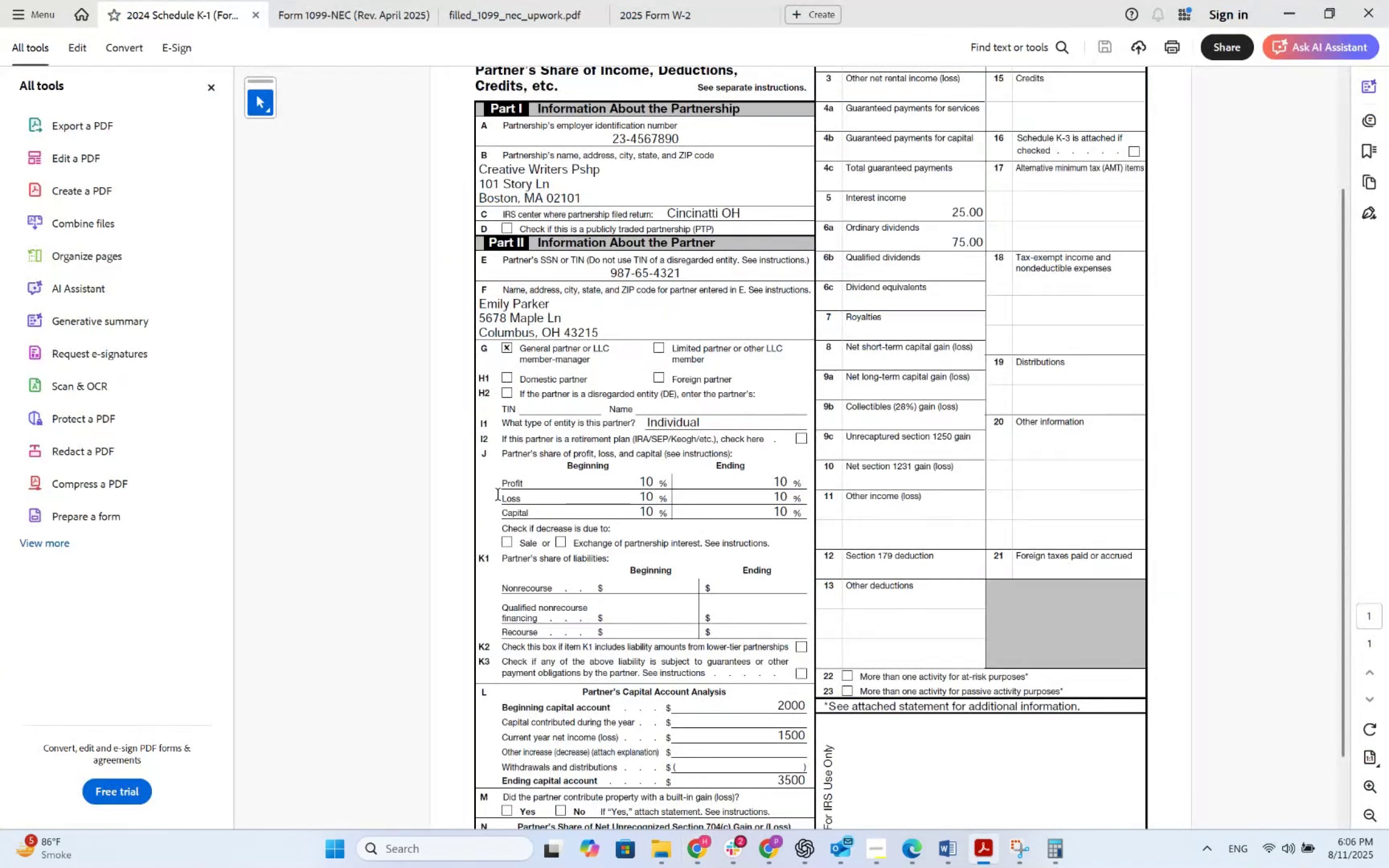 
key(Alt+AltLeft)
 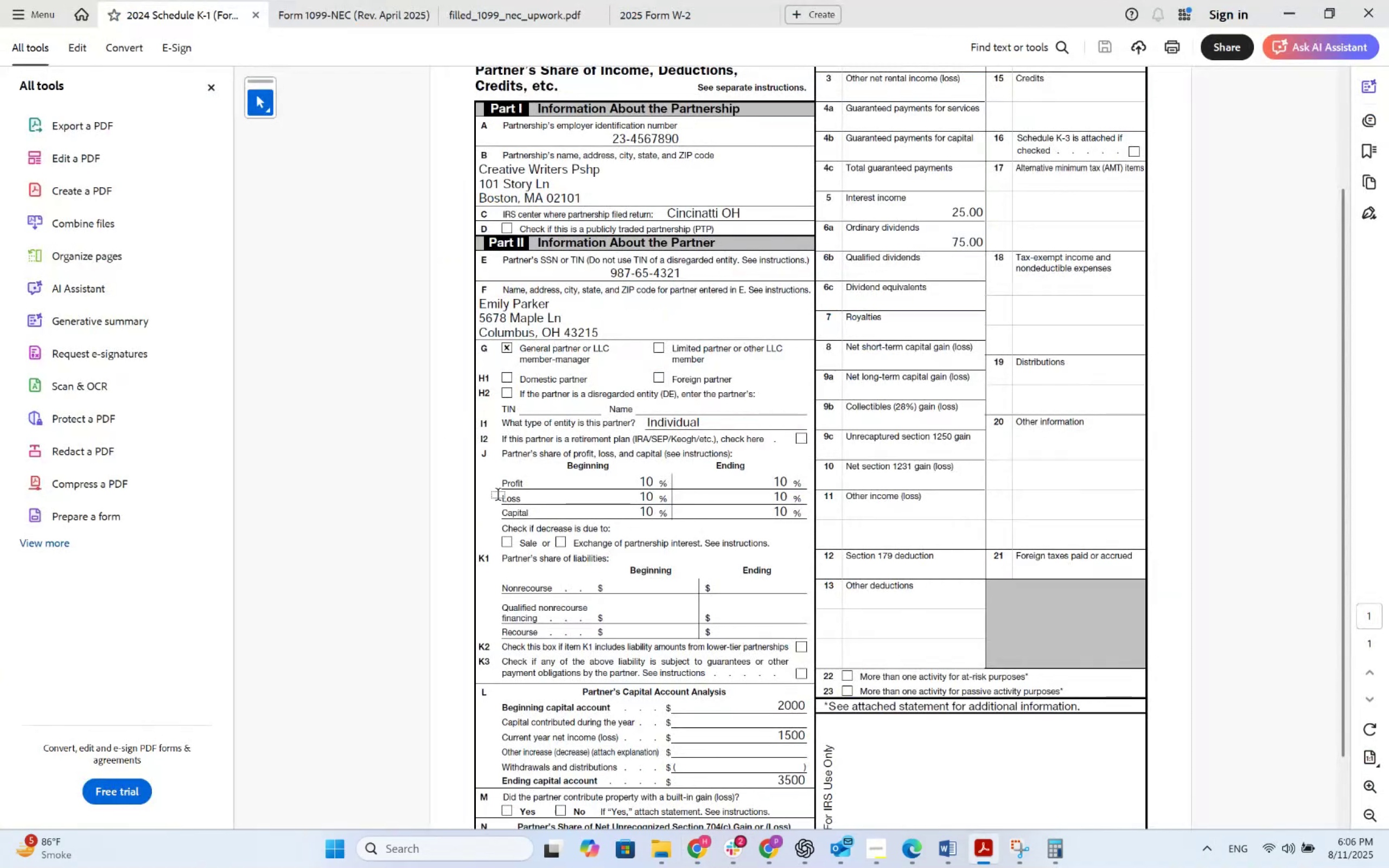 
key(Alt+Tab)
 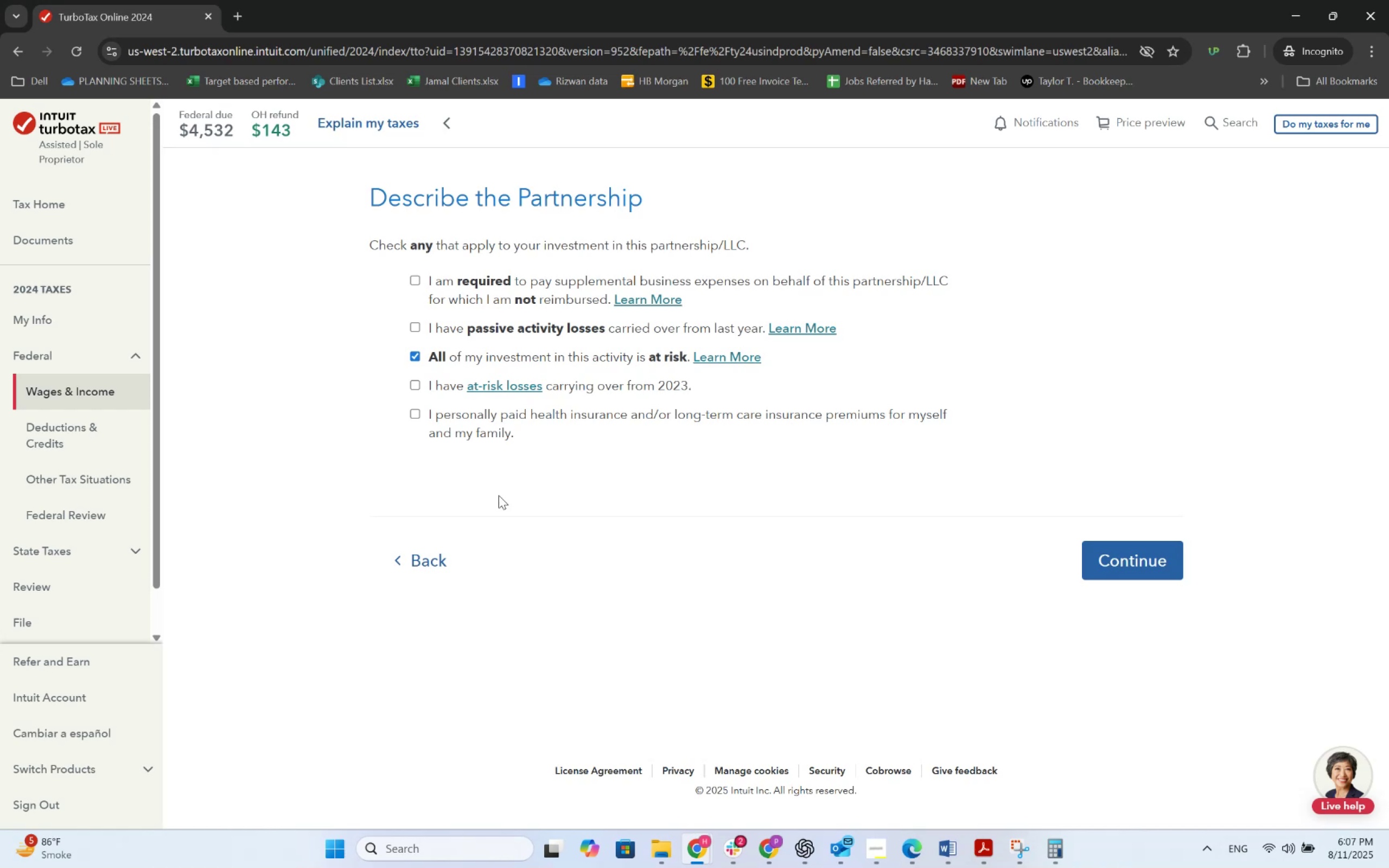 
wait(21.06)
 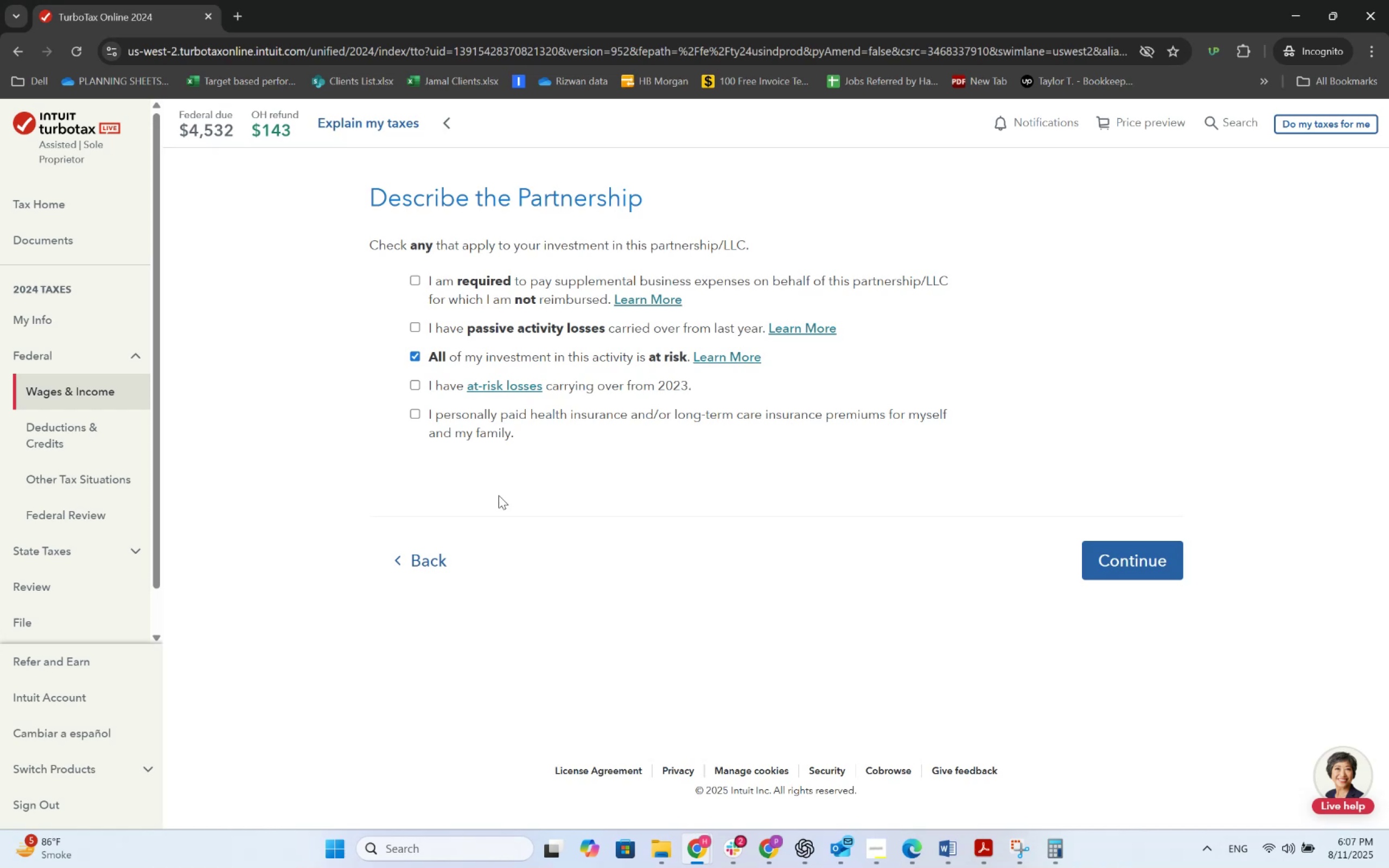 
left_click([416, 358])
 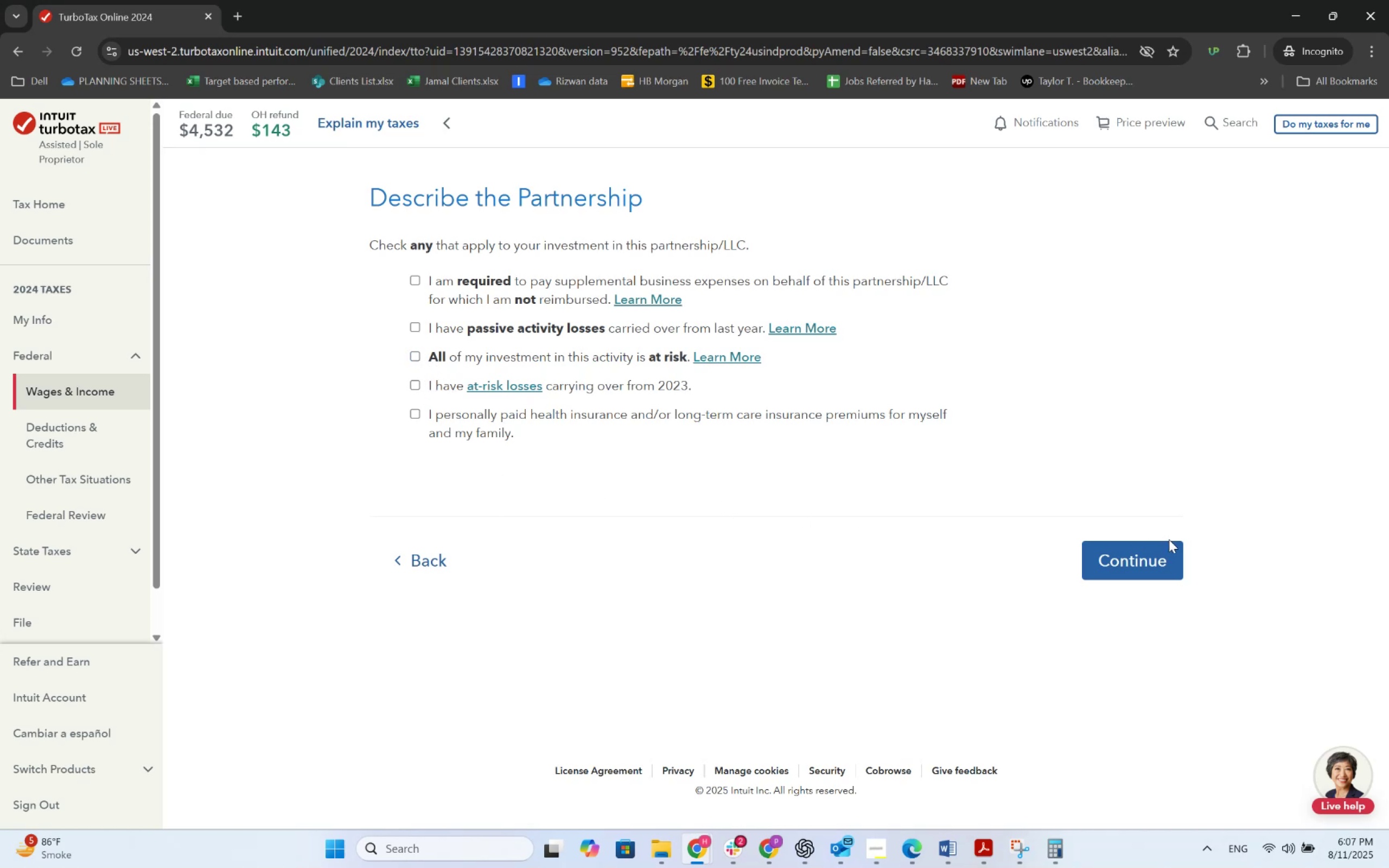 
wait(7.63)
 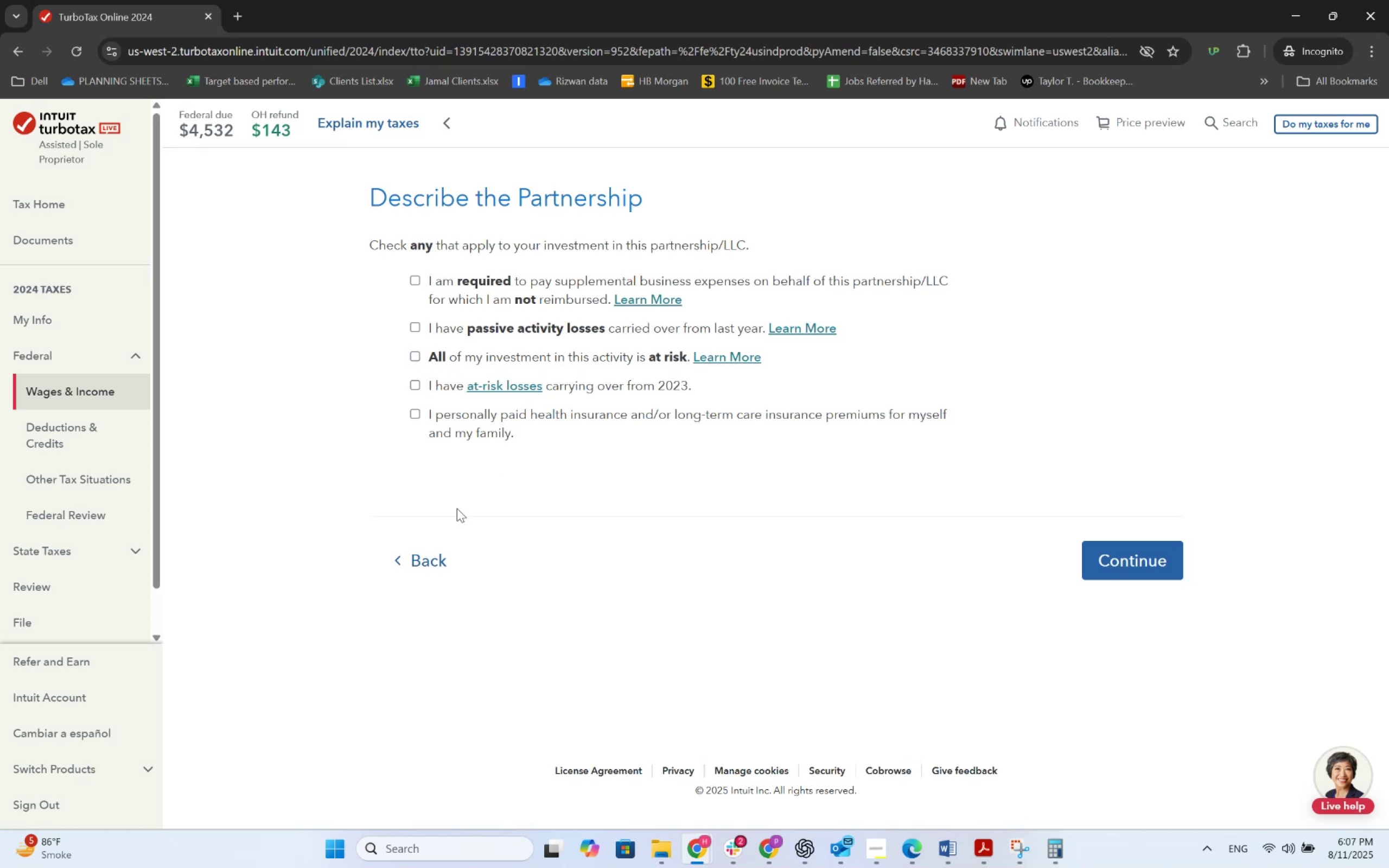 
left_click([1162, 549])
 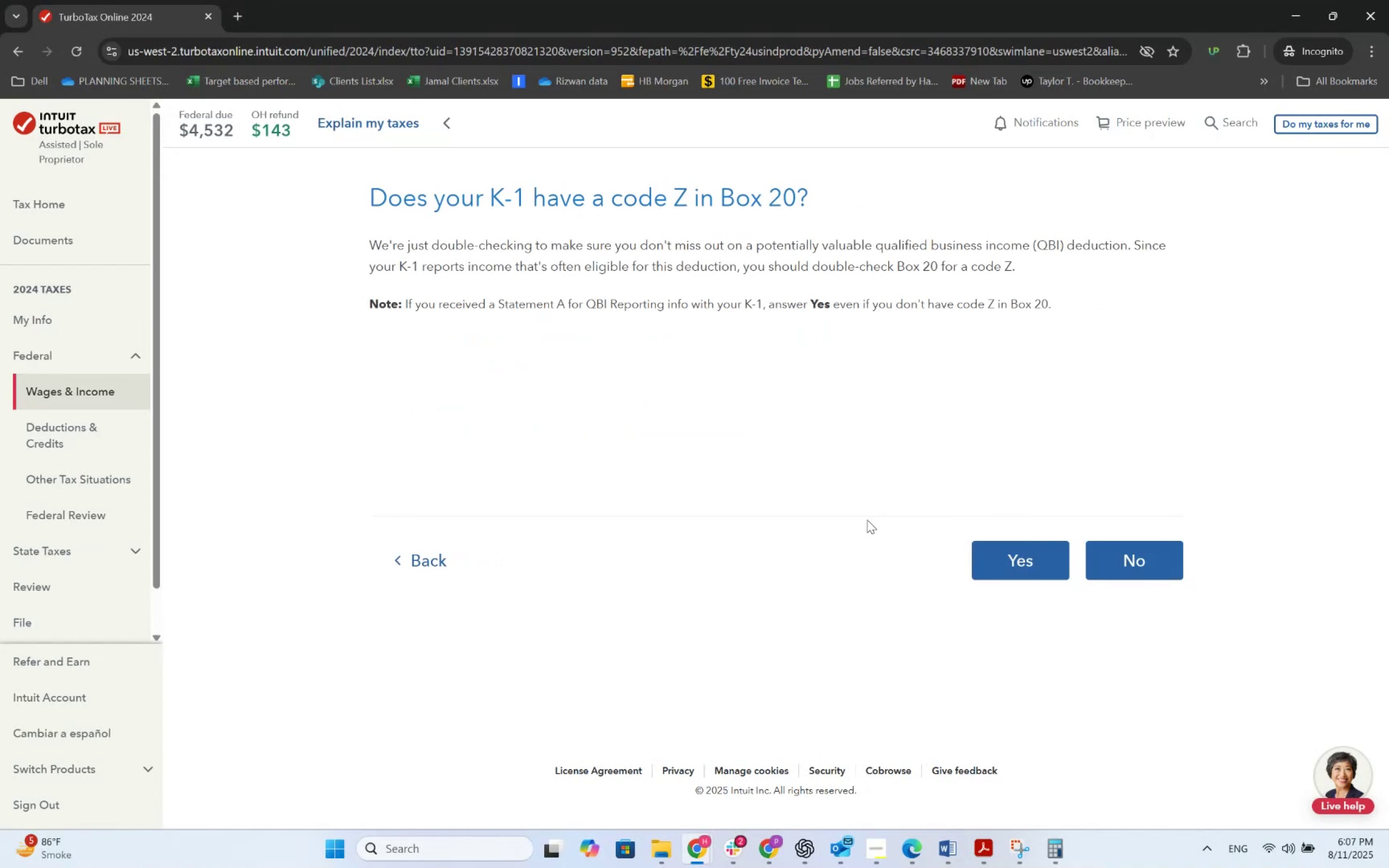 
left_click([383, 566])
 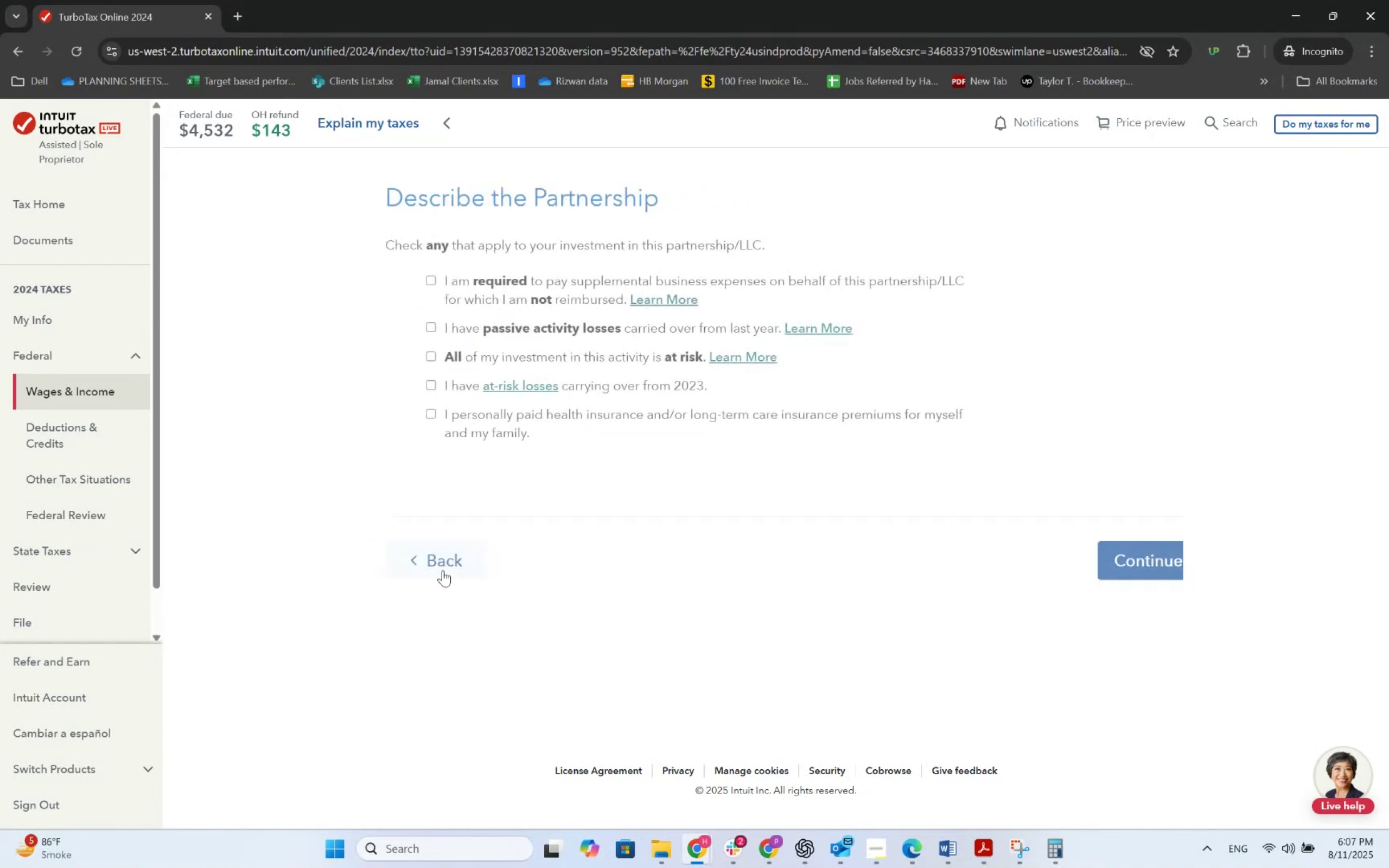 
left_click([443, 570])
 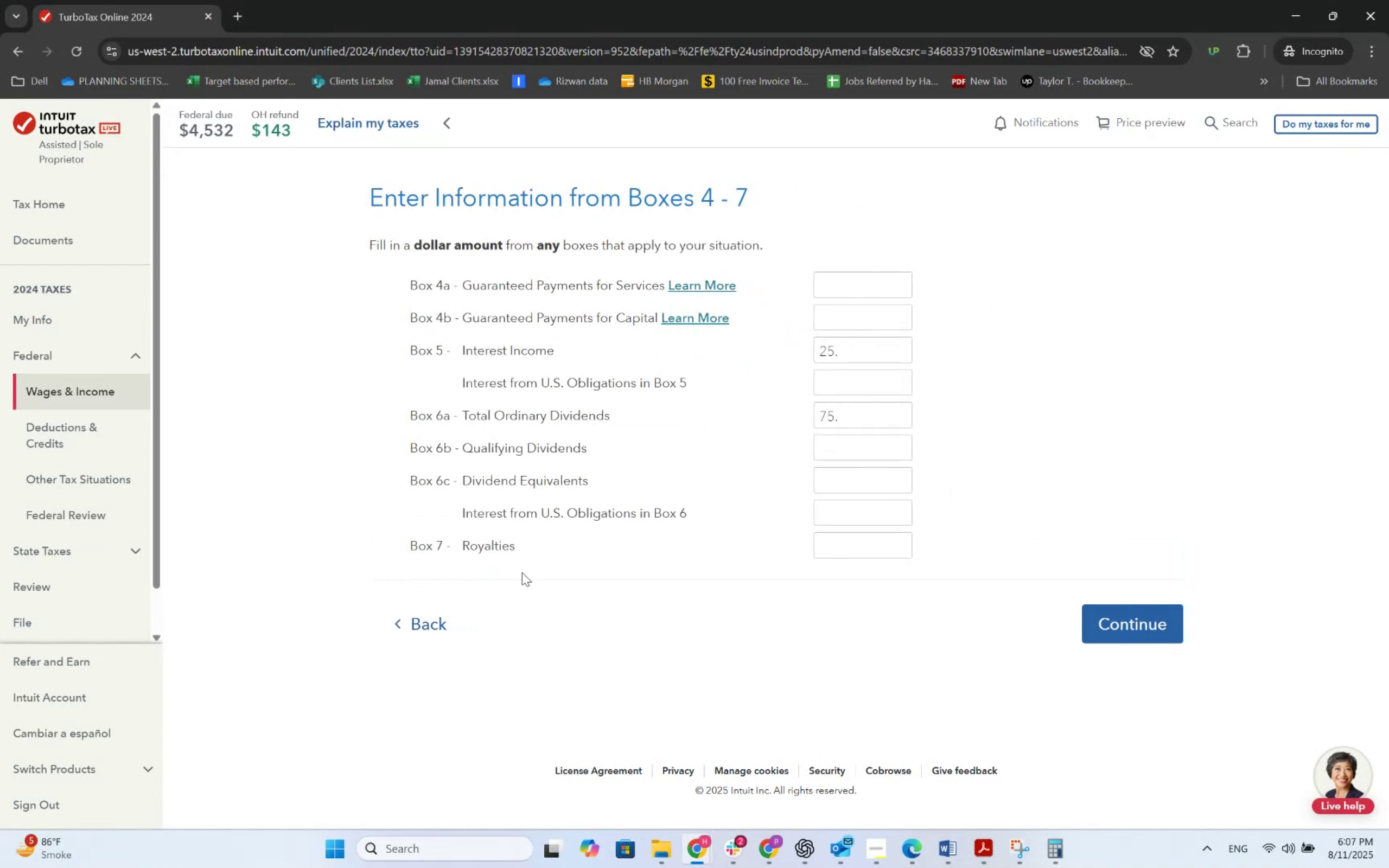 
left_click([1116, 627])
 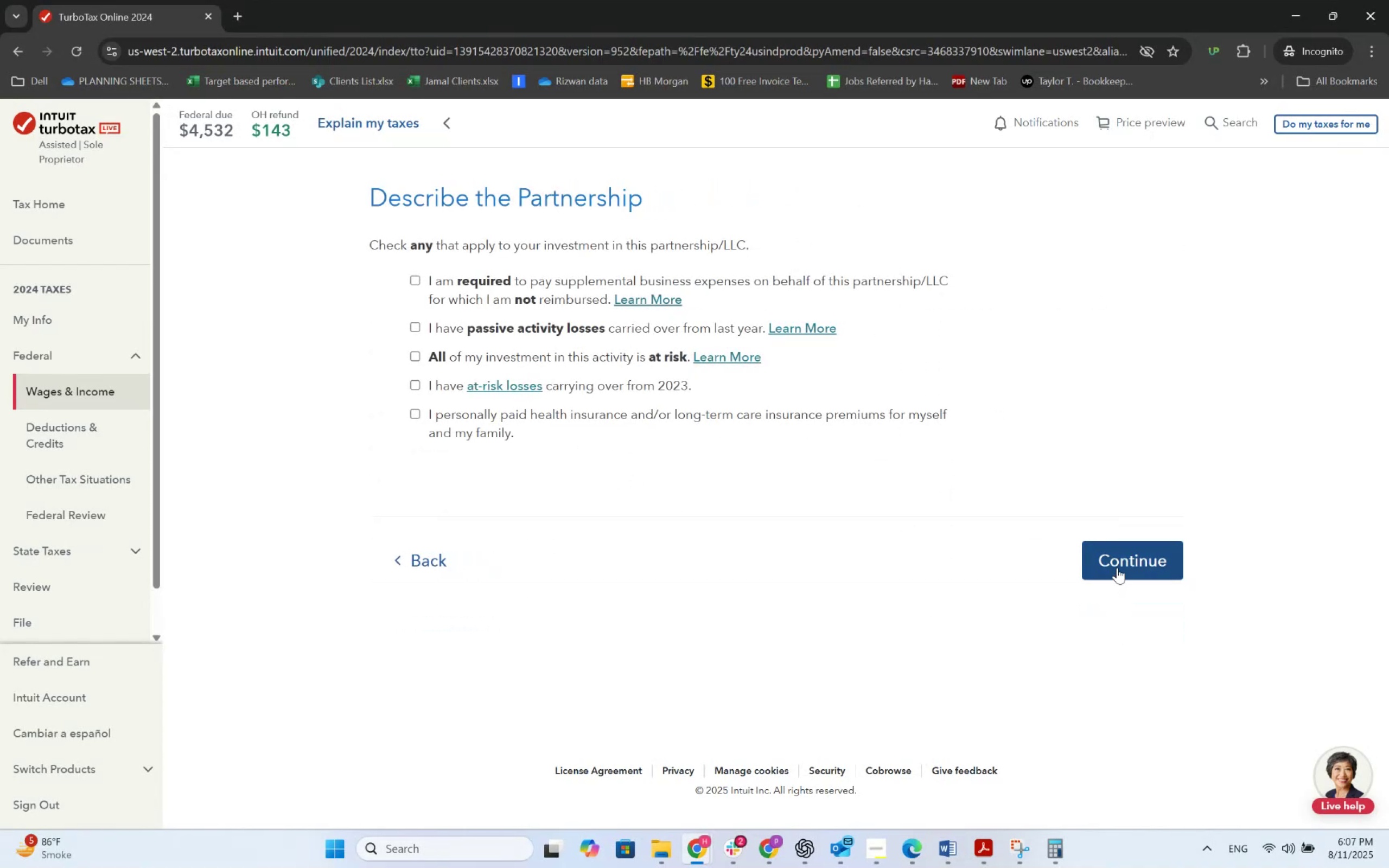 
left_click([1117, 566])
 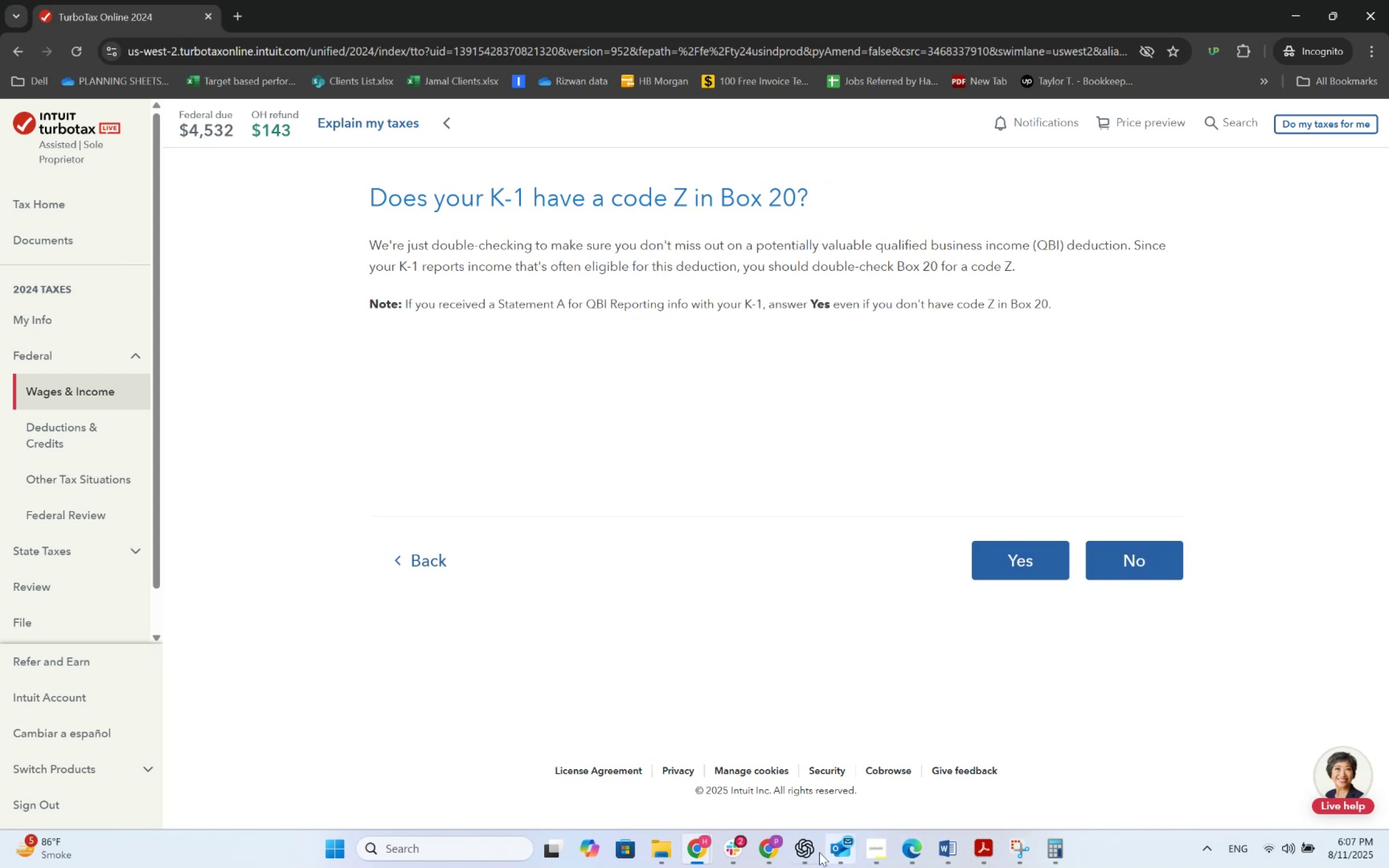 
left_click([942, 837])
 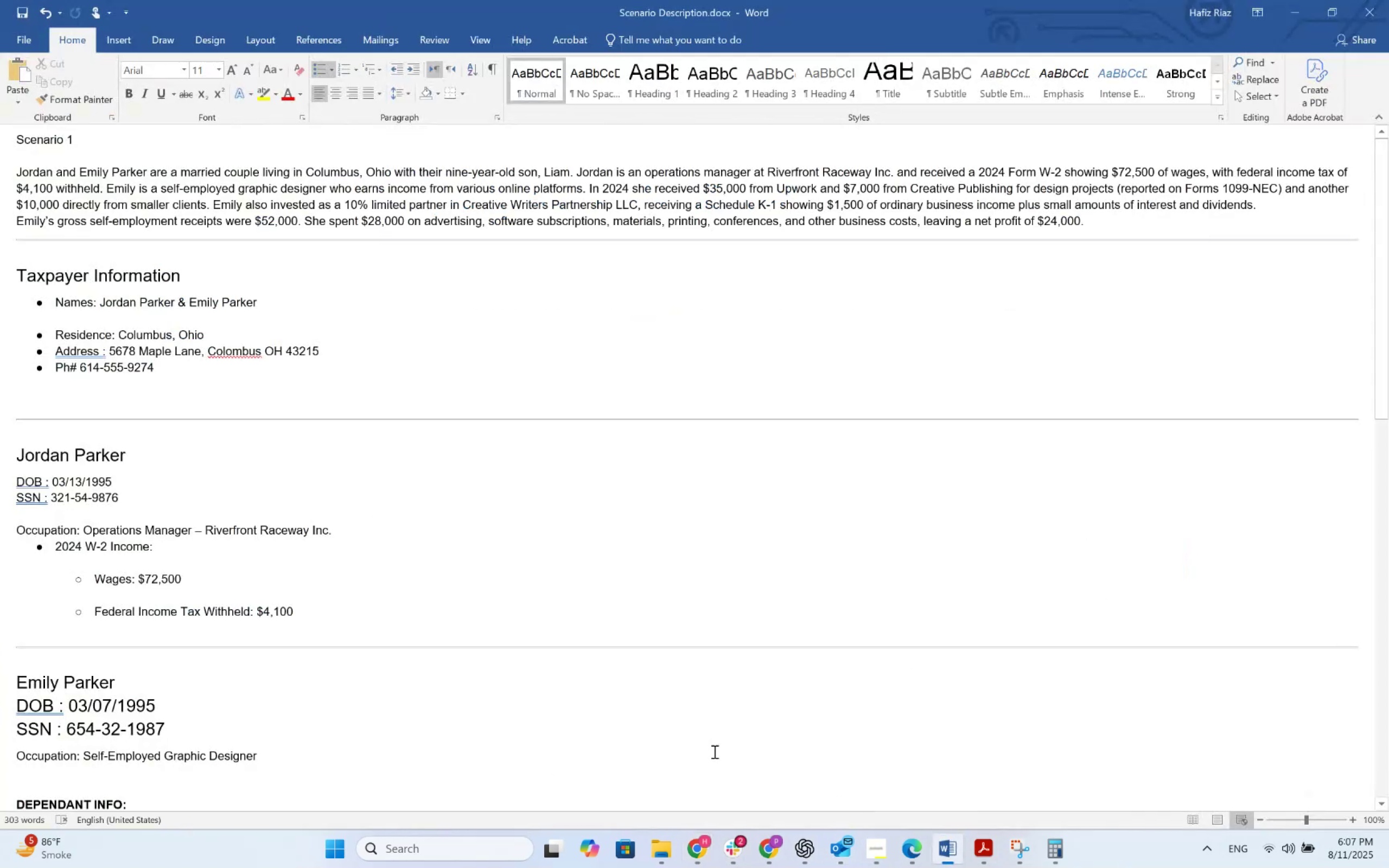 
scroll: coordinate [296, 692], scroll_direction: down, amount: 33.0
 